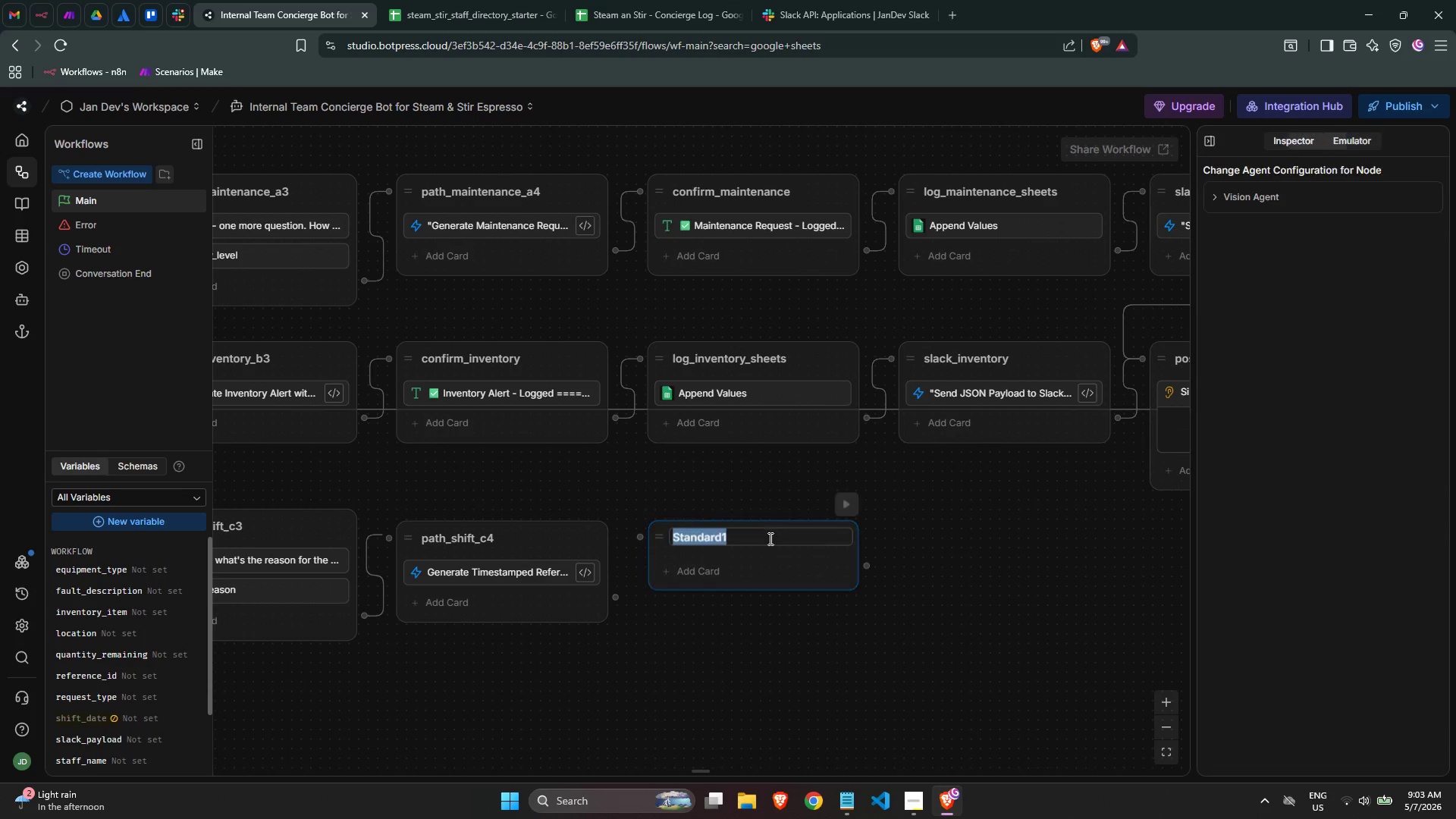 
triple_click([769, 538])
 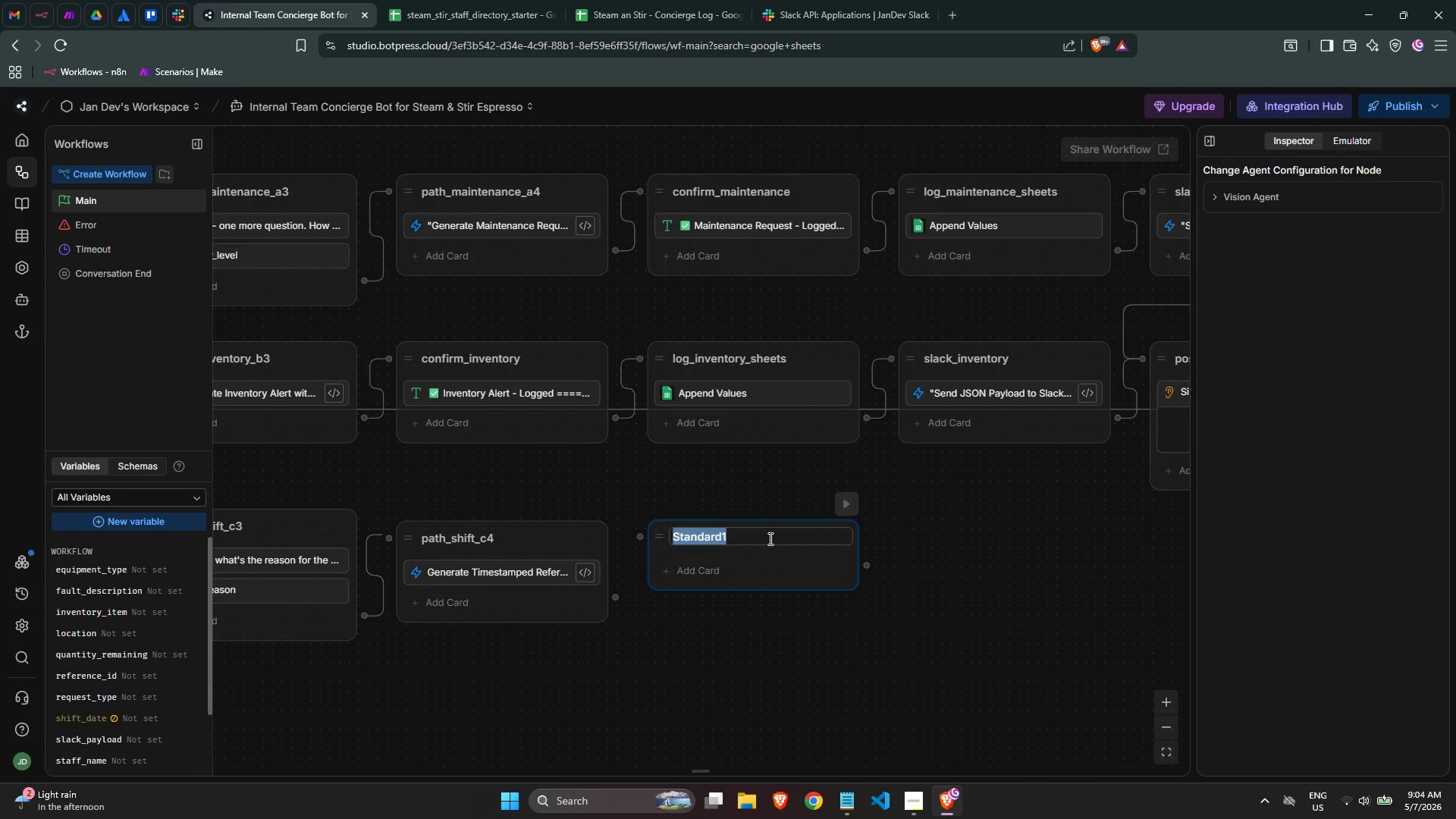 
wait(40.14)
 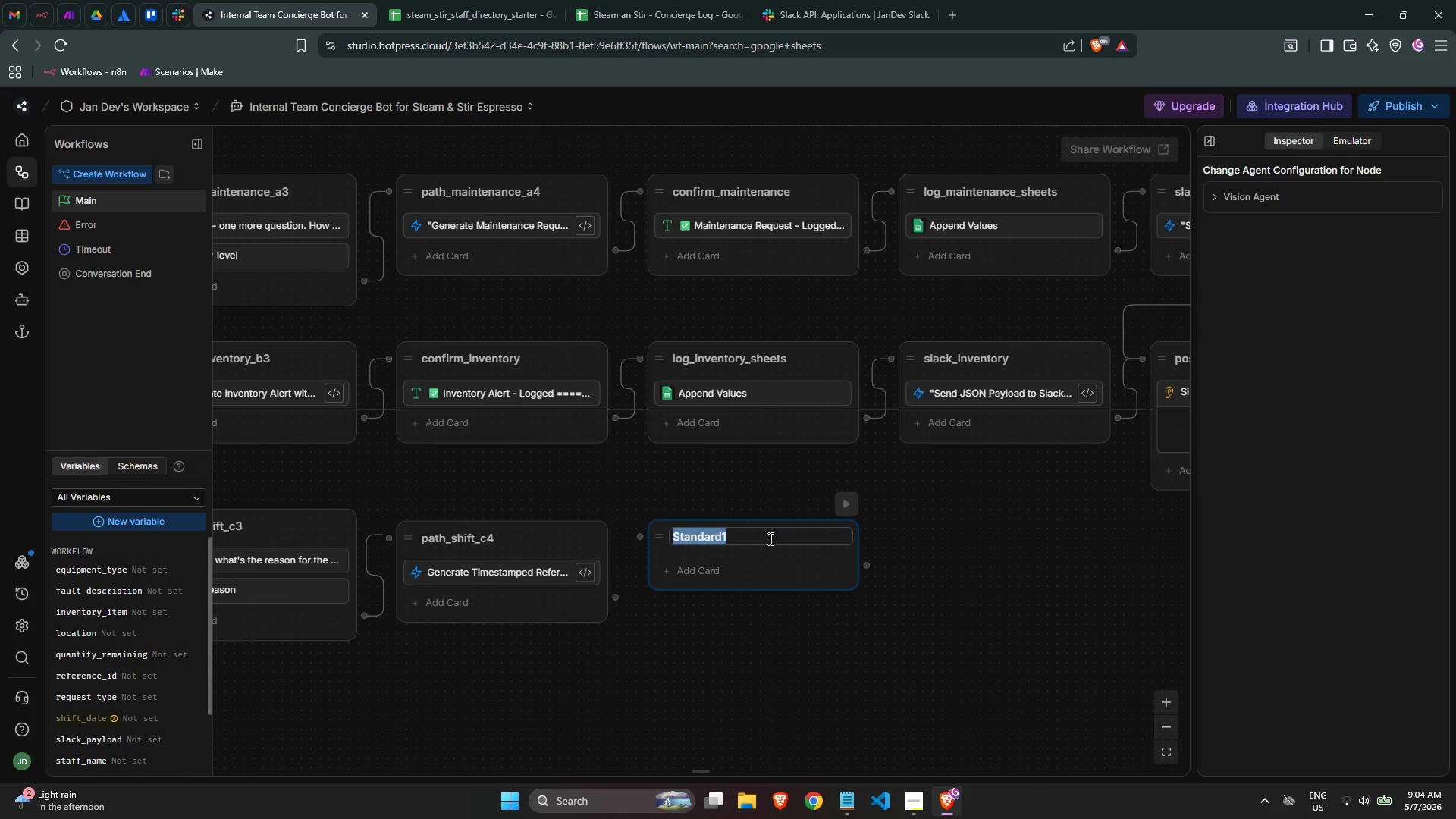 
type(confirm_shift)
 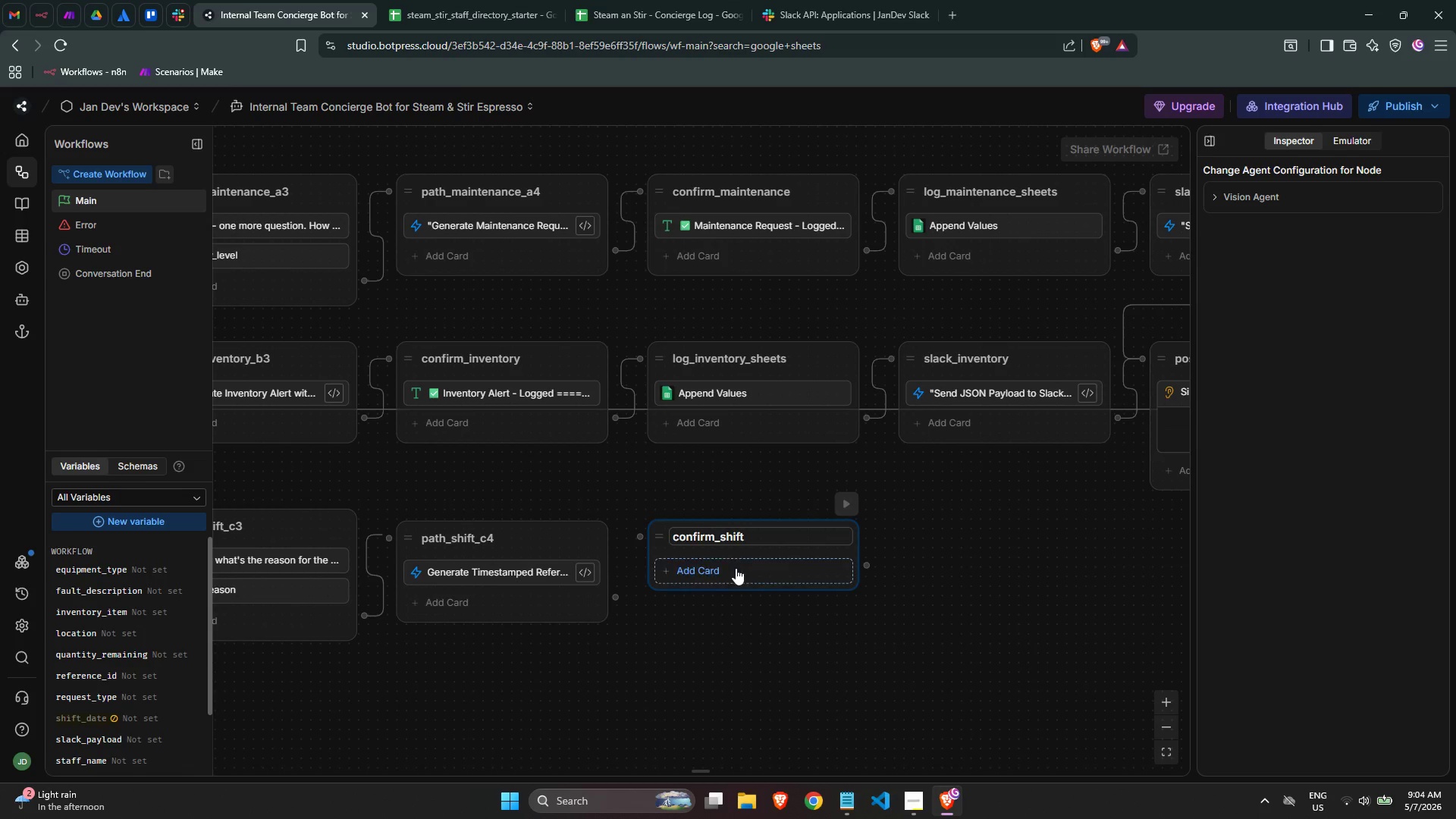 
left_click([736, 573])
 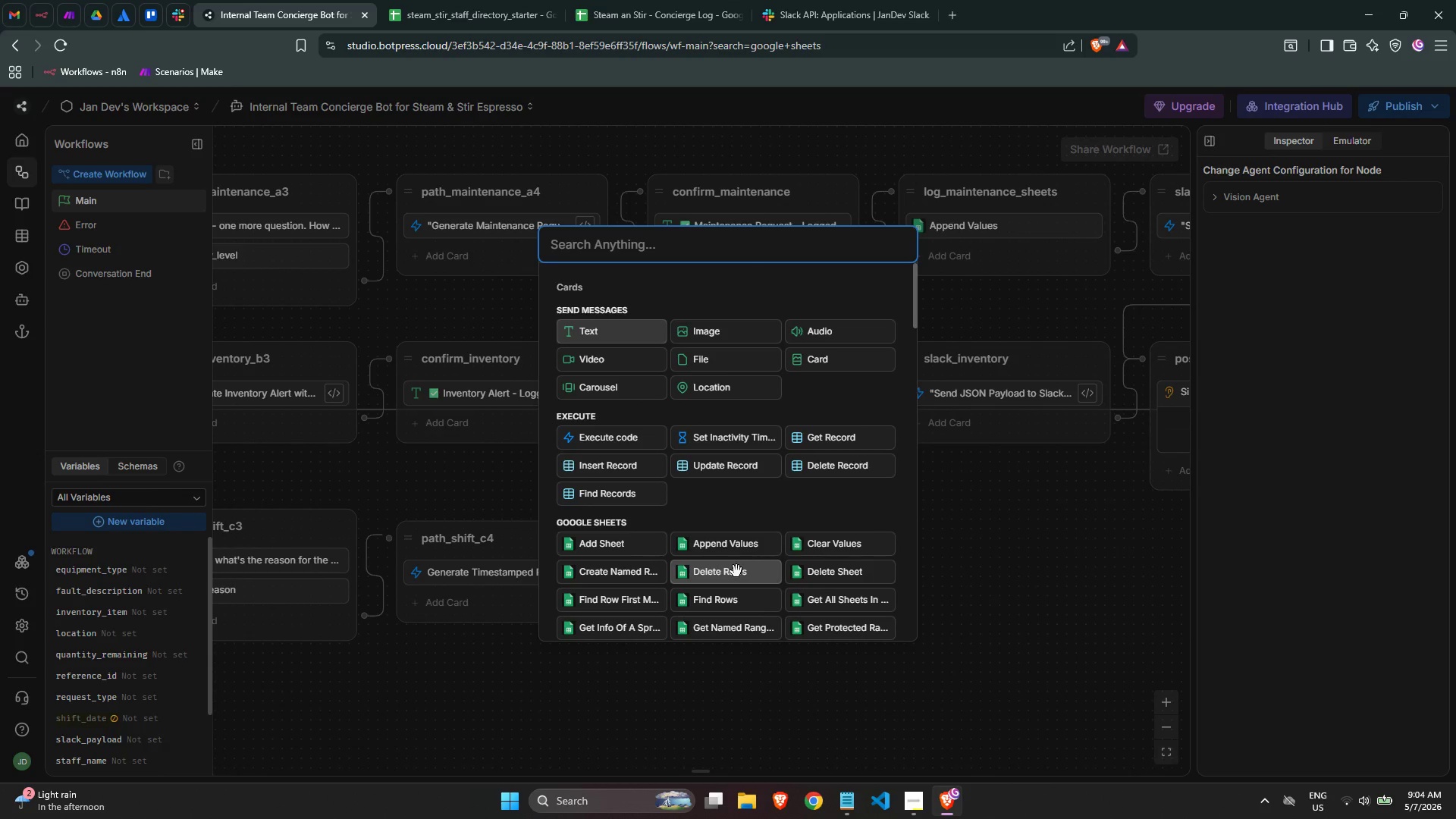 
left_click([1003, 518])
 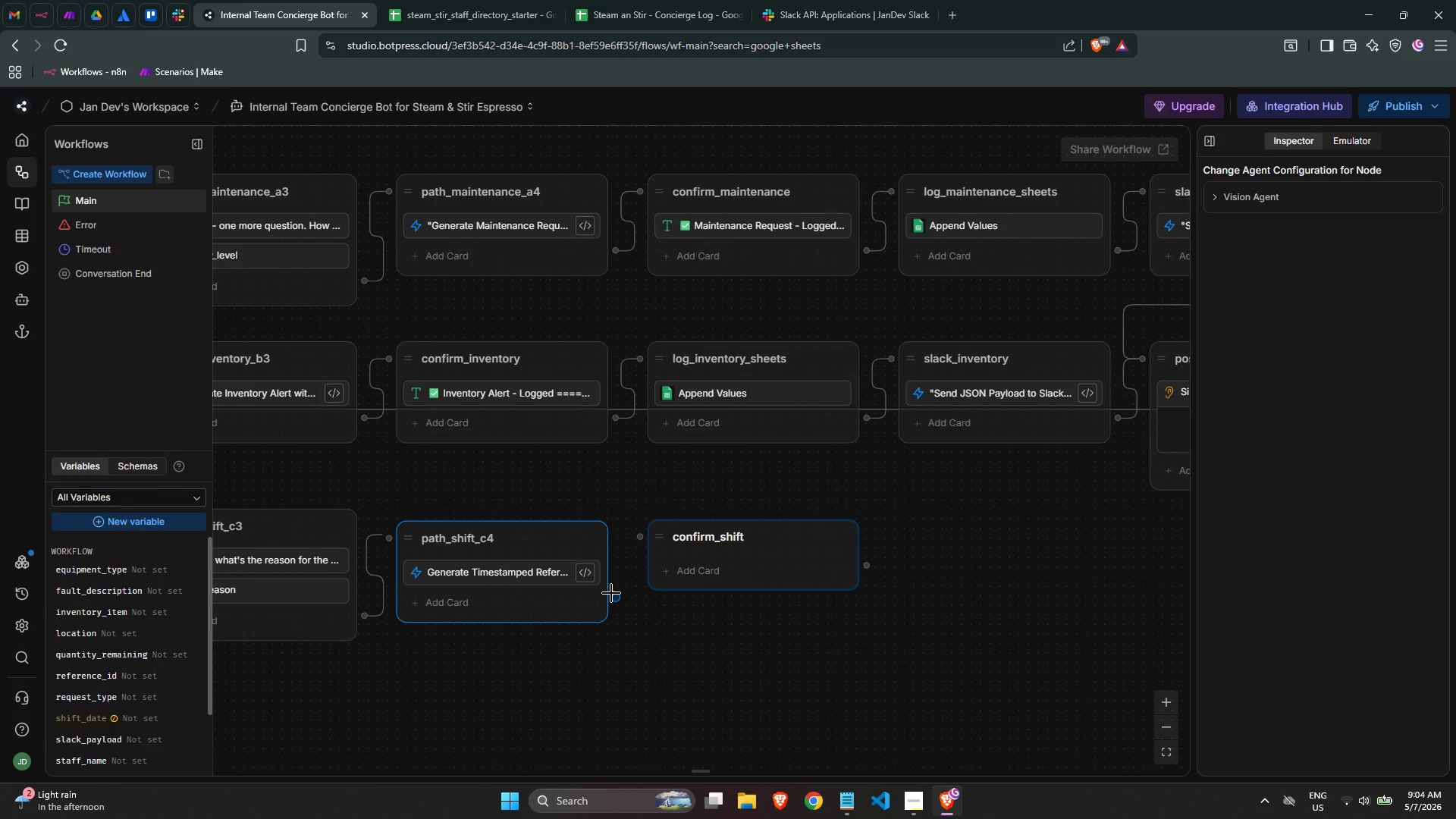 
left_click([611, 593])
 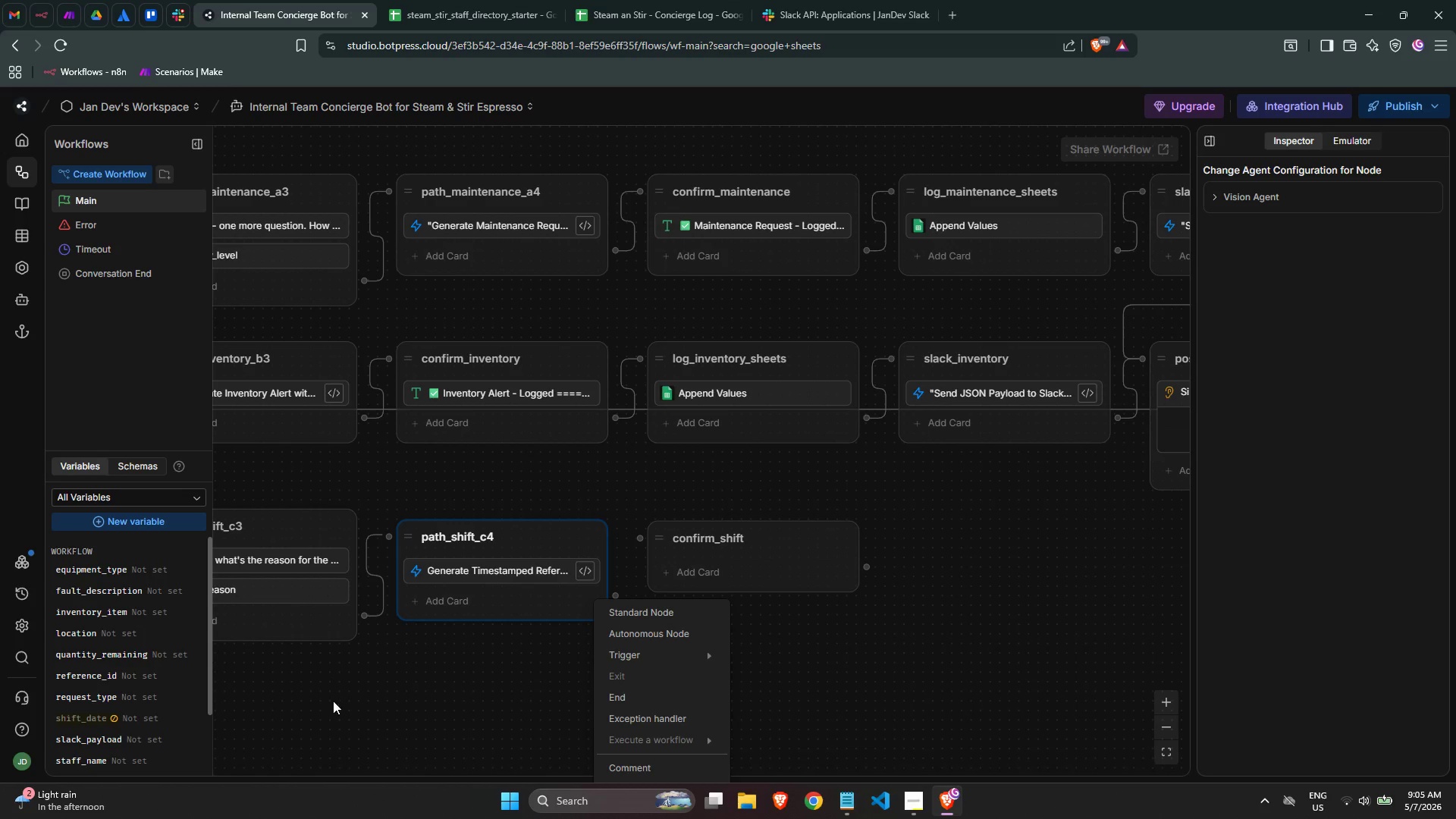 
wait(32.92)
 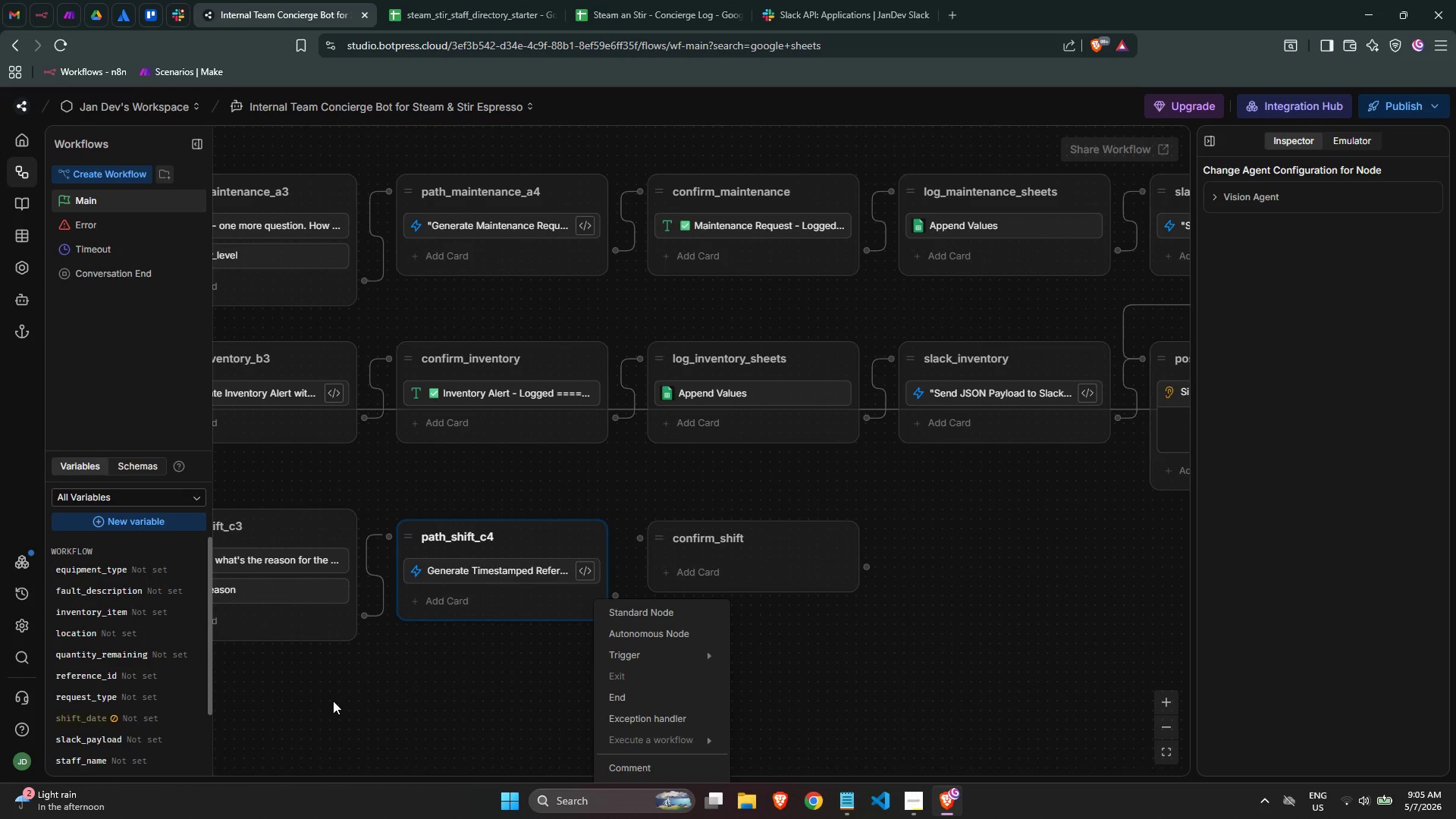 
left_click([718, 570])
 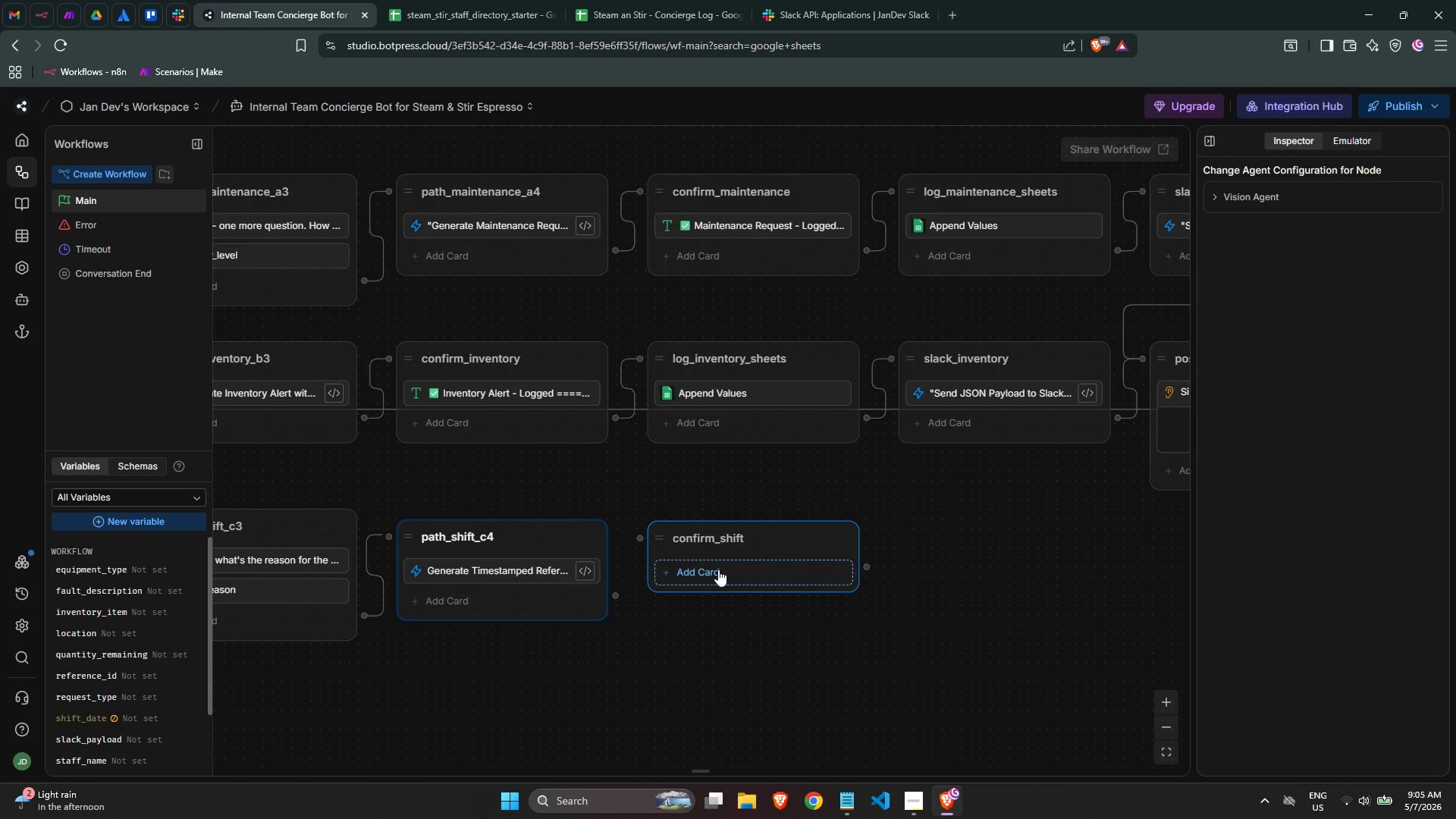 
left_click([718, 570])
 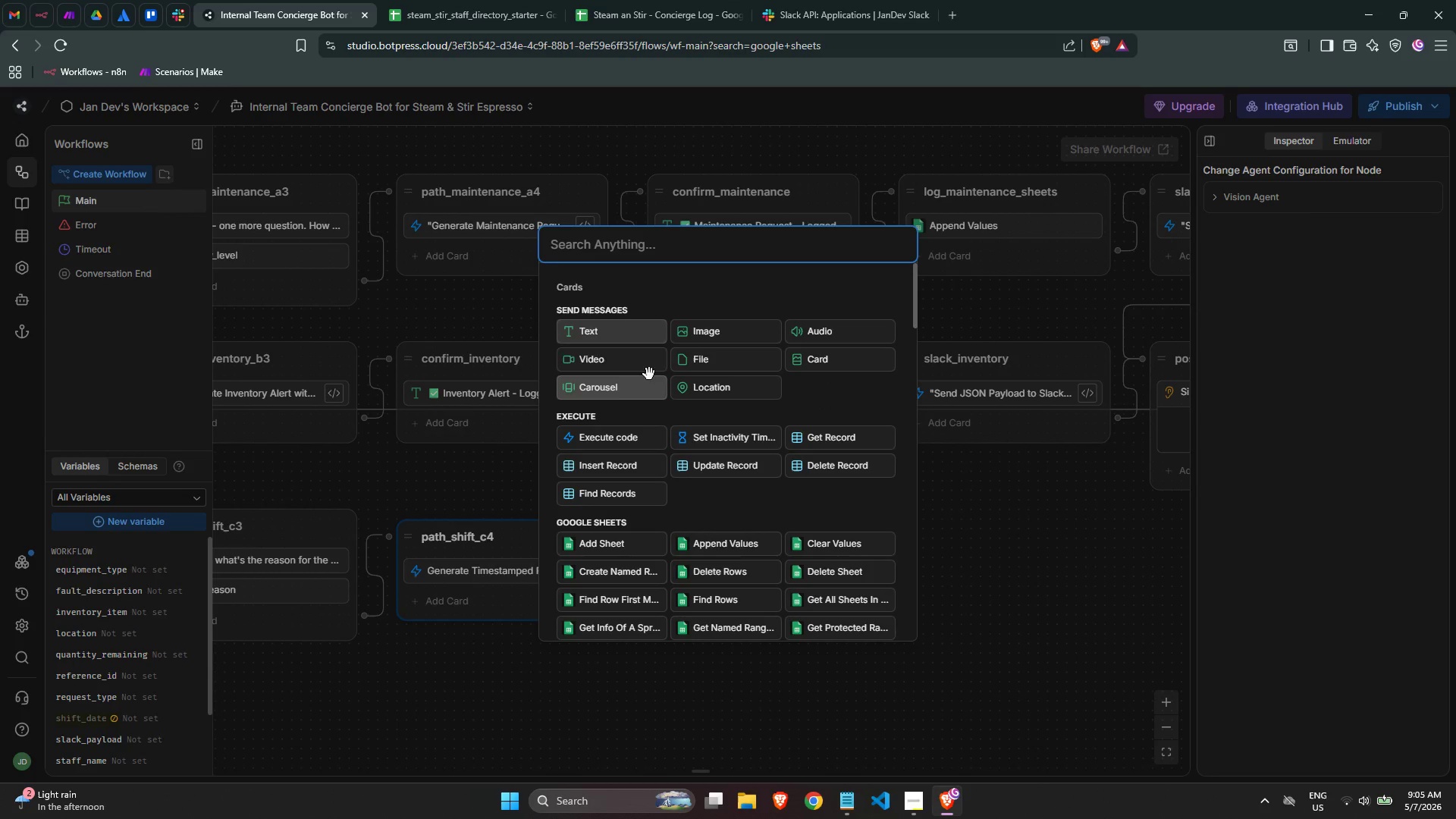 
left_click([621, 340])
 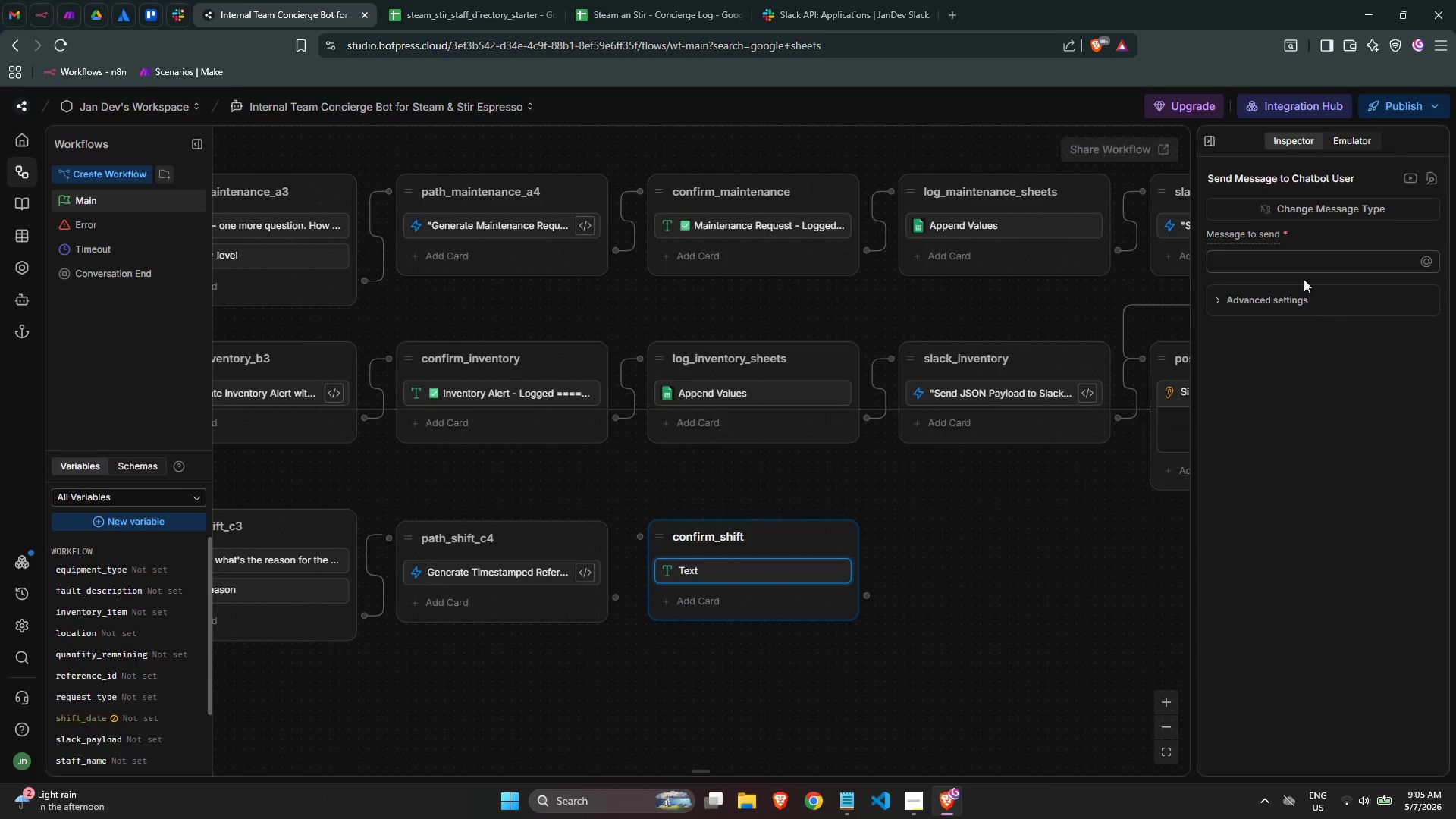 
left_click([1287, 268])
 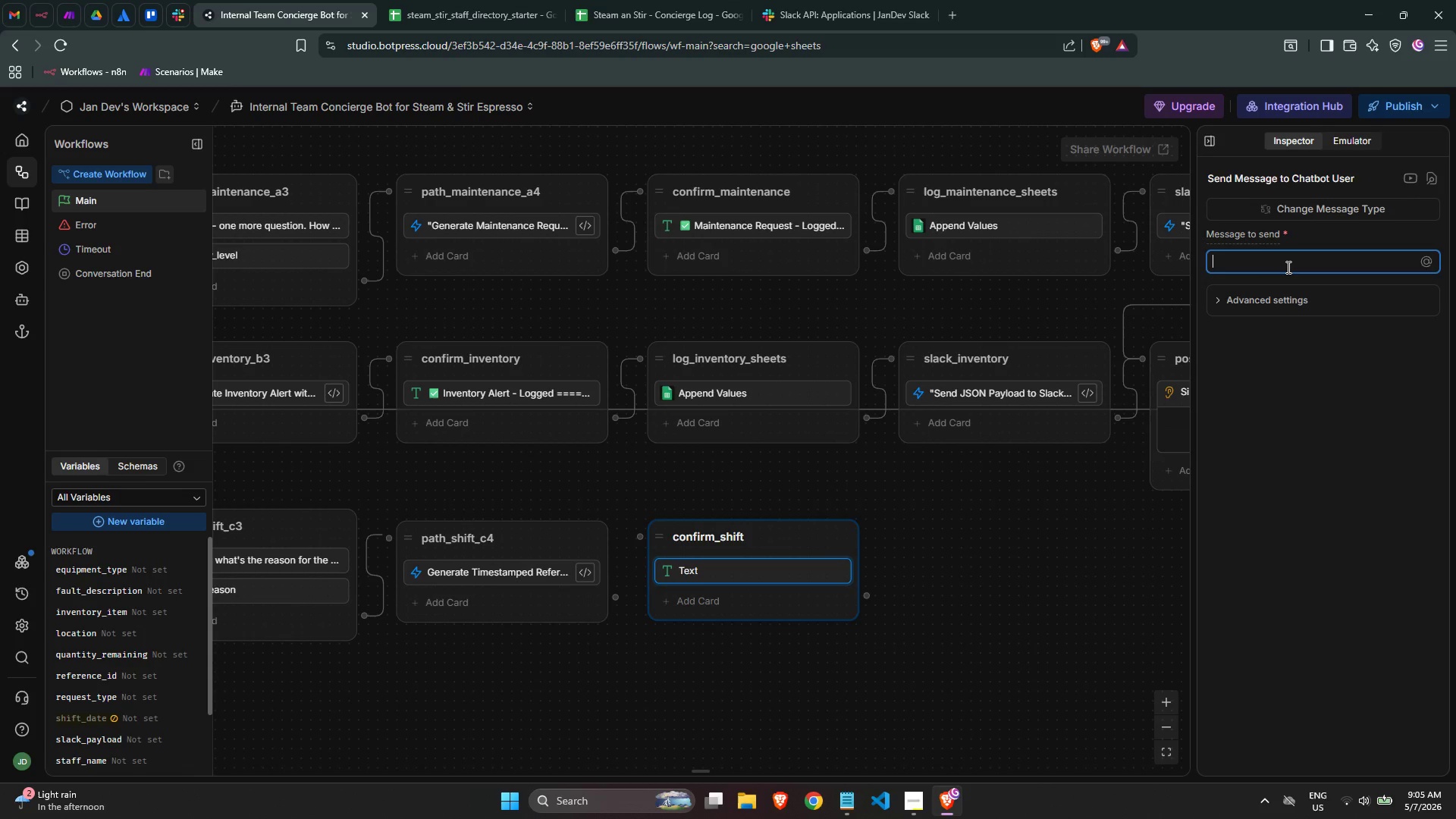 
wait(12.72)
 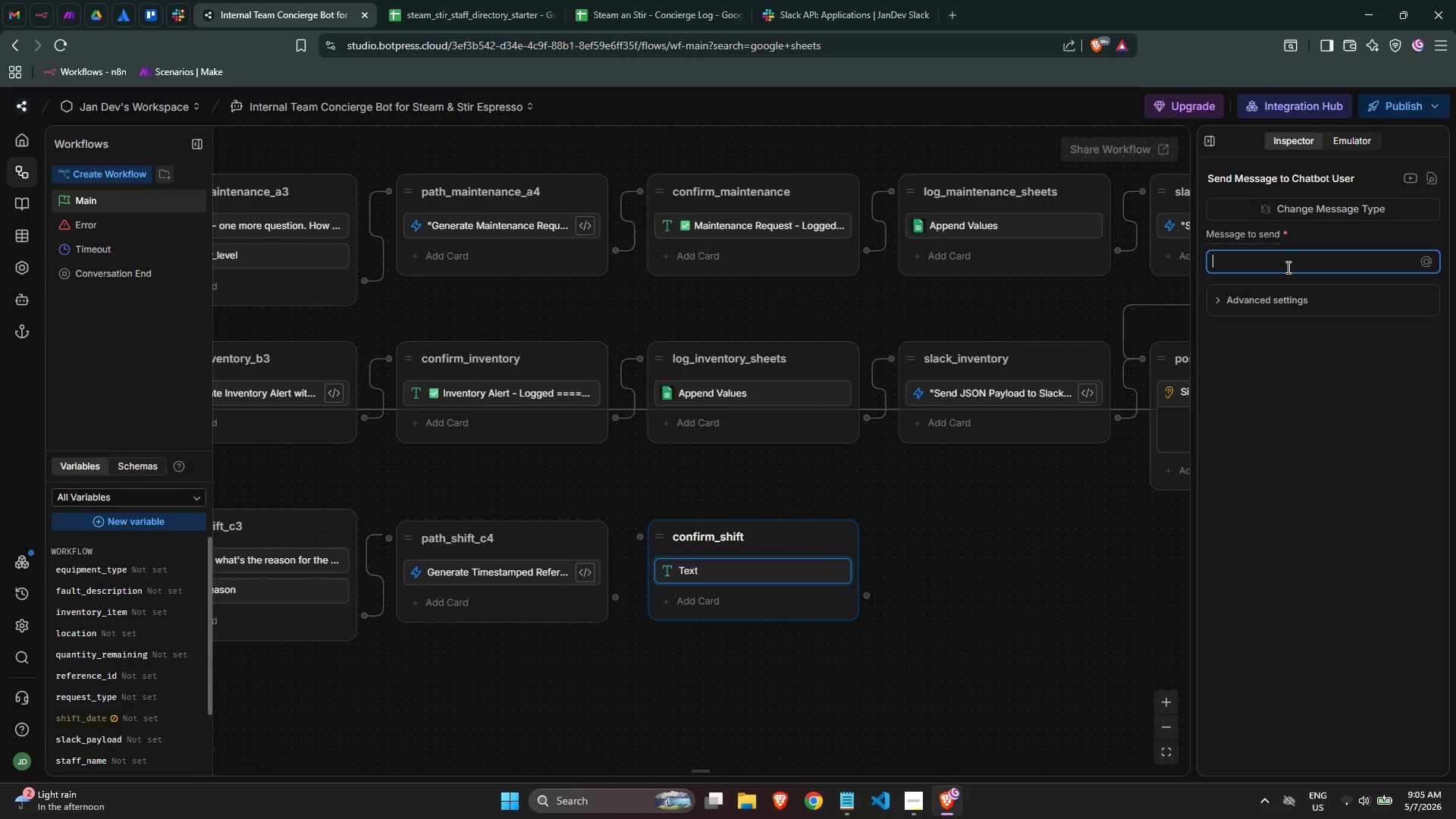 
left_click([1294, 265])
 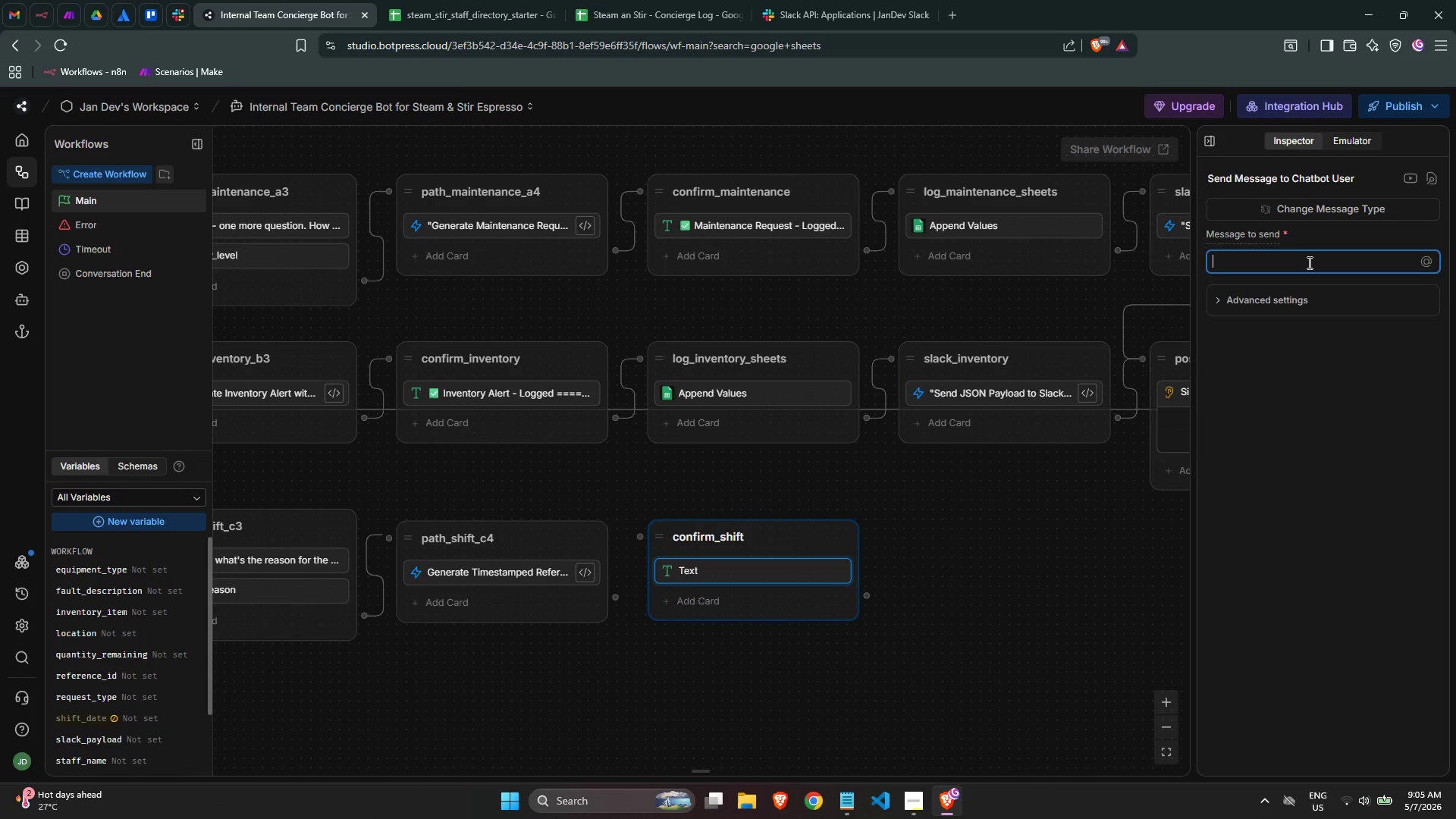 
key(Meta+Semicolon)
 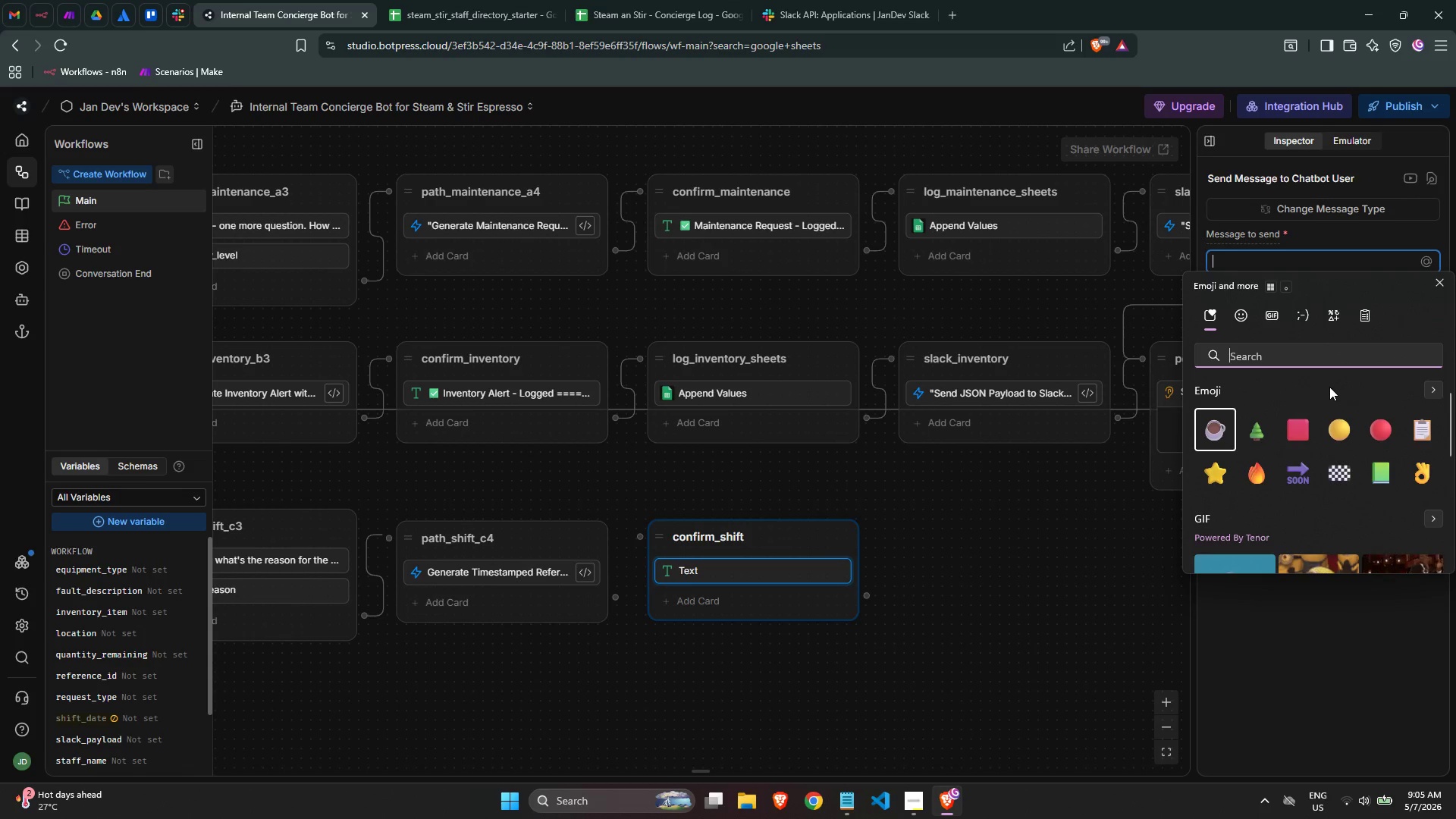 
mouse_move([1402, 407])
 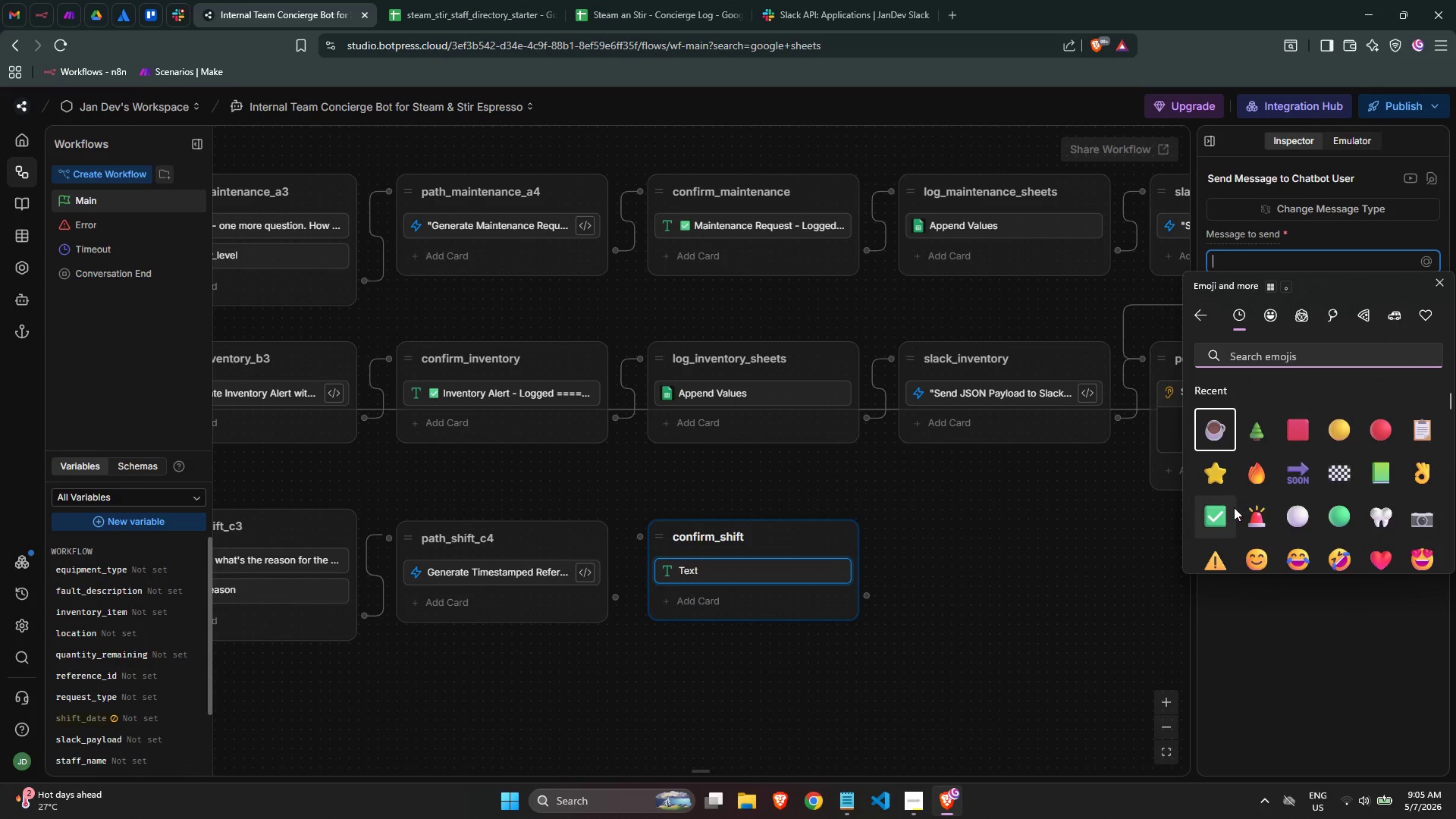 
left_click([1230, 509])
 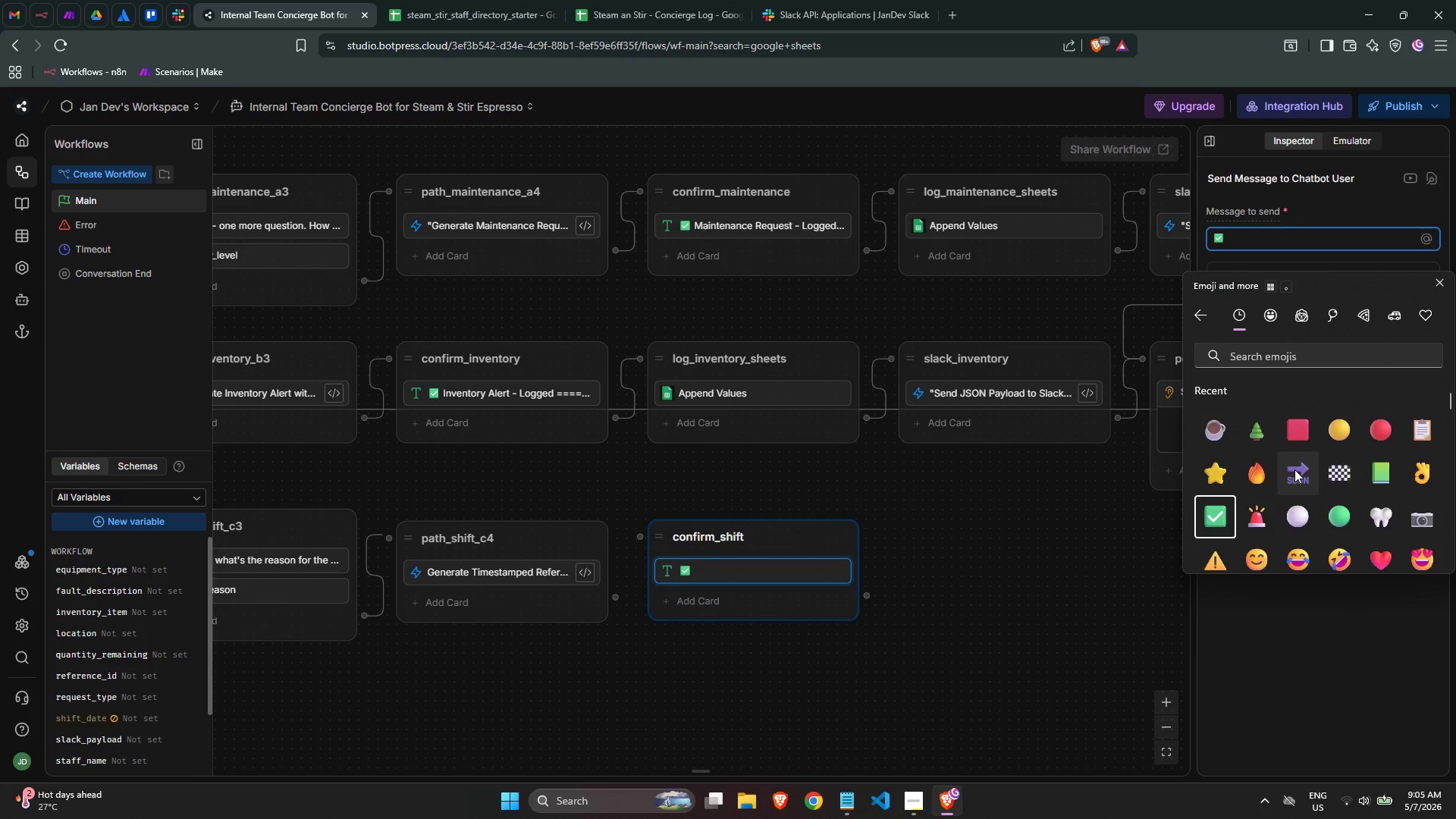 
wait(5.81)
 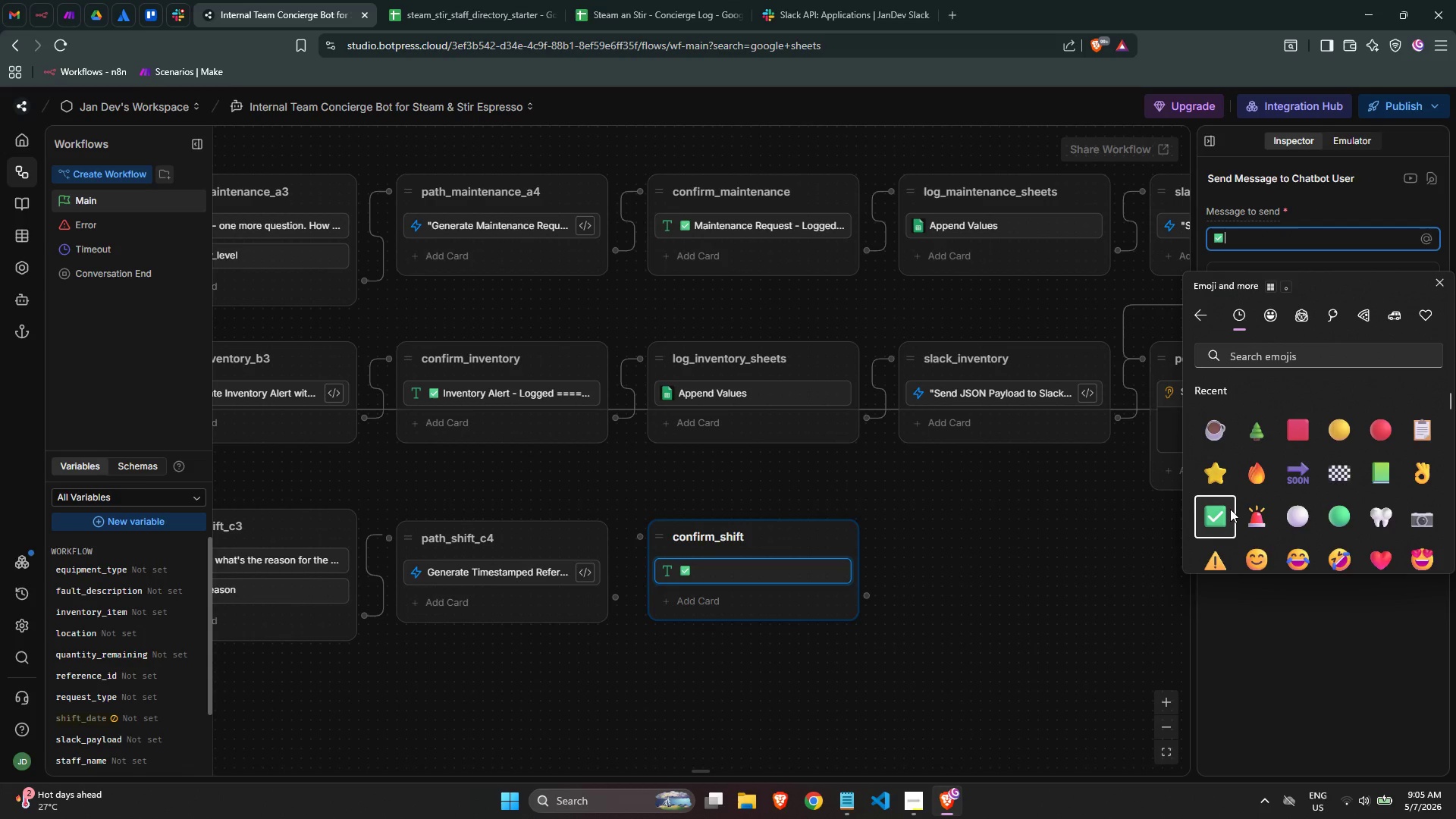 
type( Shift Swap Request - )
 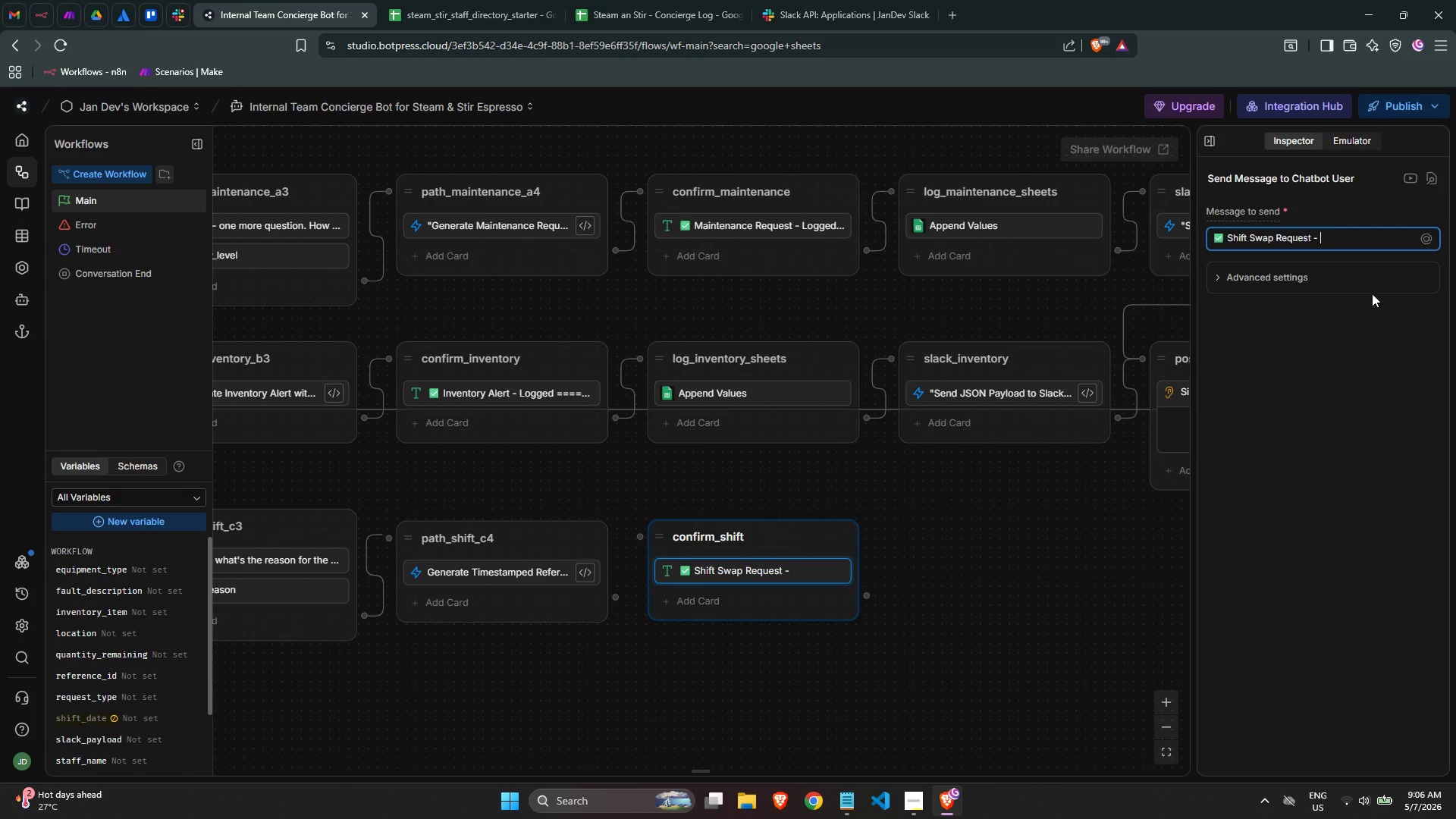 
type(Looged)
 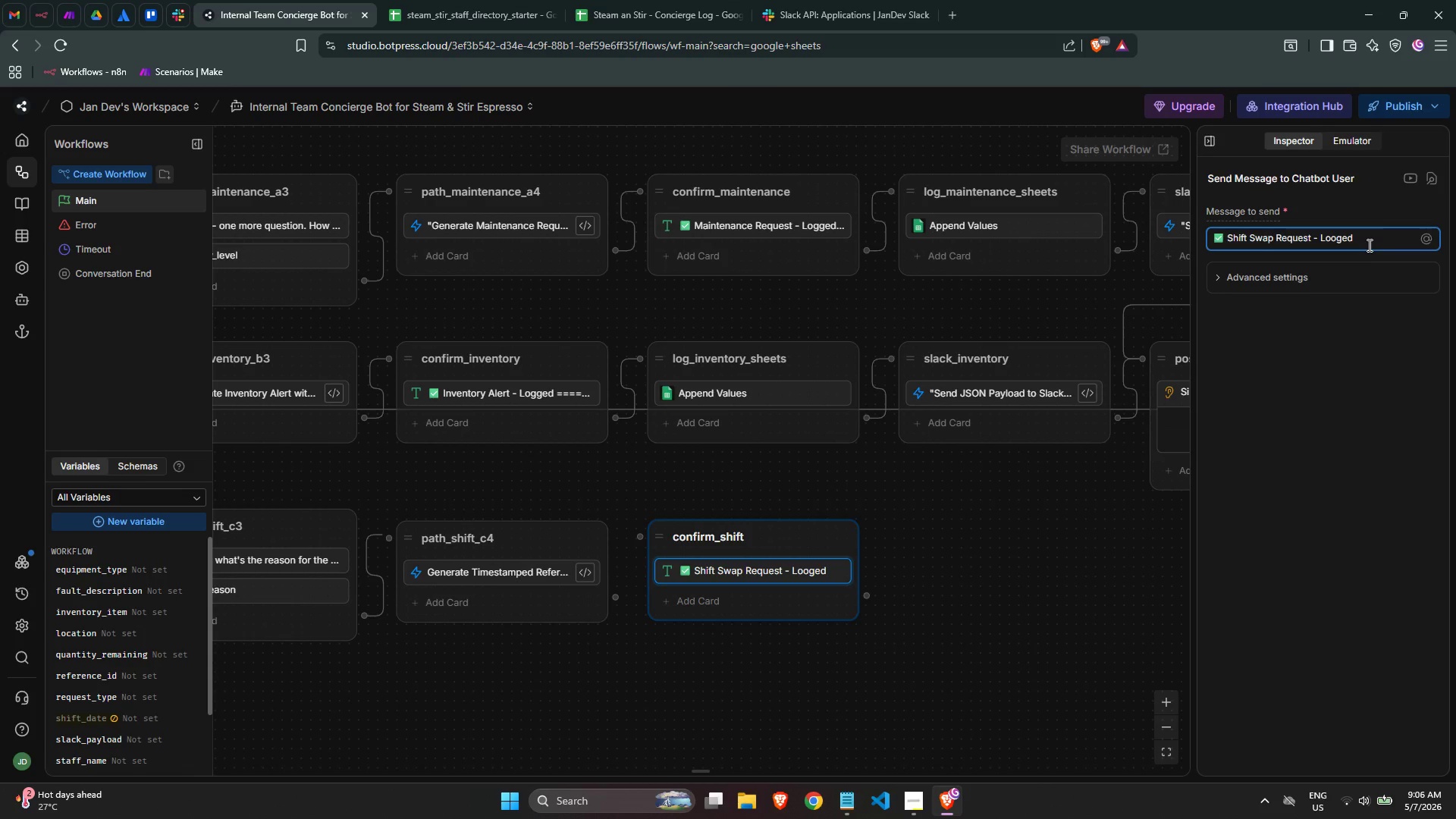 
wait(5.33)
 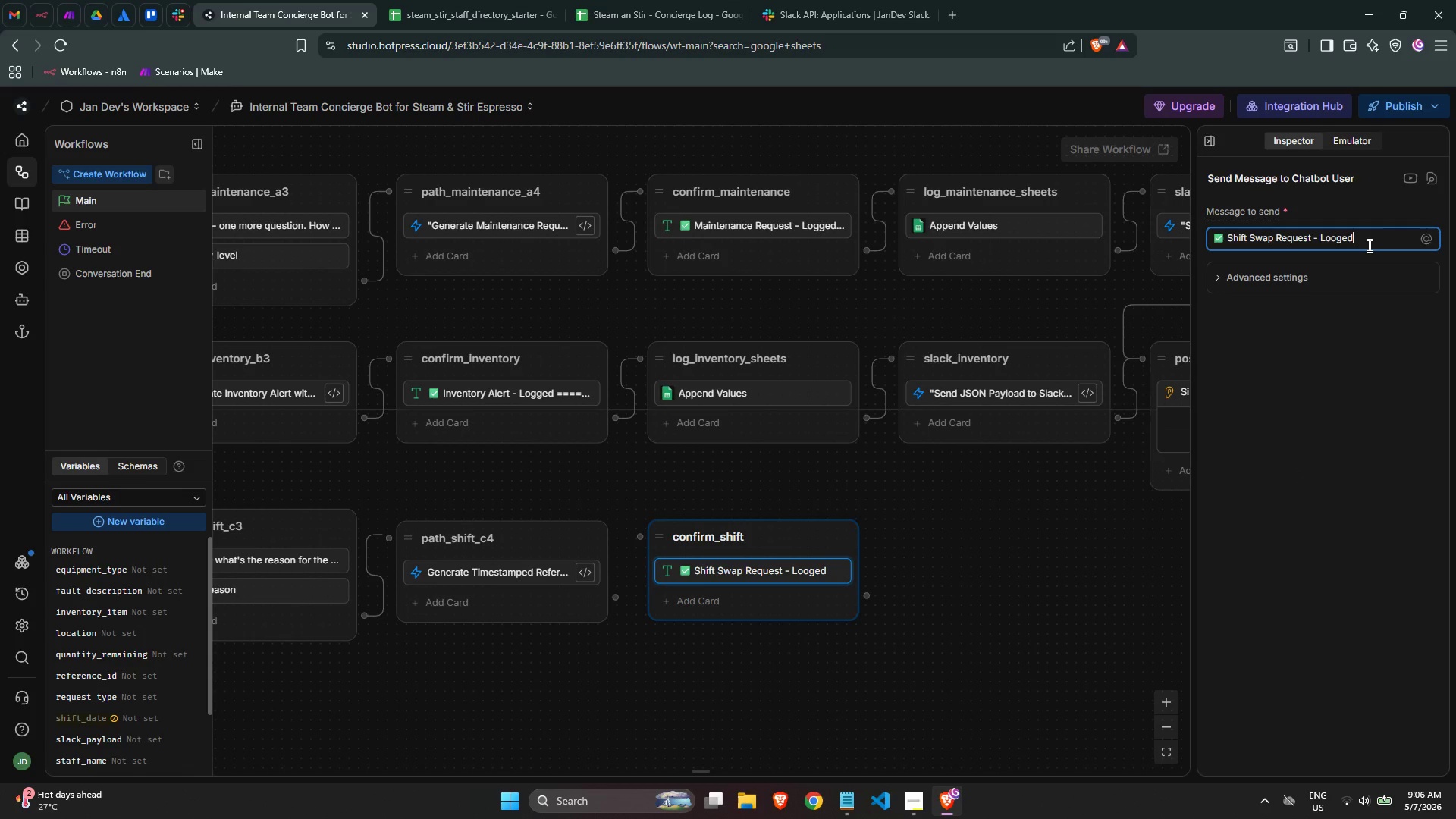 
key(Enter)
 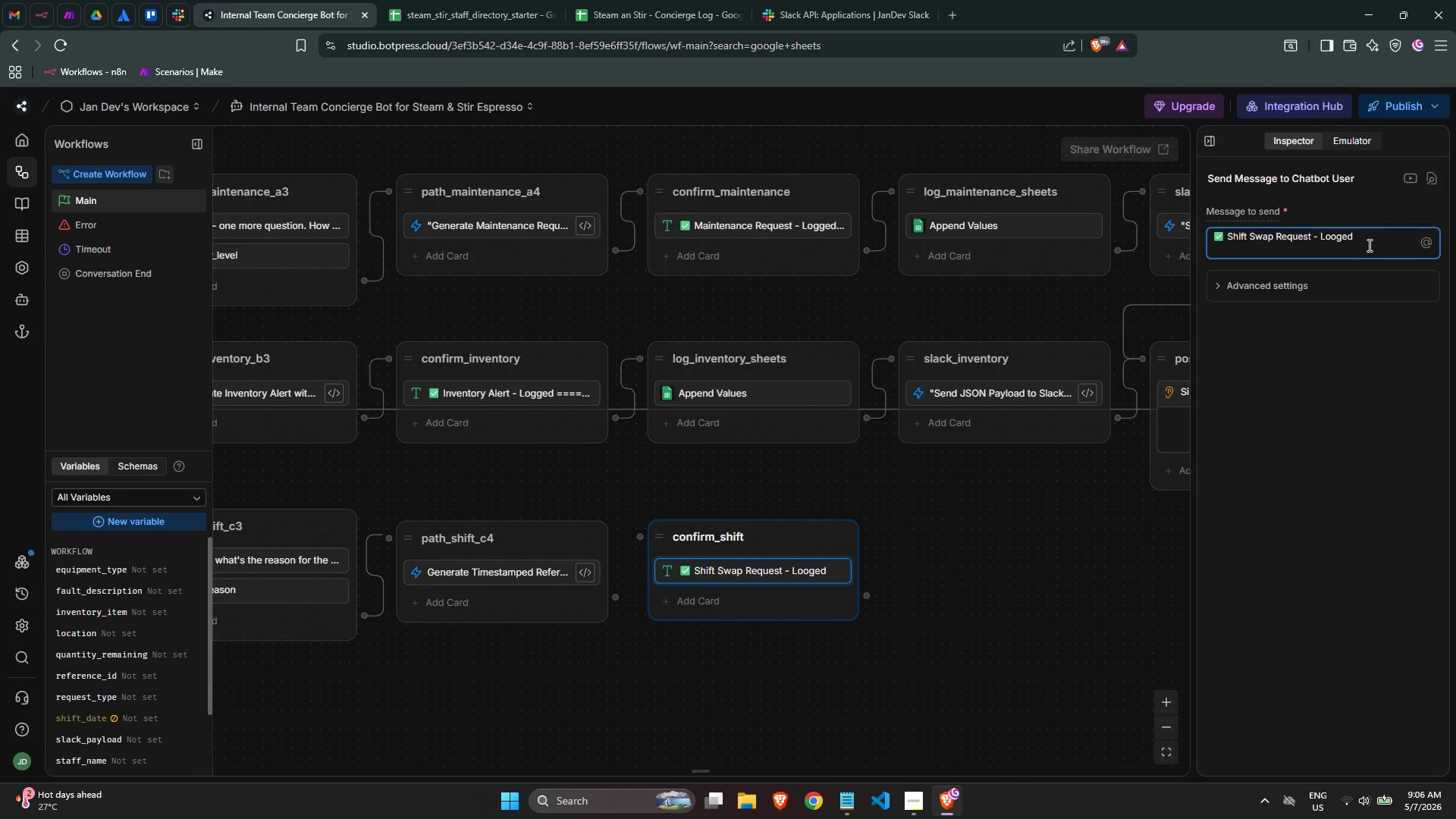 
hold_key(key=Equal, duration=1.41)
 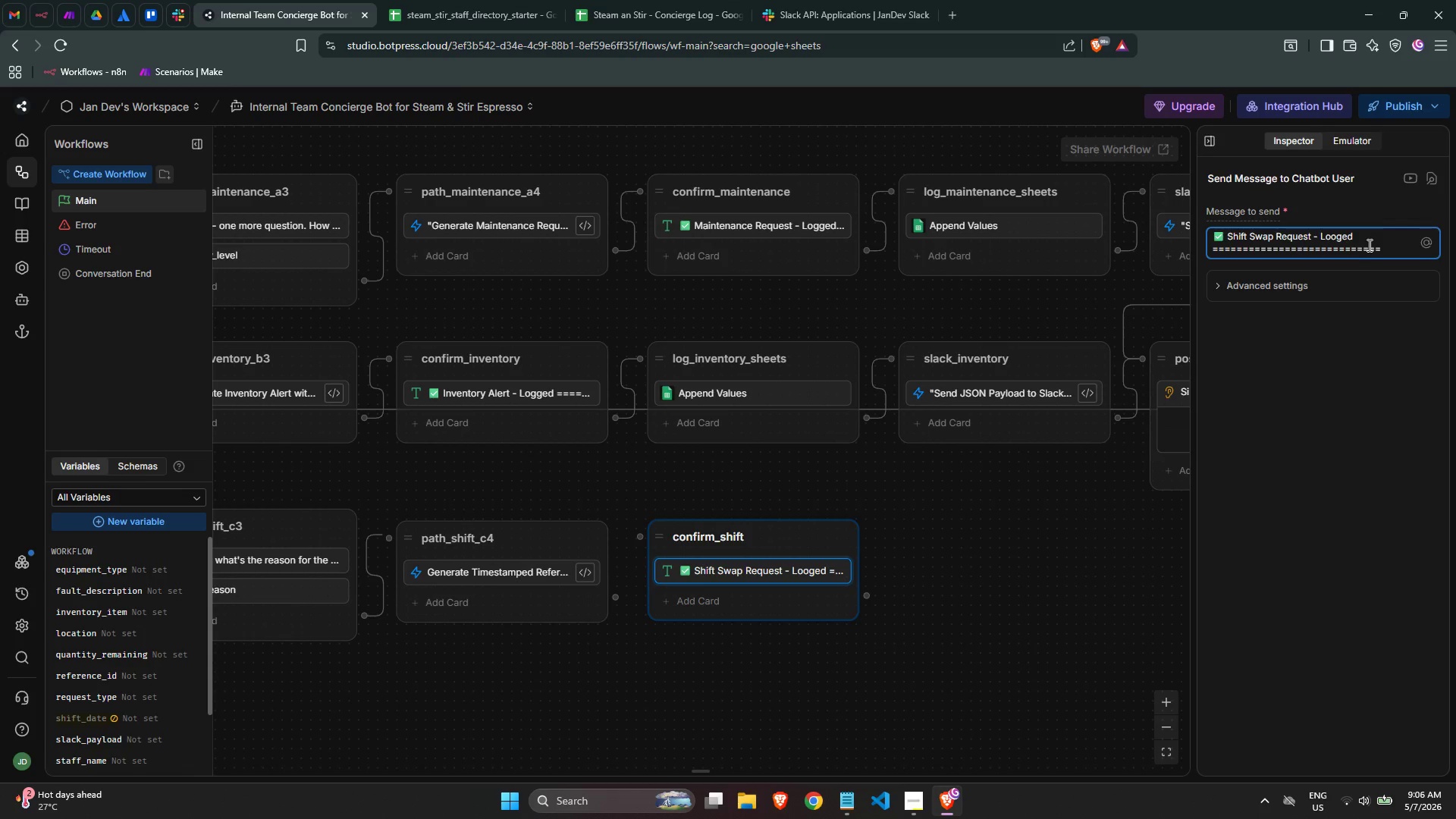 
key(Equal)
 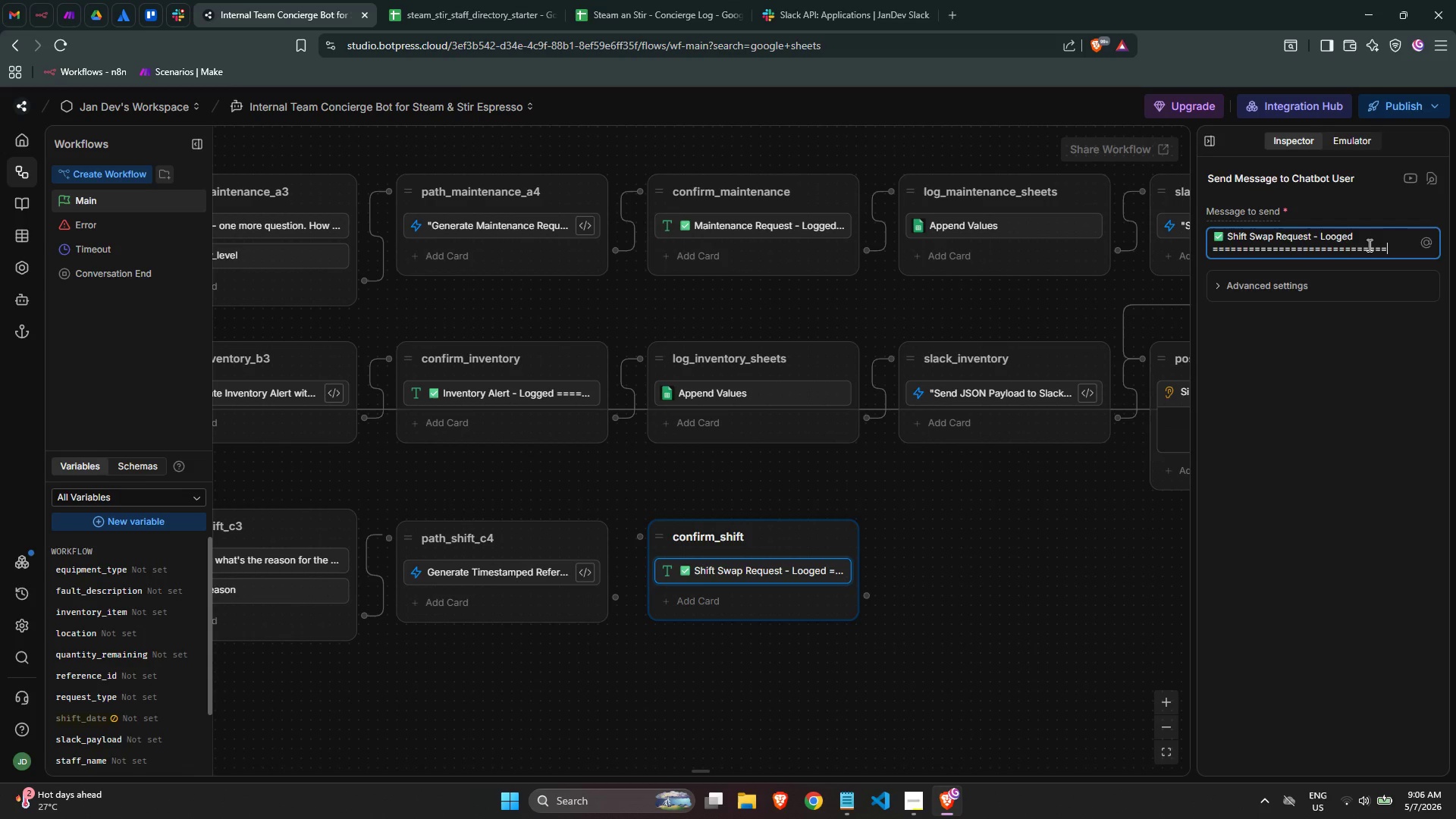 
key(Enter)
 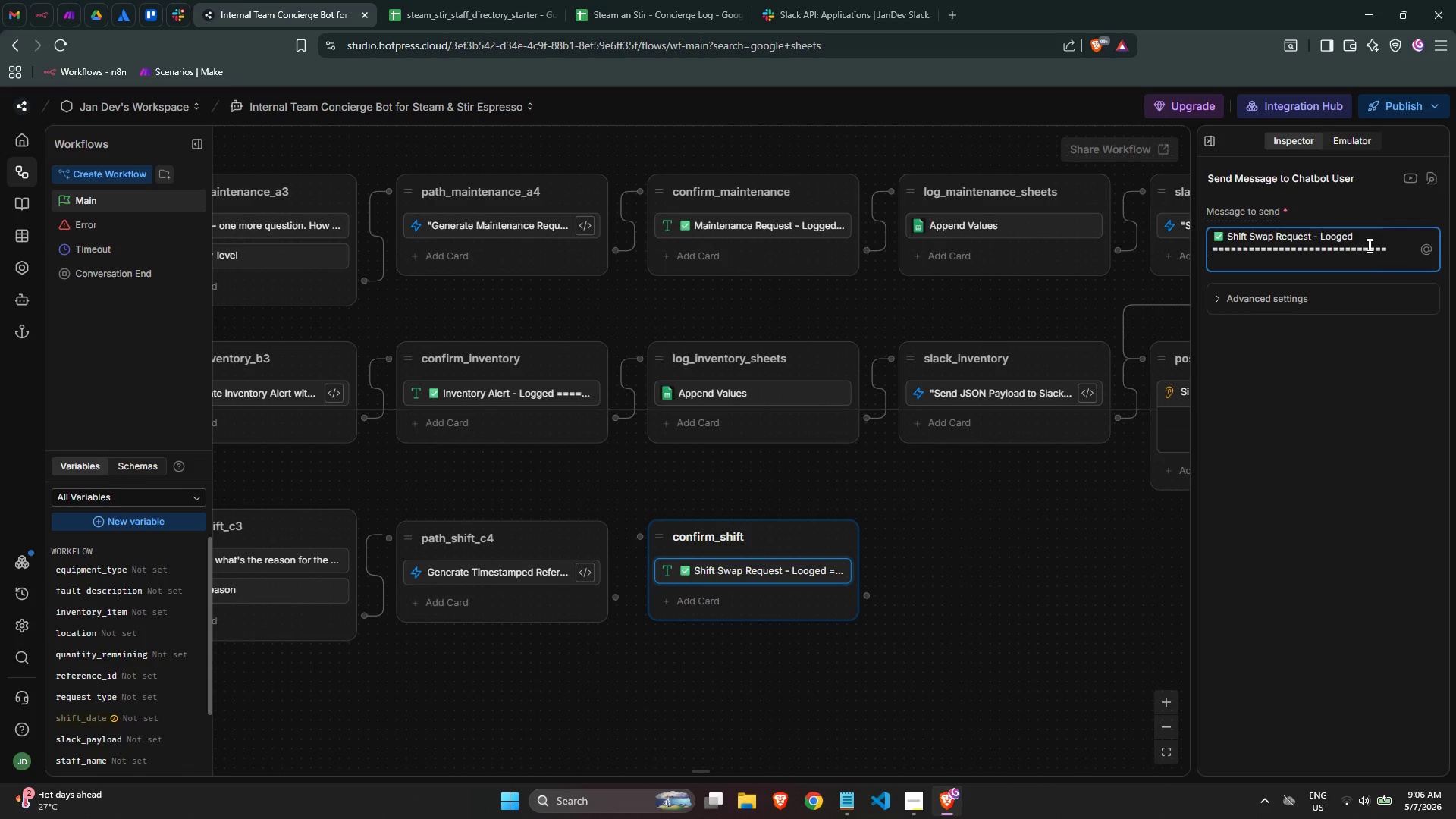 
type(Staff Name )
key(Backspace)
type(: {{wrokflow)
key(Backspace)
key(Backspace)
key(Backspace)
key(Backspace)
key(Backspace)
key(Backspace)
key(Backspace)
 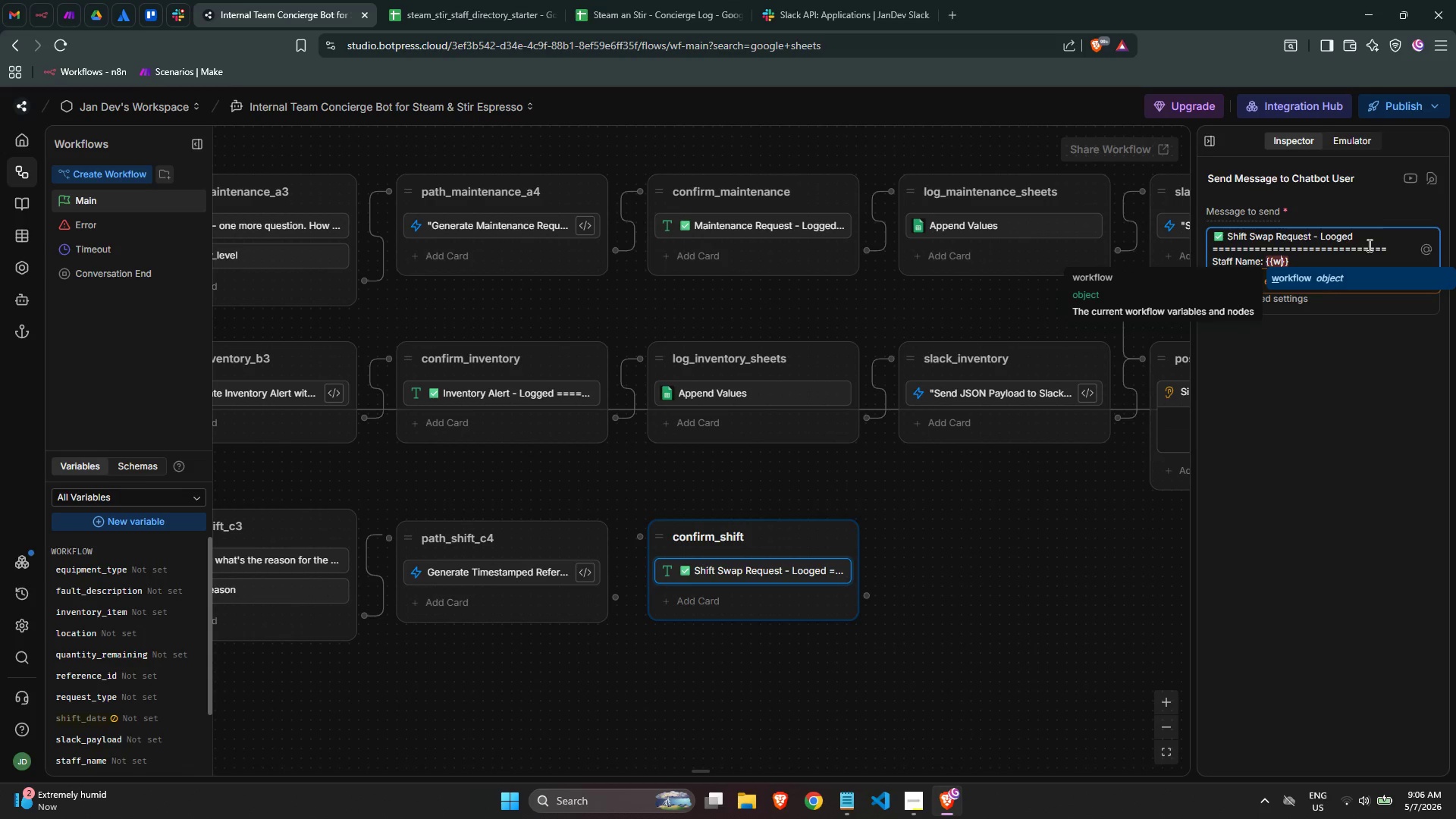 
key(ArrowDown)
 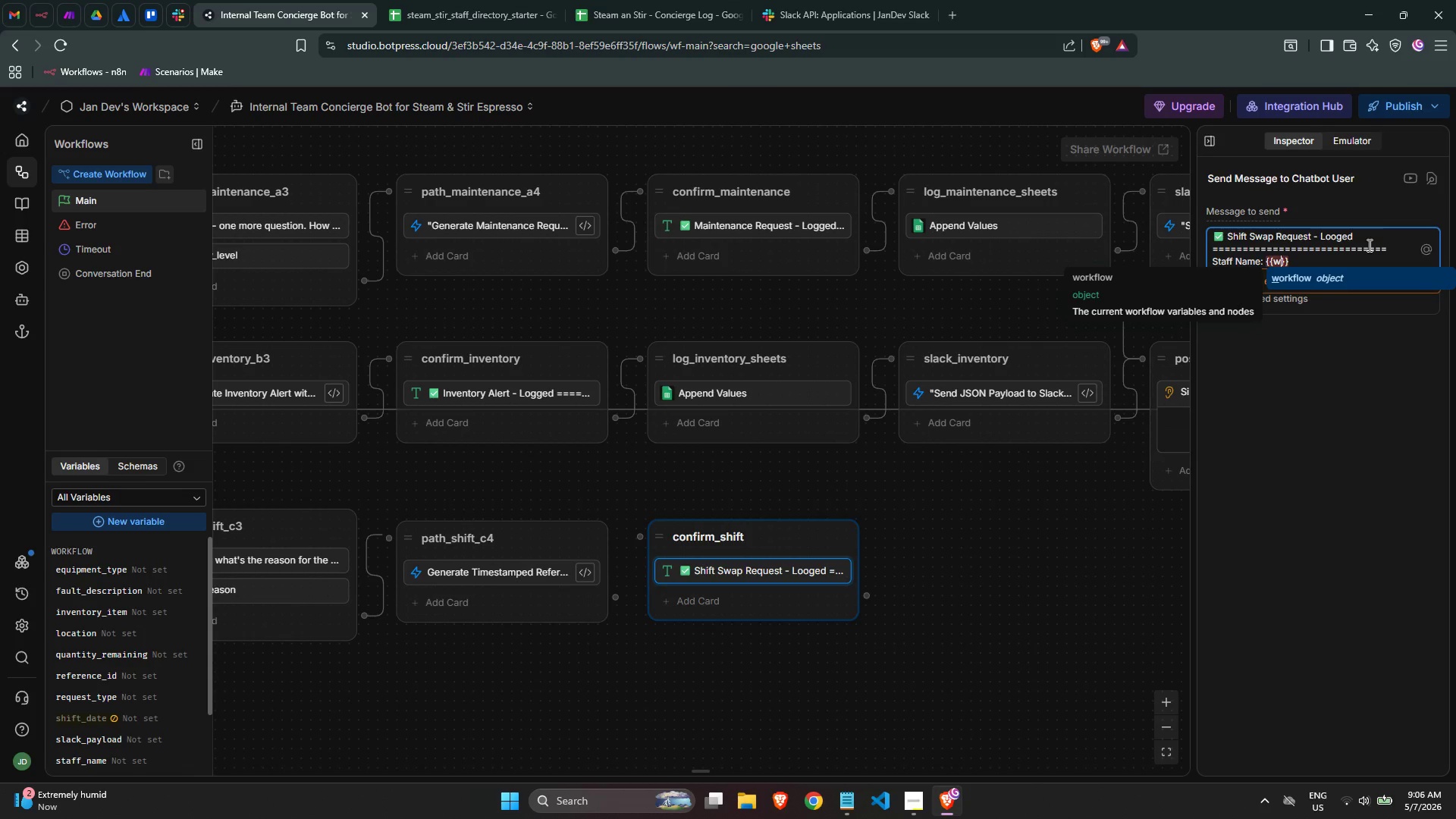 
key(Enter)
 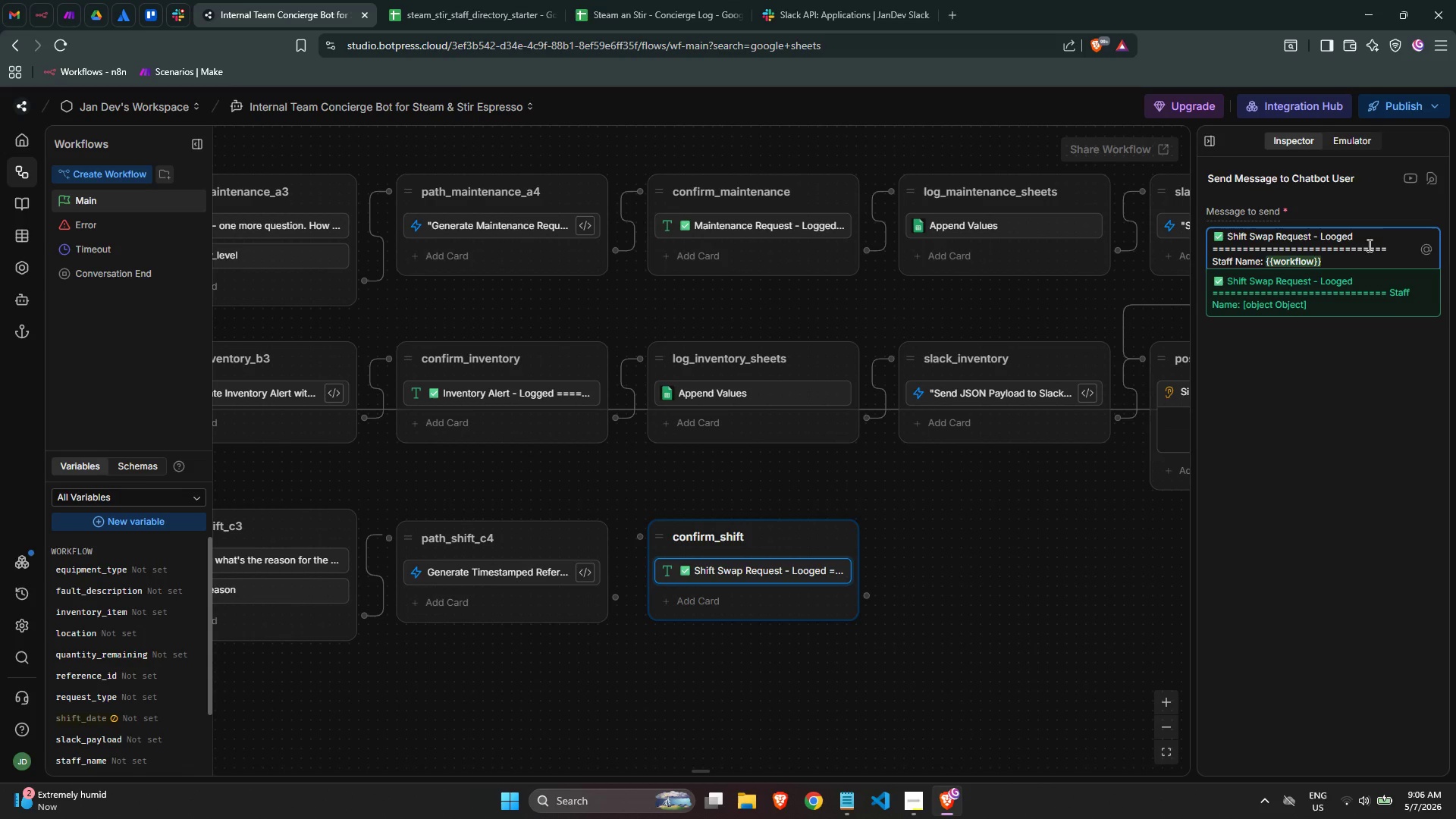 
type(.staff)
 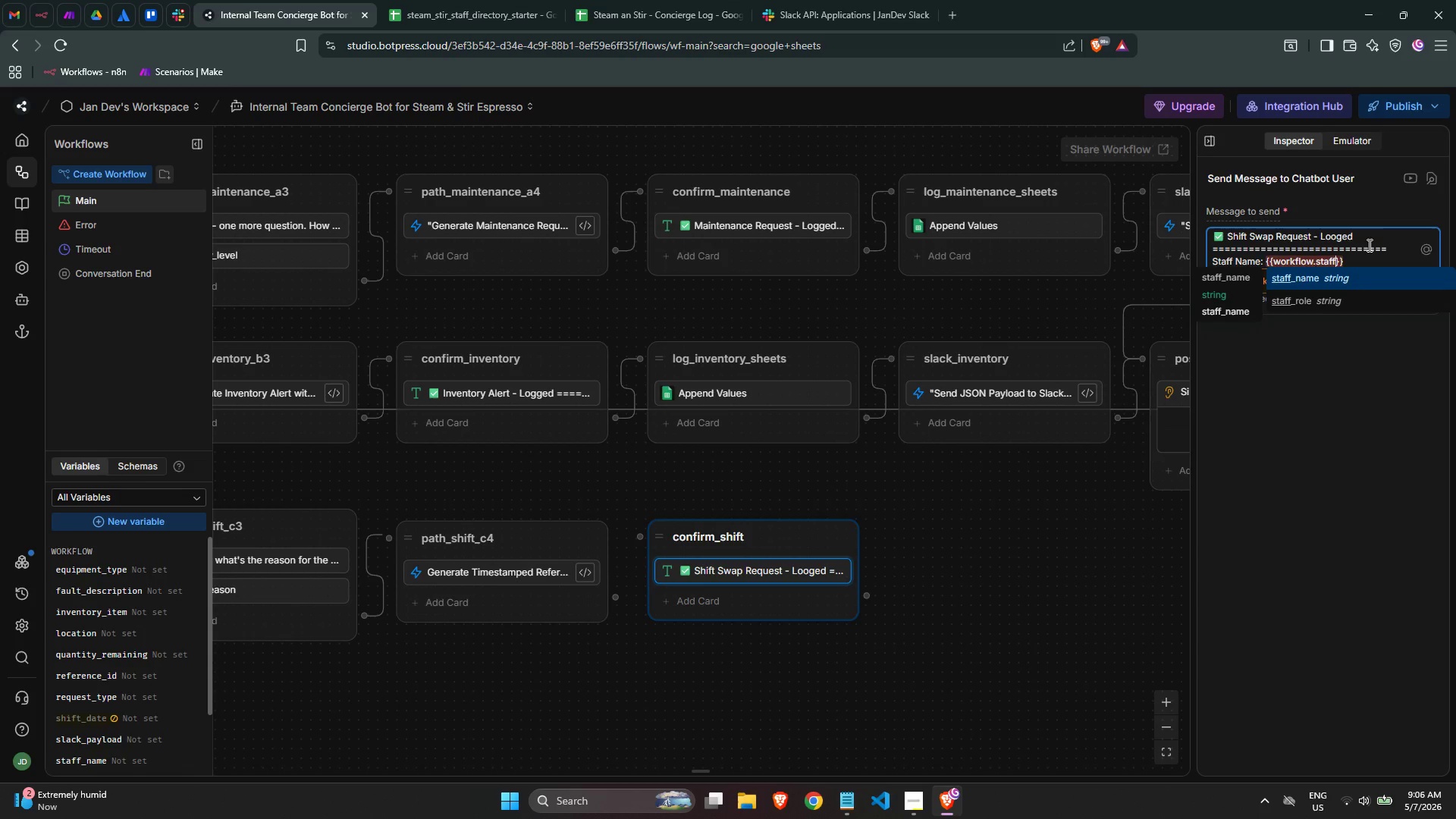 
key(Enter)
 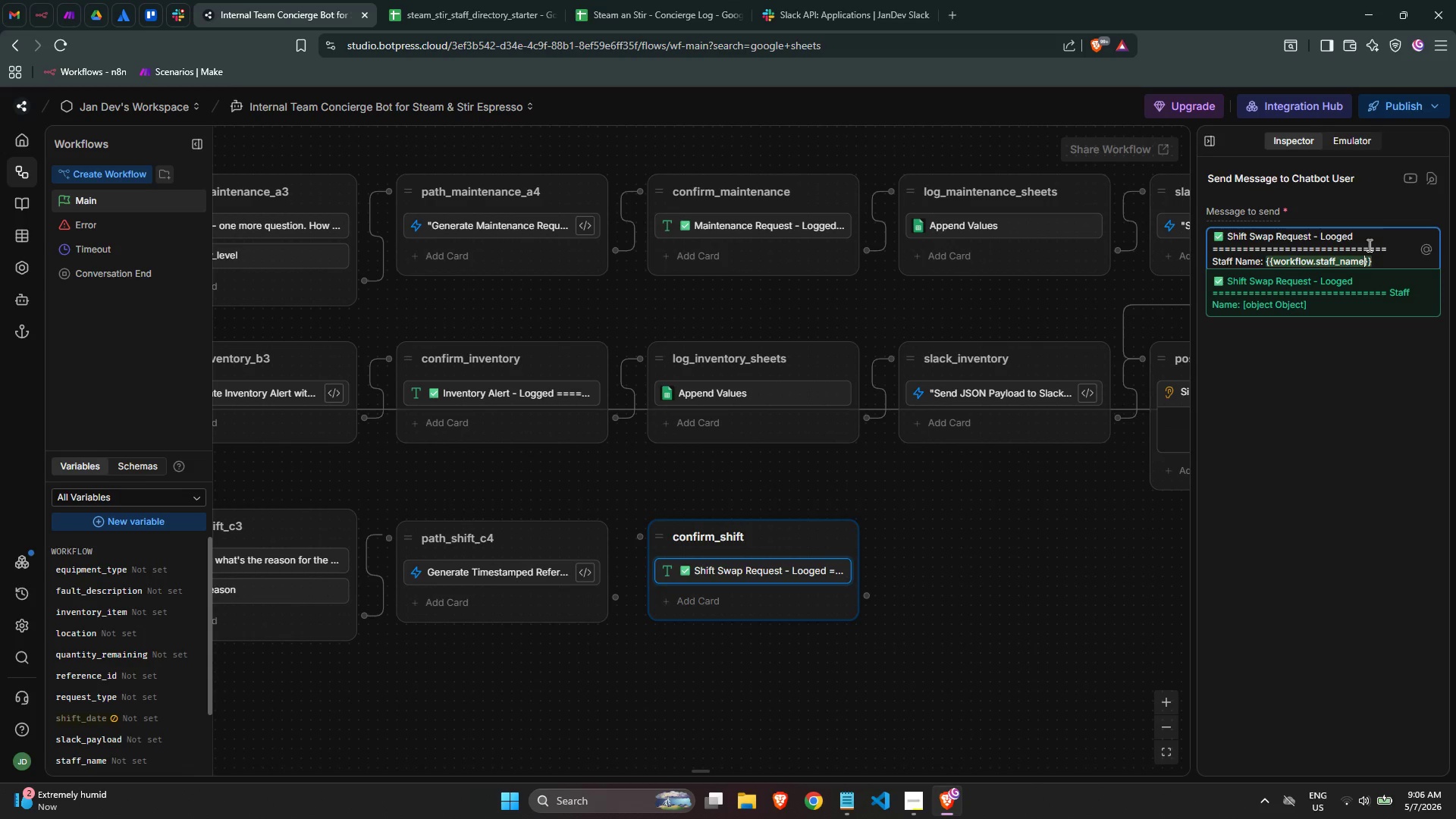 
key(ArrowRight)
 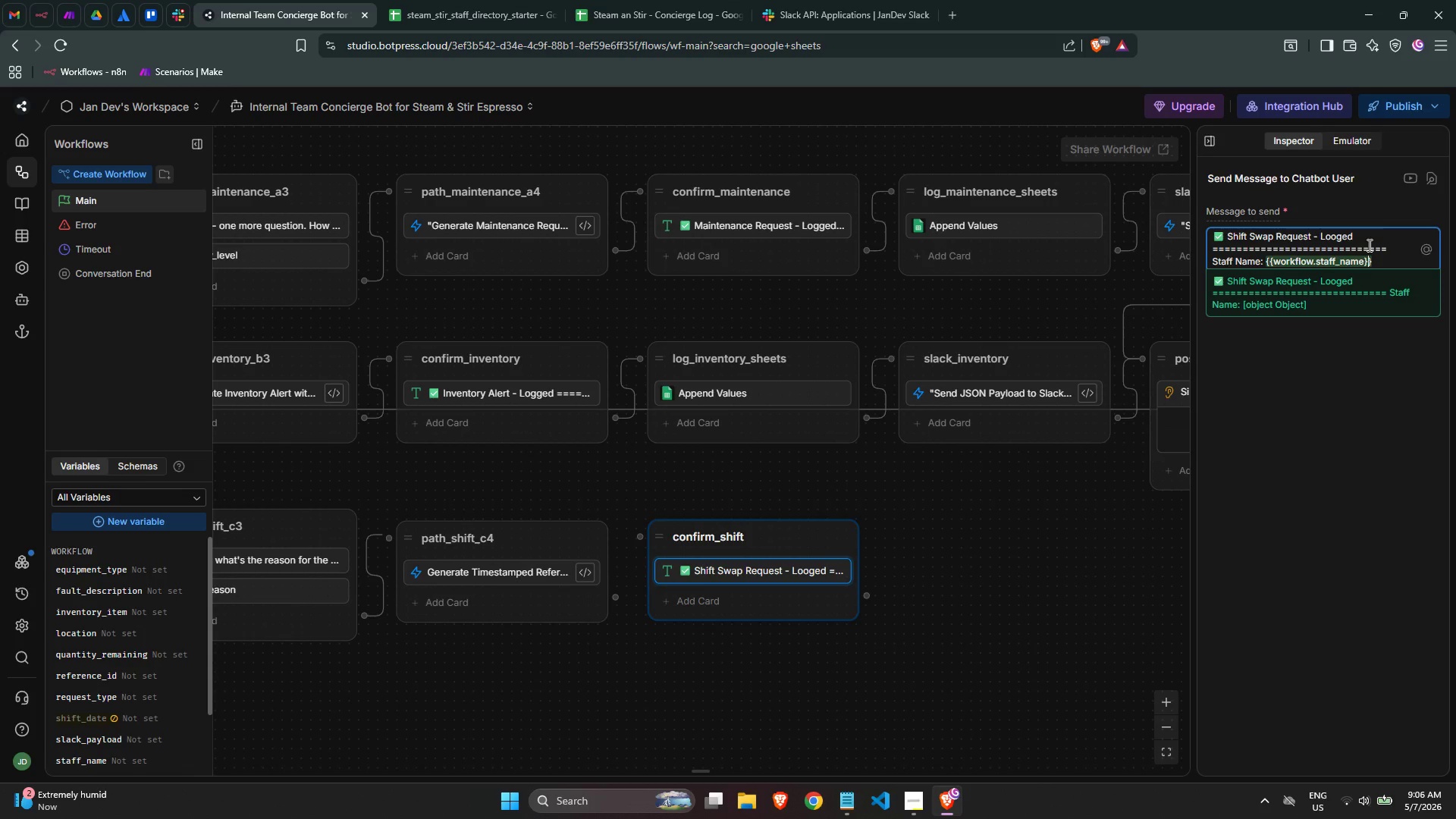 
key(ArrowRight)
 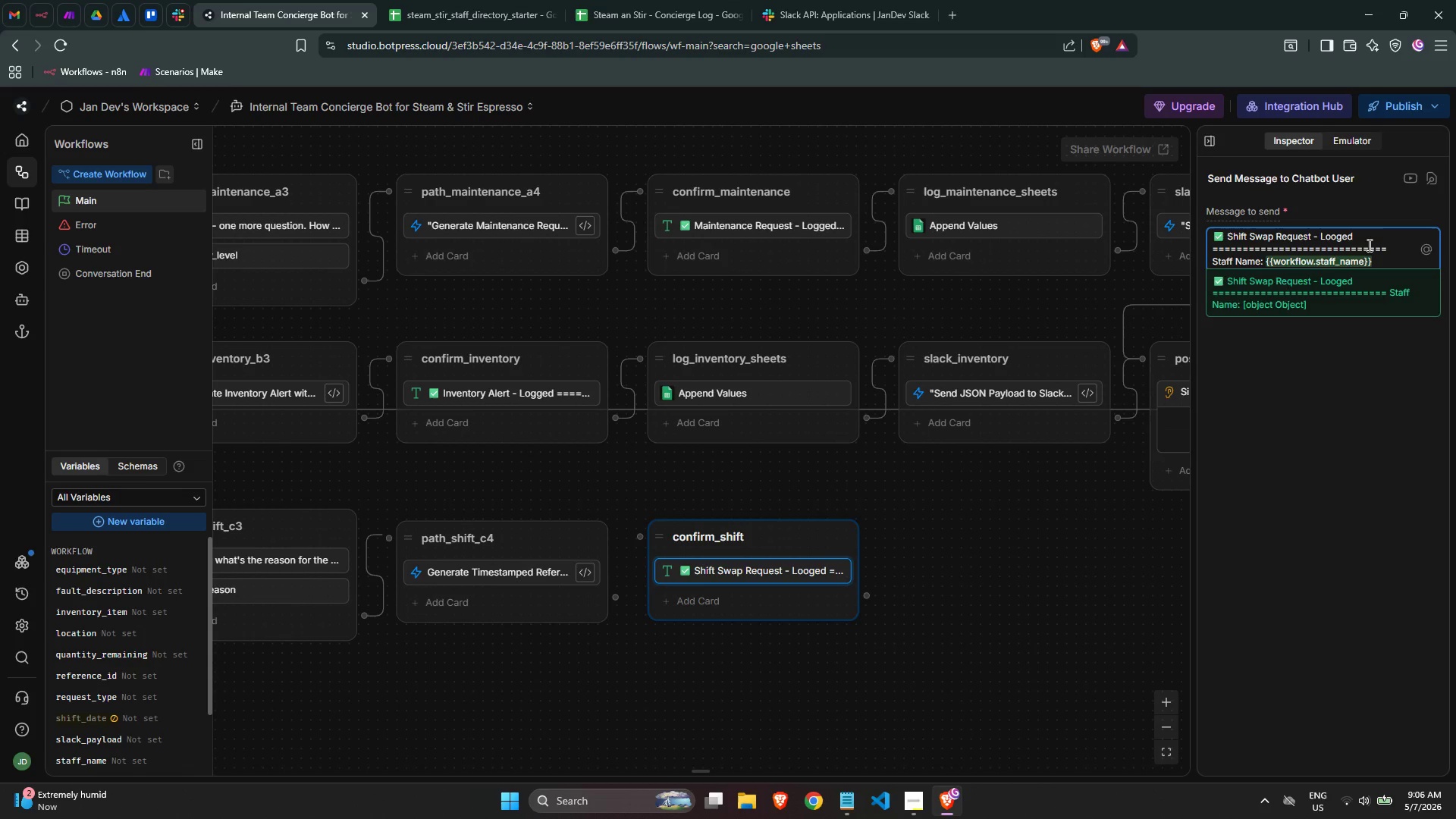 
key(Enter)
 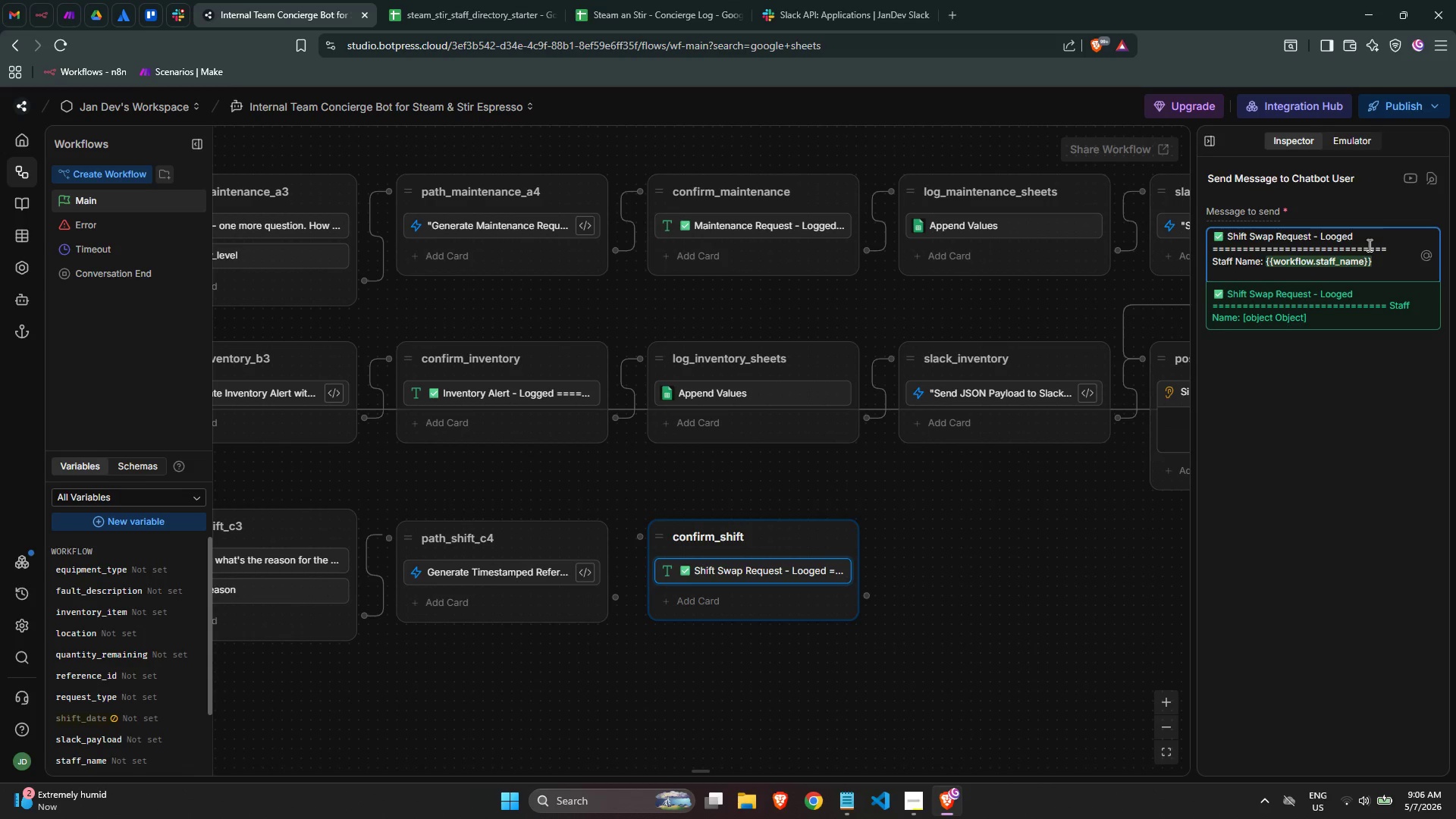 
type(Location: {{wokr)
key(Backspace)
key(Backspace)
 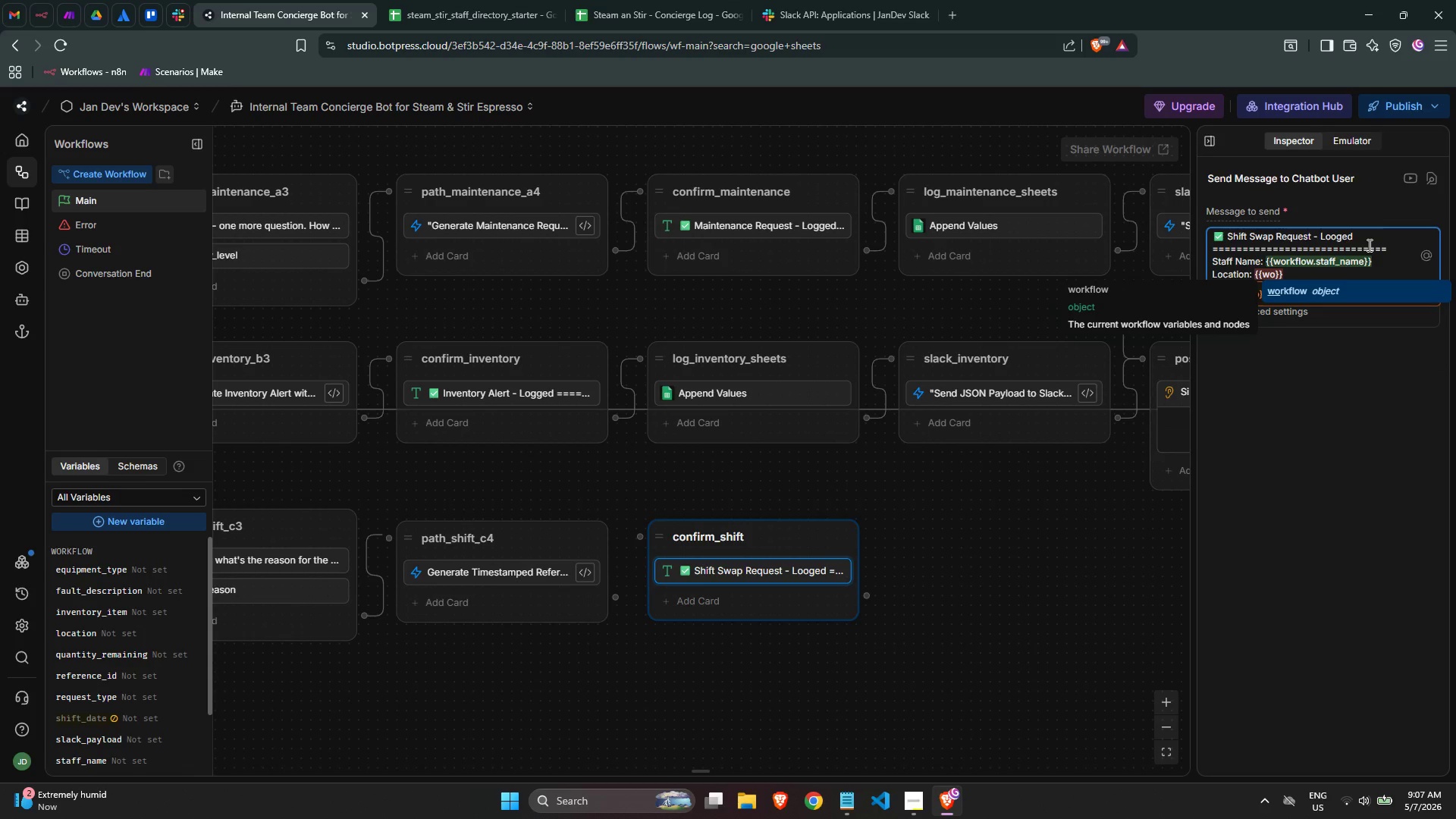 
key(Enter)
 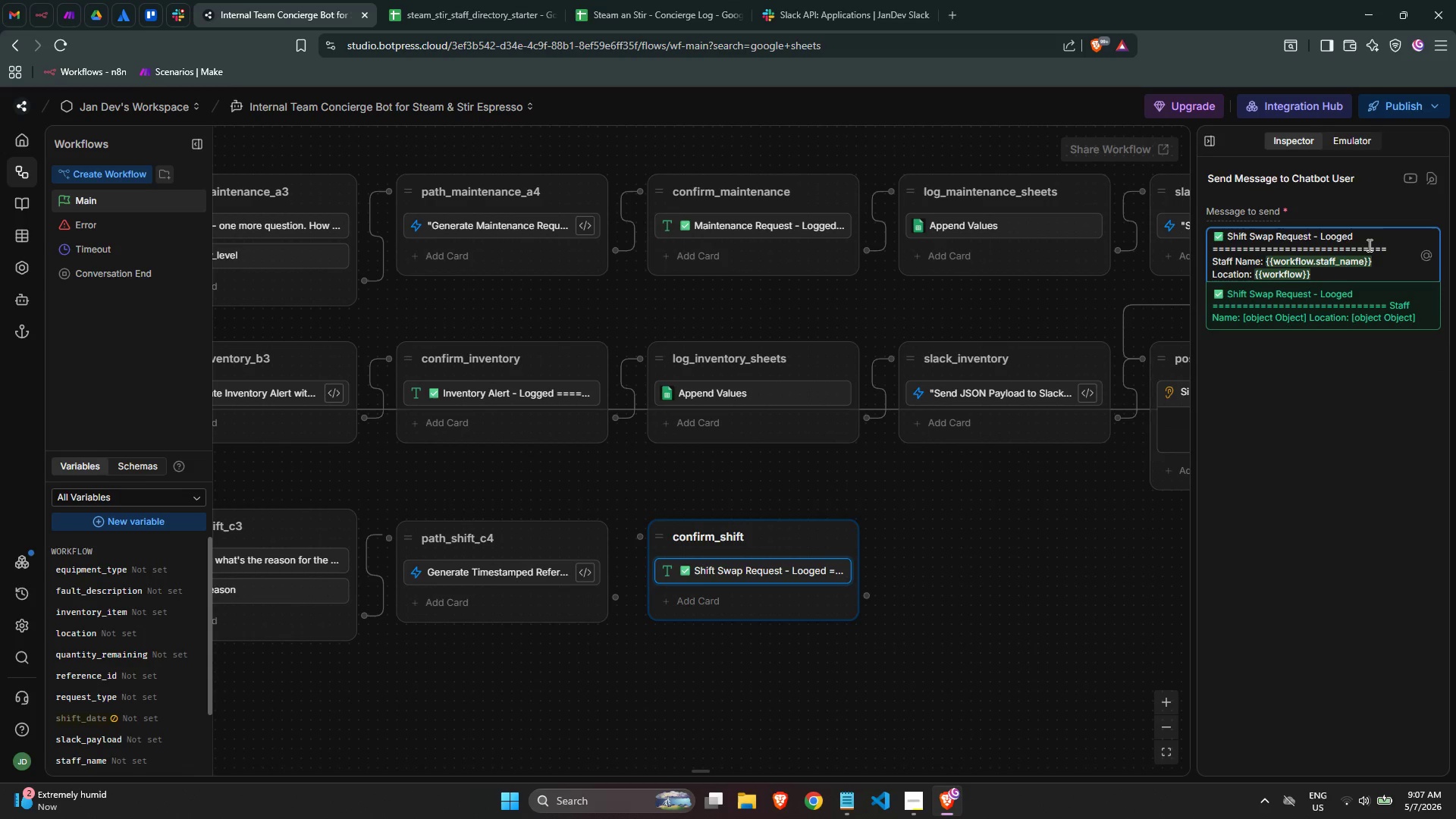 
type(.location)
 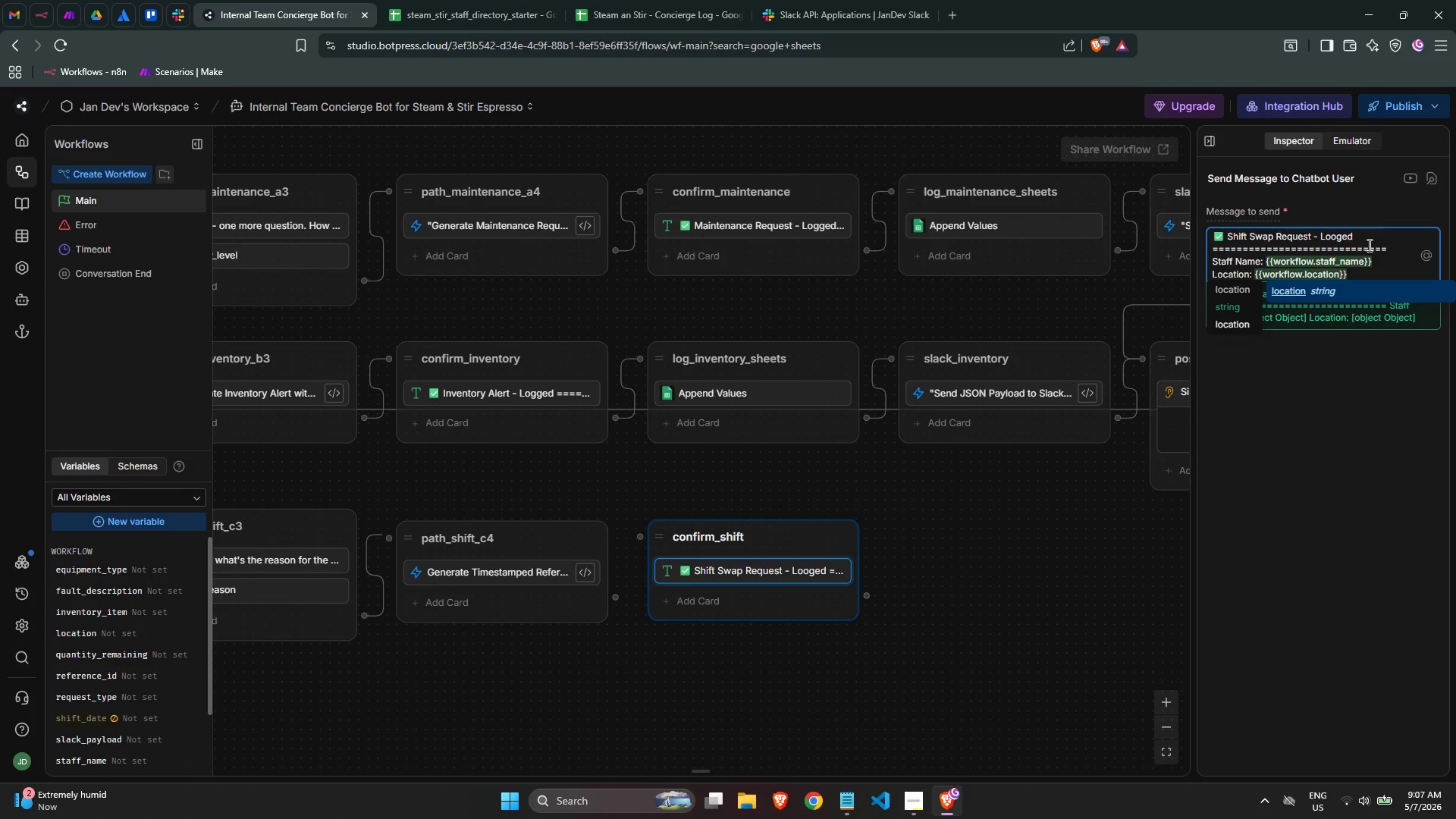 
key(Enter)
 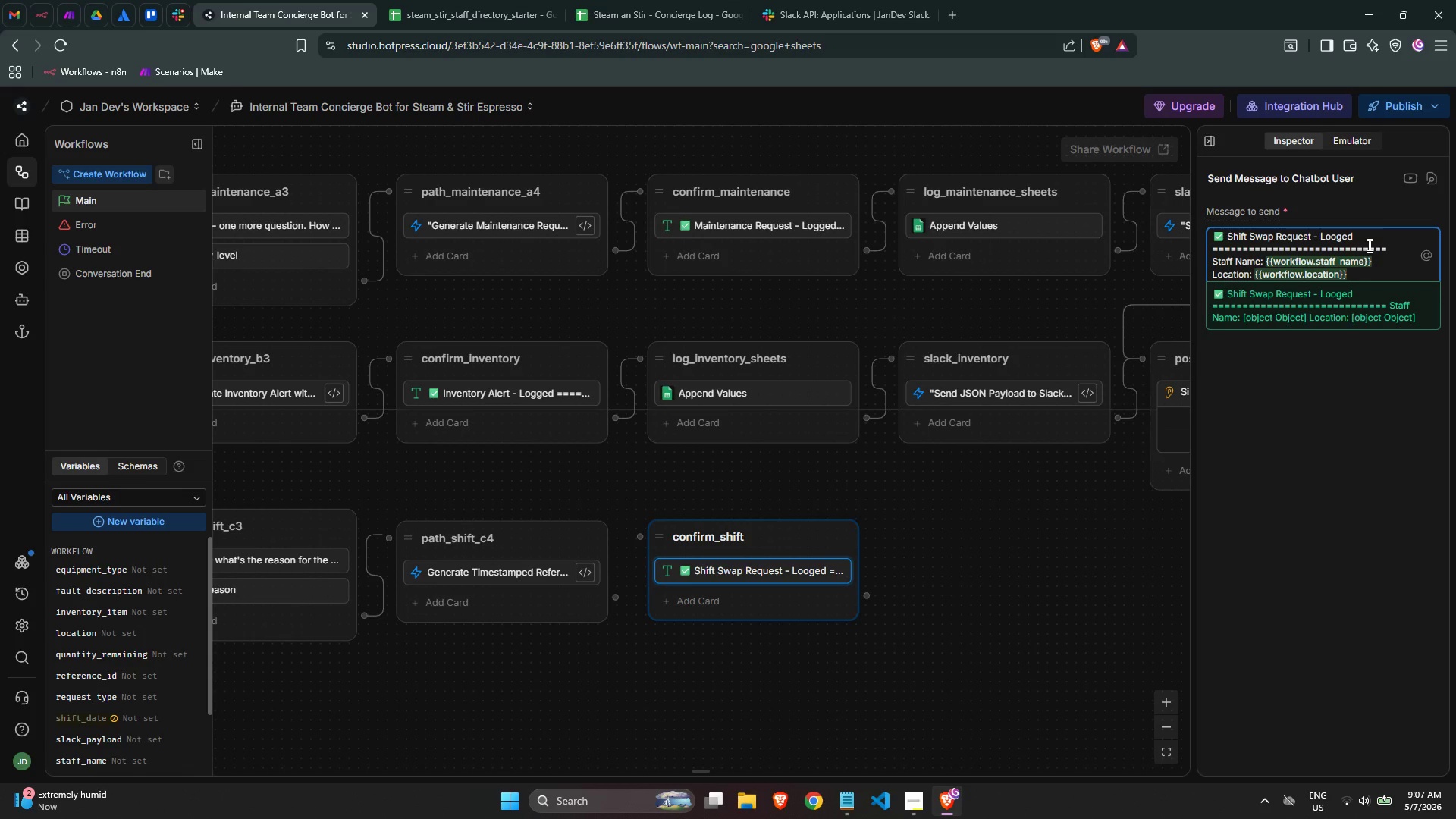 
key(ArrowRight)
 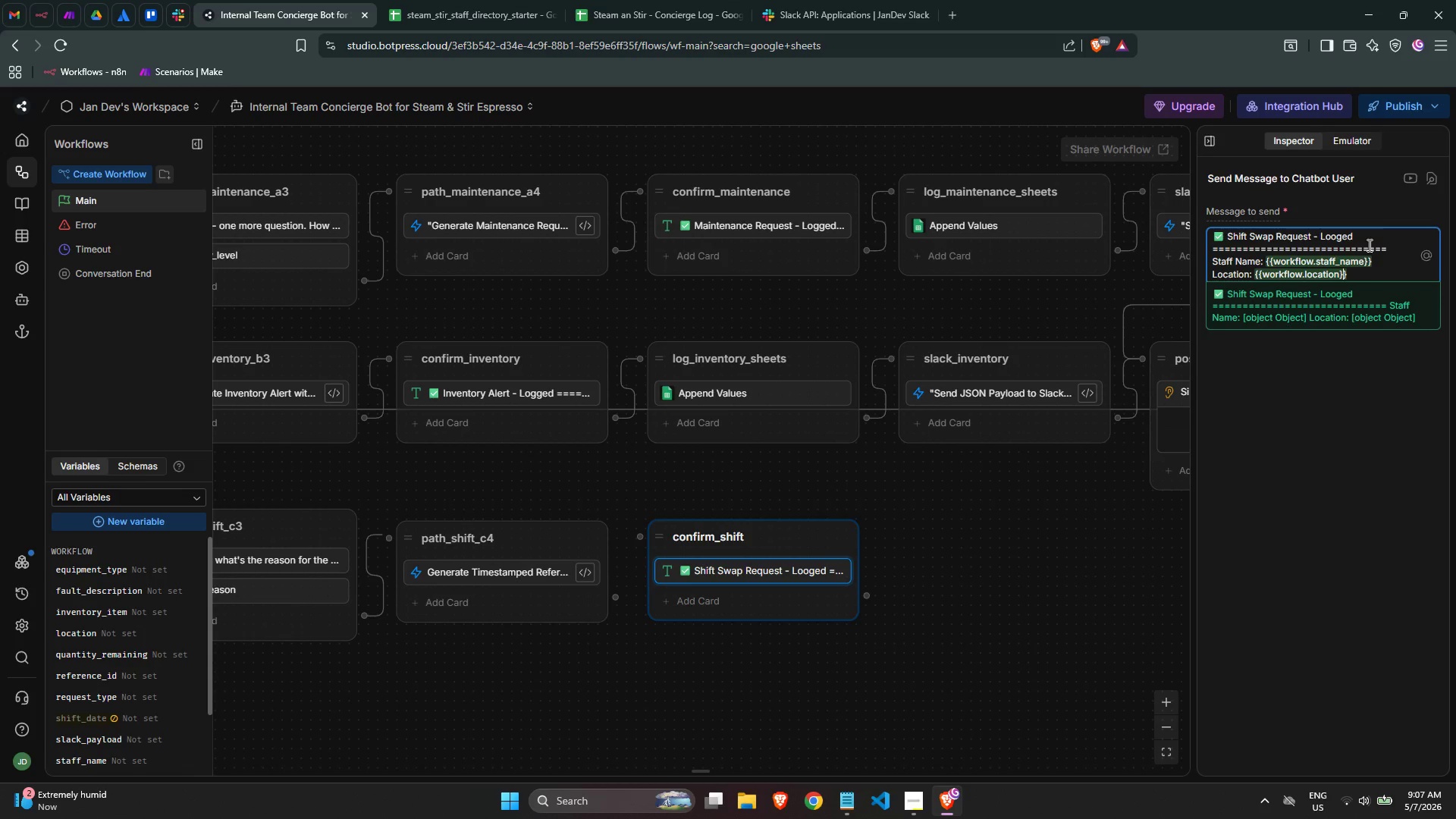 
key(ArrowRight)
 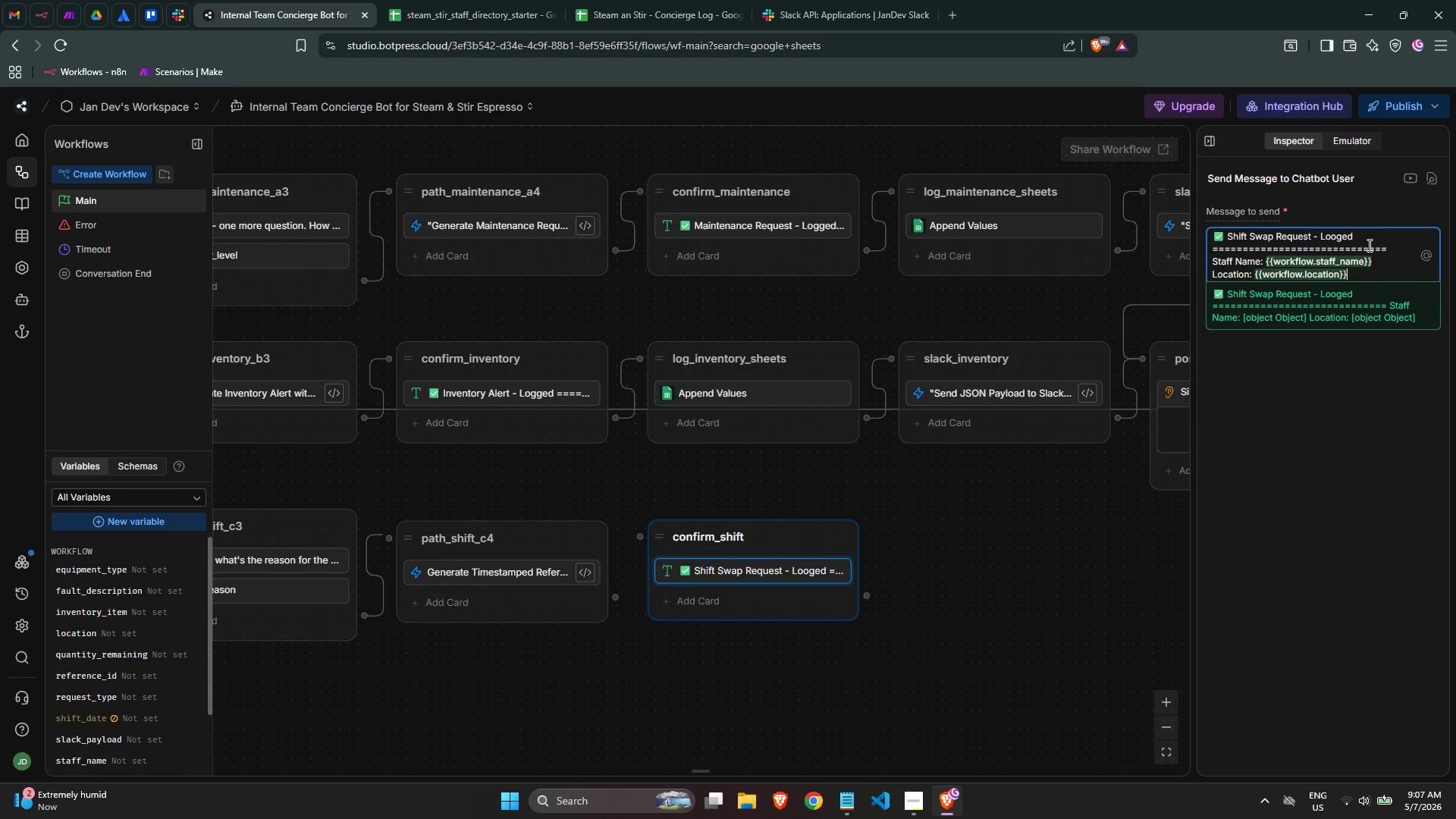 
key(Enter)
 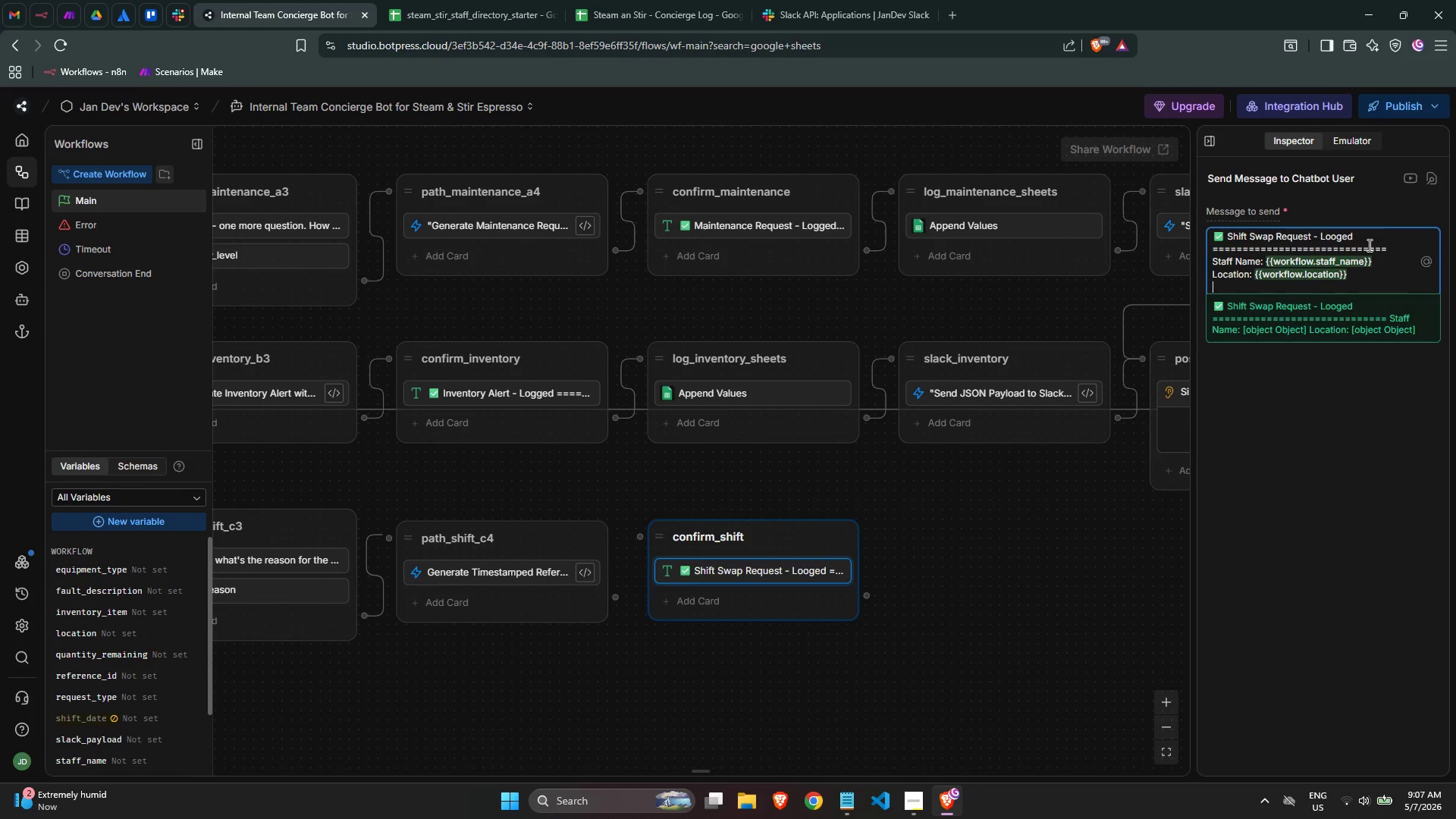 
type(Role: workflow)
key(Backspace)
key(Backspace)
key(Backspace)
key(Backspace)
key(Backspace)
key(Backspace)
key(Backspace)
key(Backspace)
type({{workflovw)
key(Backspace)
key(Backspace)
type(e)
key(Backspace)
type(w)
 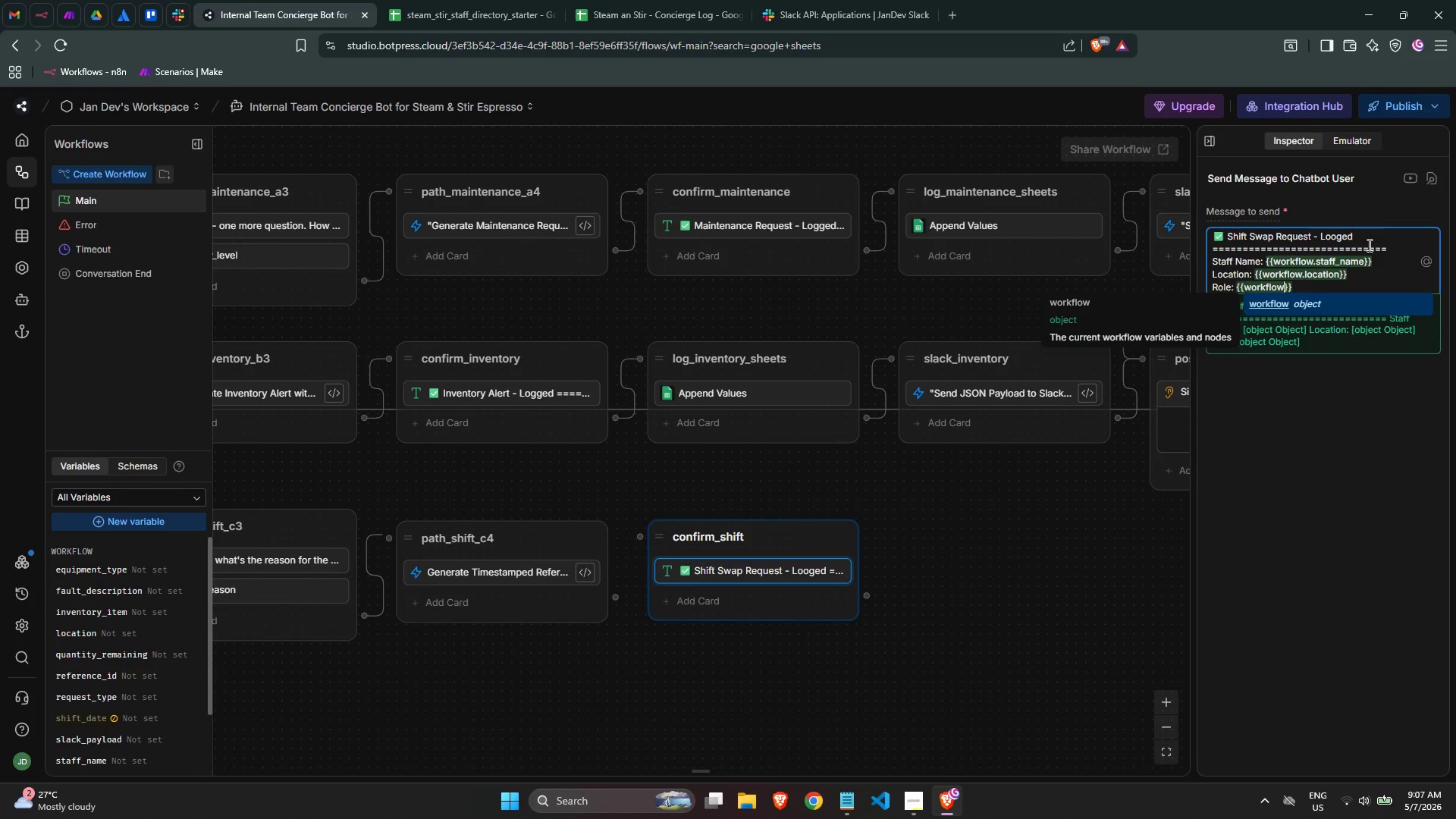 
key(Enter)
 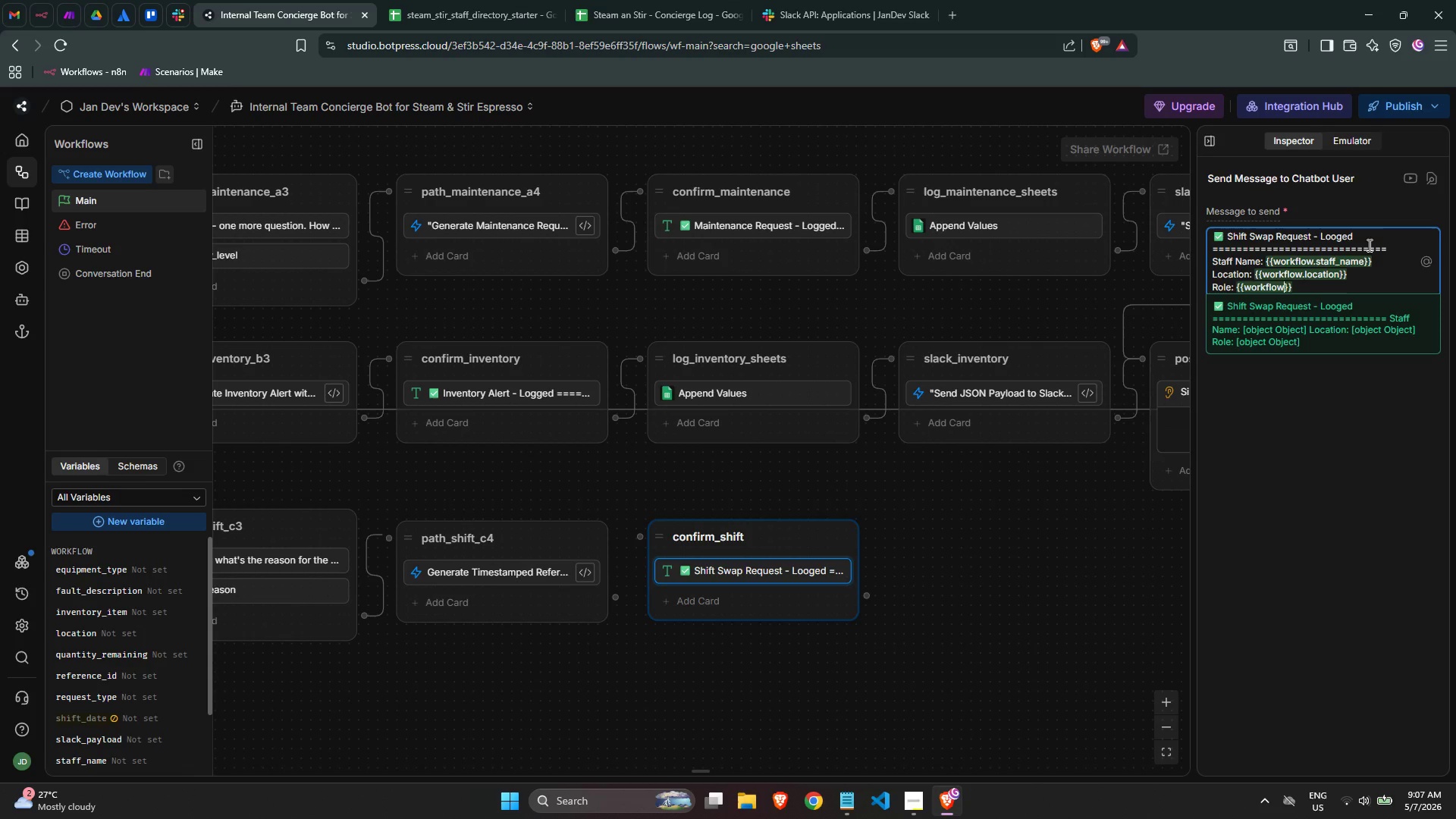 
type(.staff)
 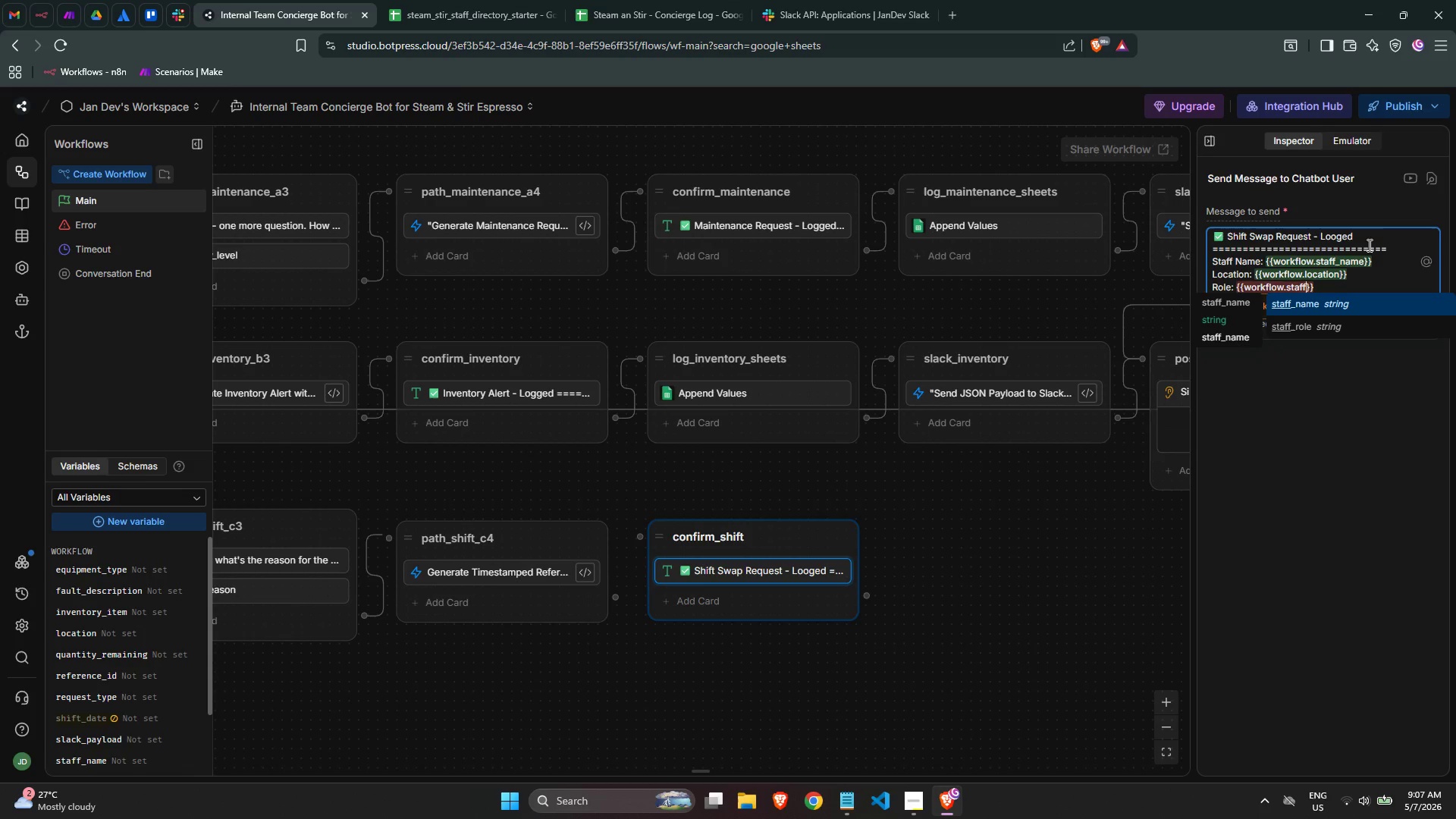 
key(Enter)
 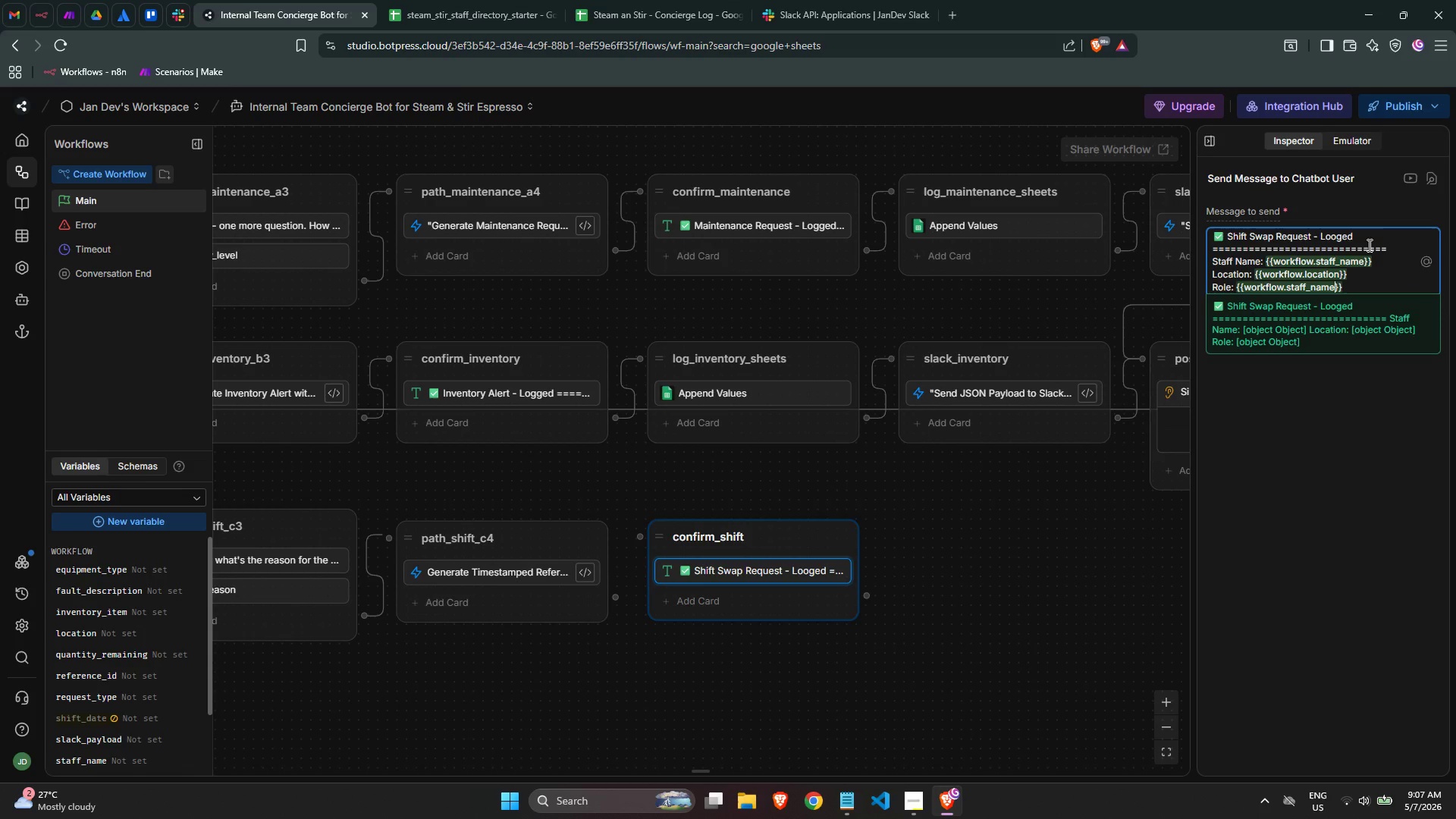 
key(Backspace)
key(Backspace)
key(Backspace)
key(Backspace)
key(Backspace)
type(.role)
 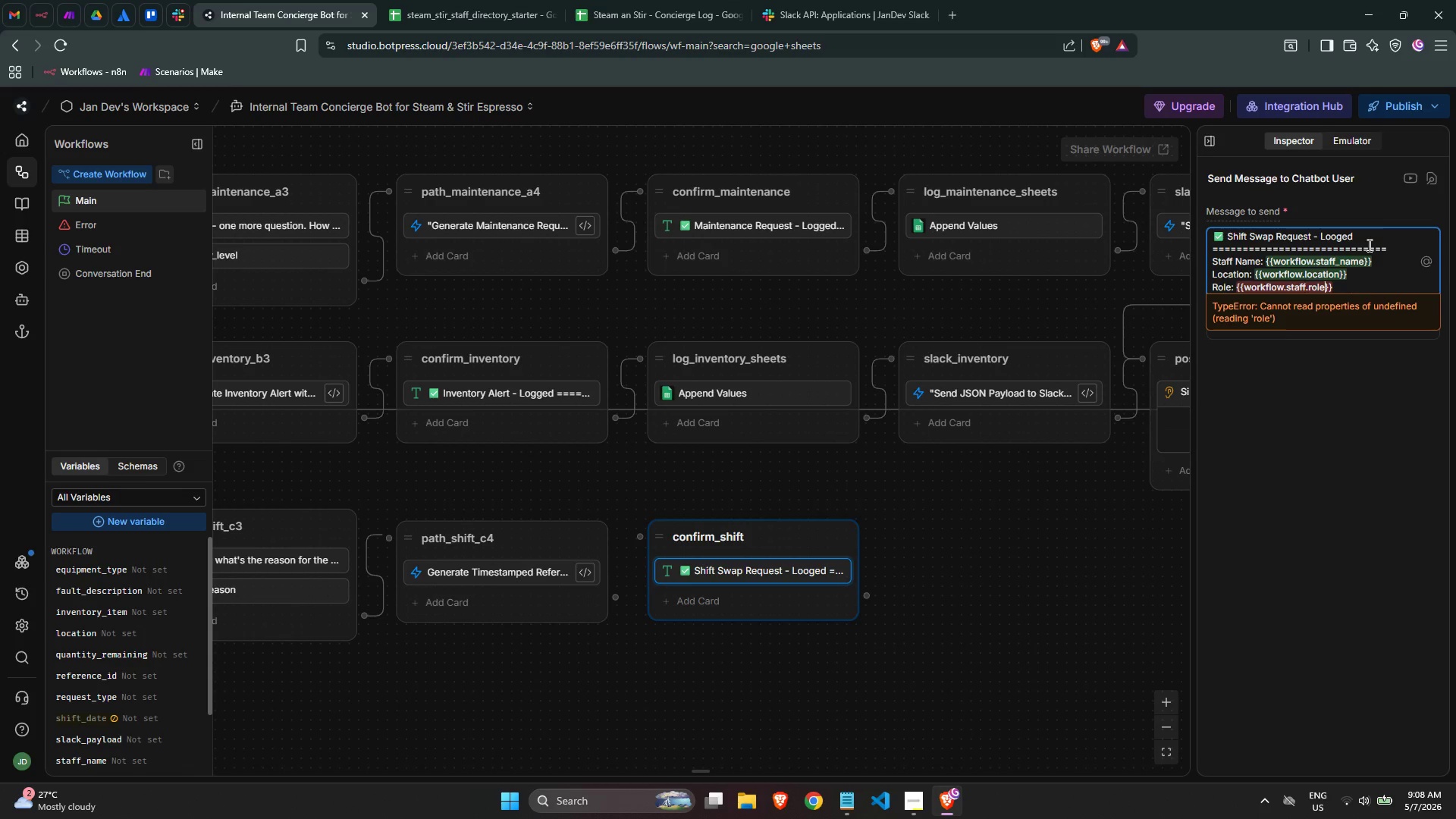 
key(Backspace)
 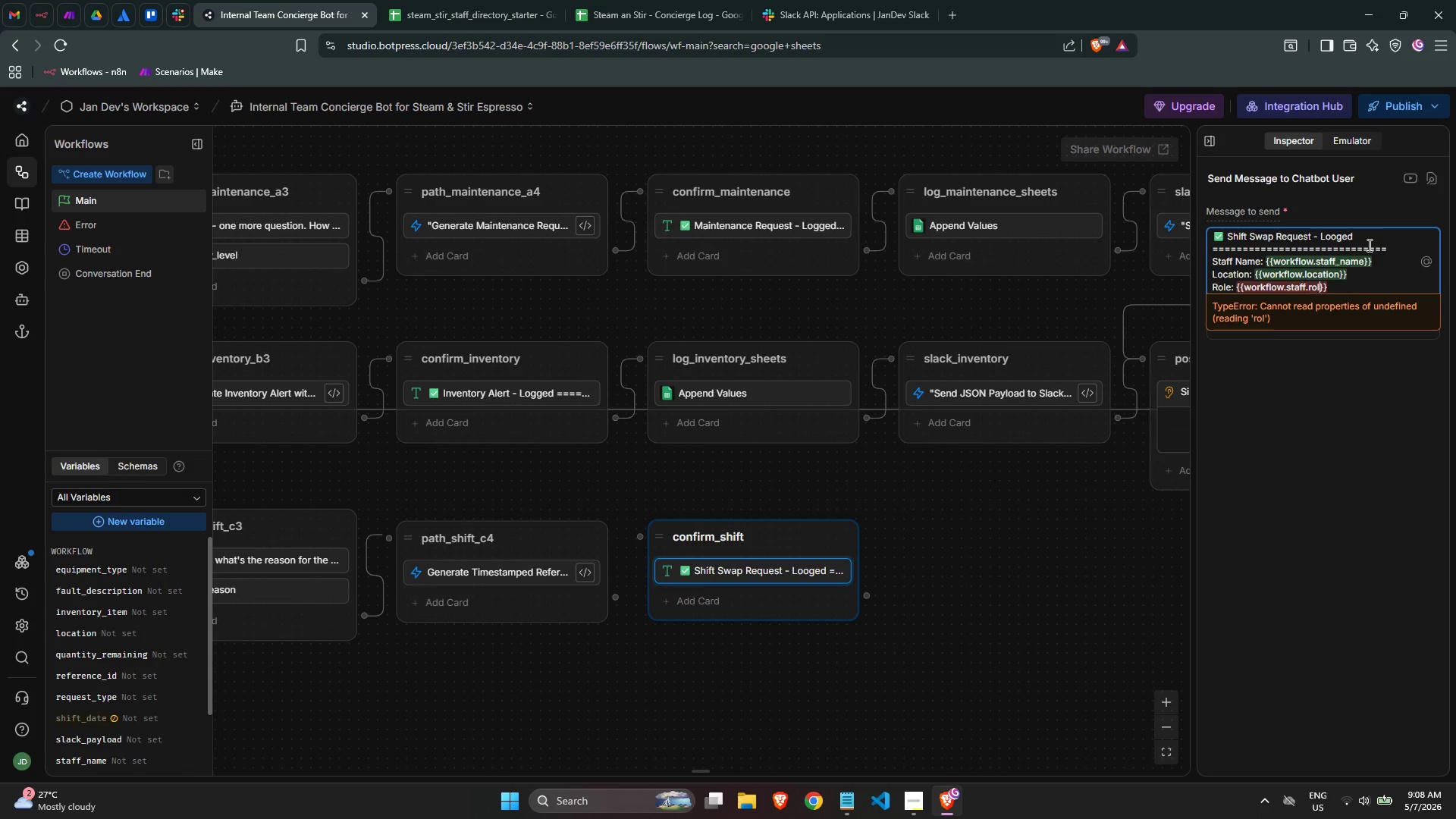 
key(Backspace)
 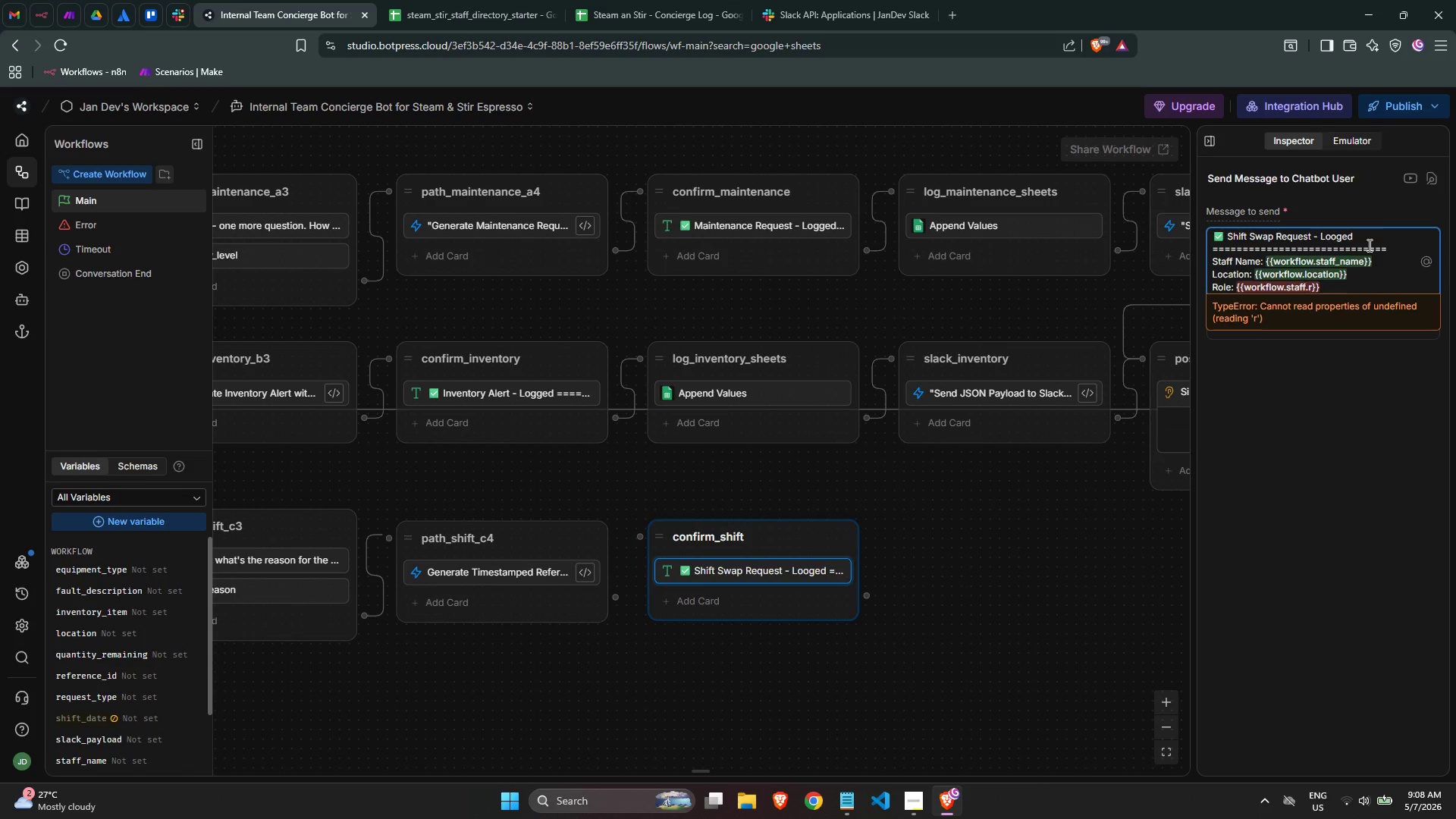 
key(Backspace)
 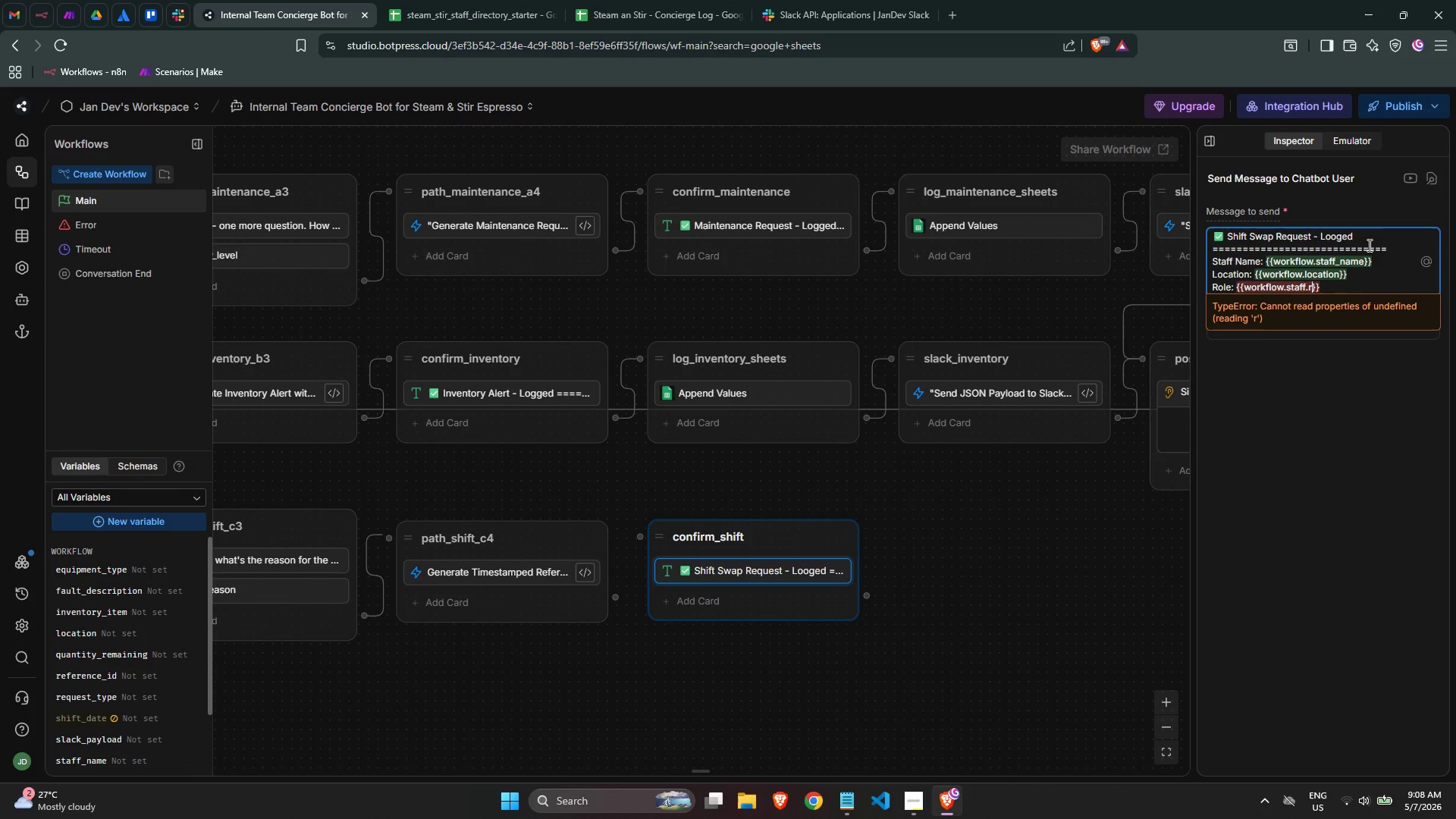 
key(Backspace)
 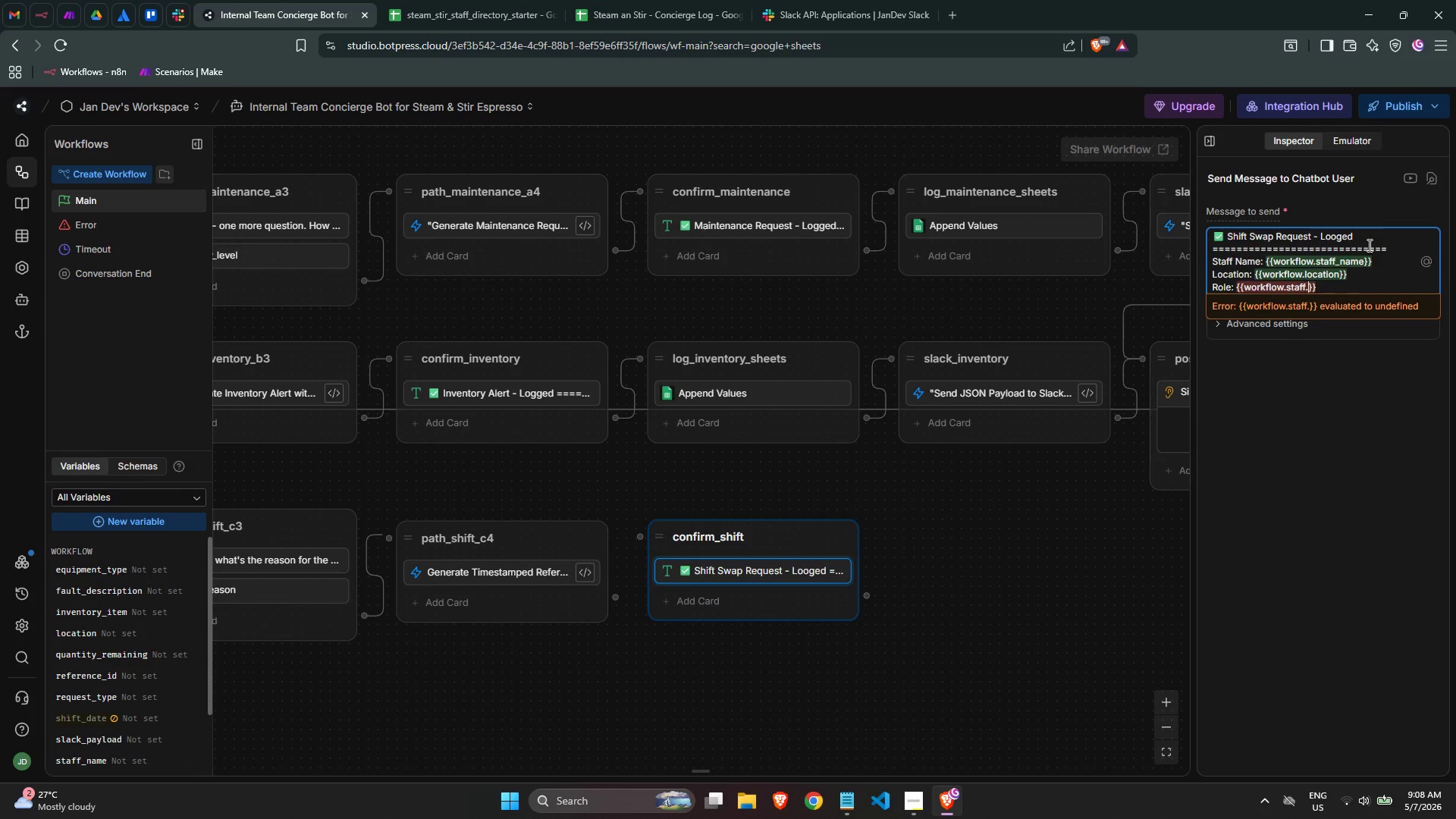 
key(Backspace)
 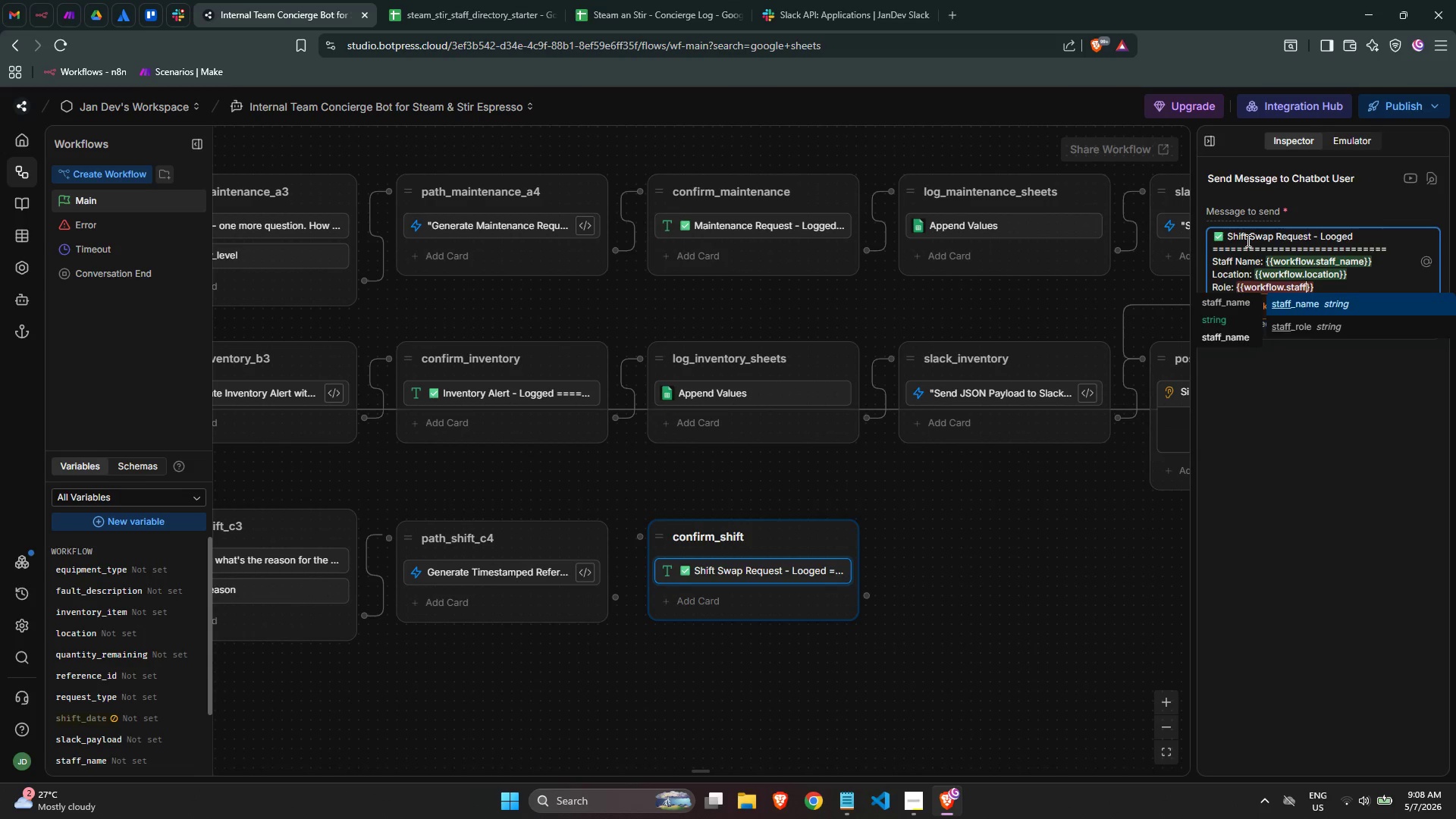 
double_click([1247, 240])
 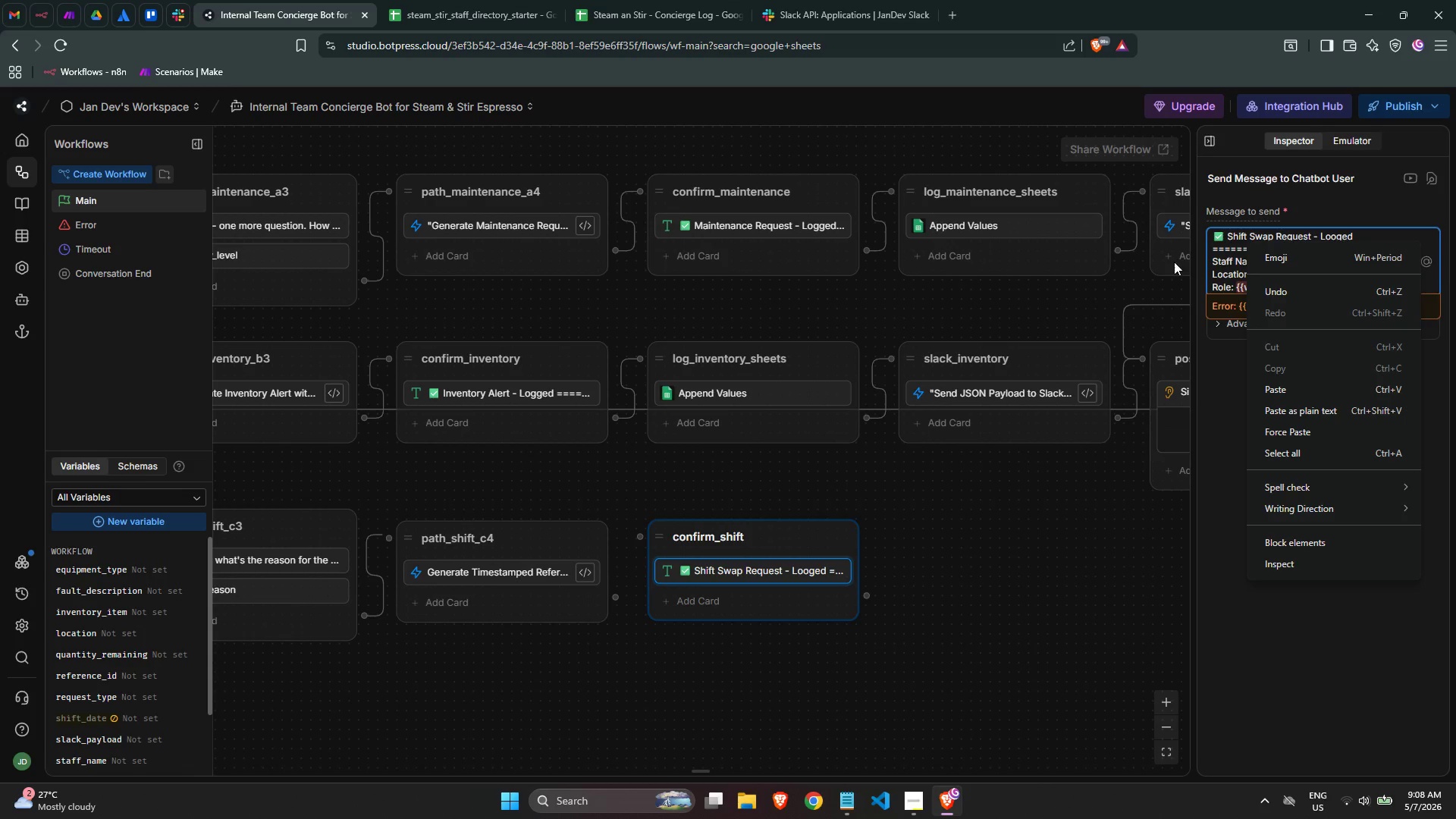 
left_click([1229, 250])
 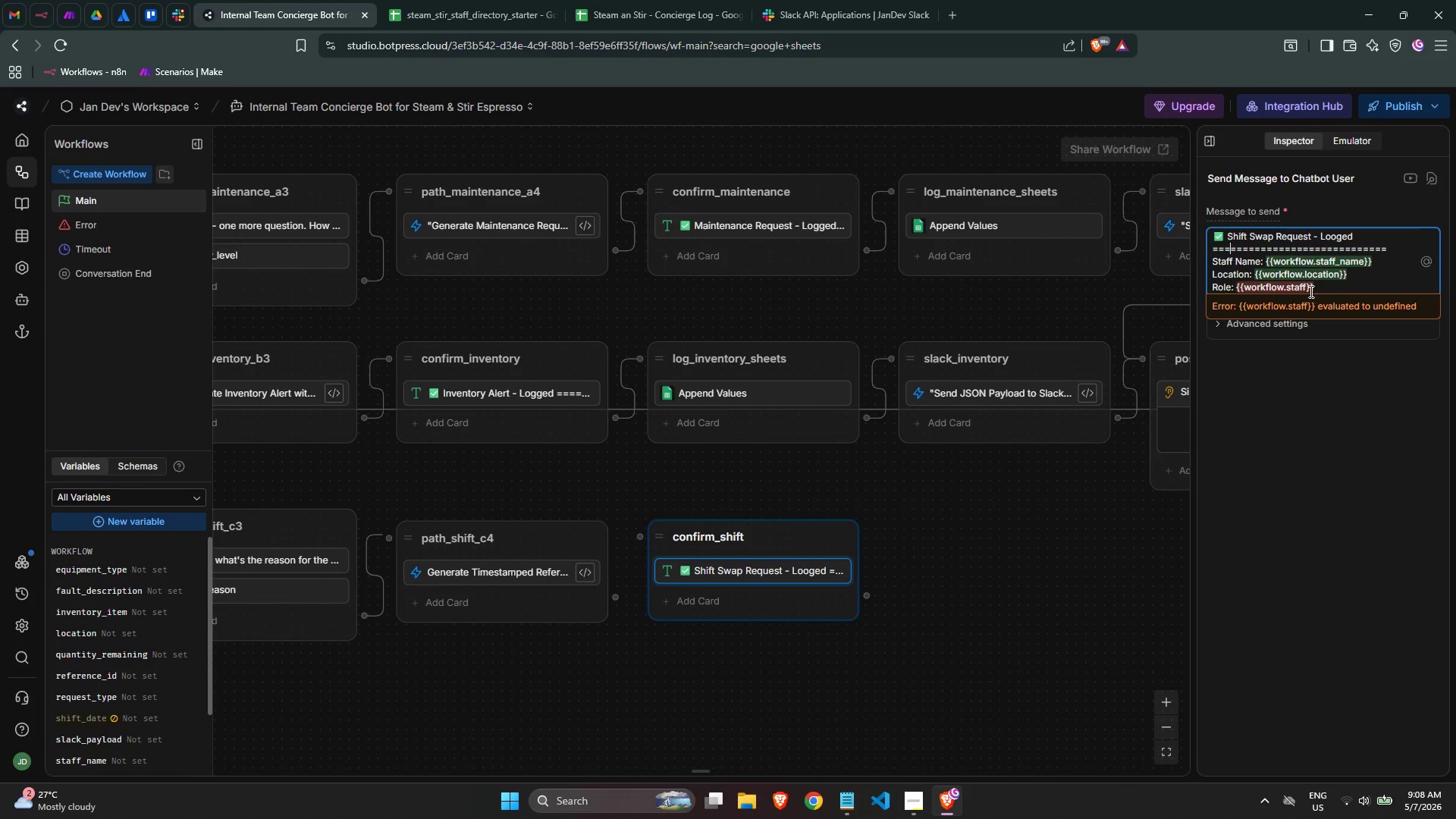 
left_click([1307, 290])
 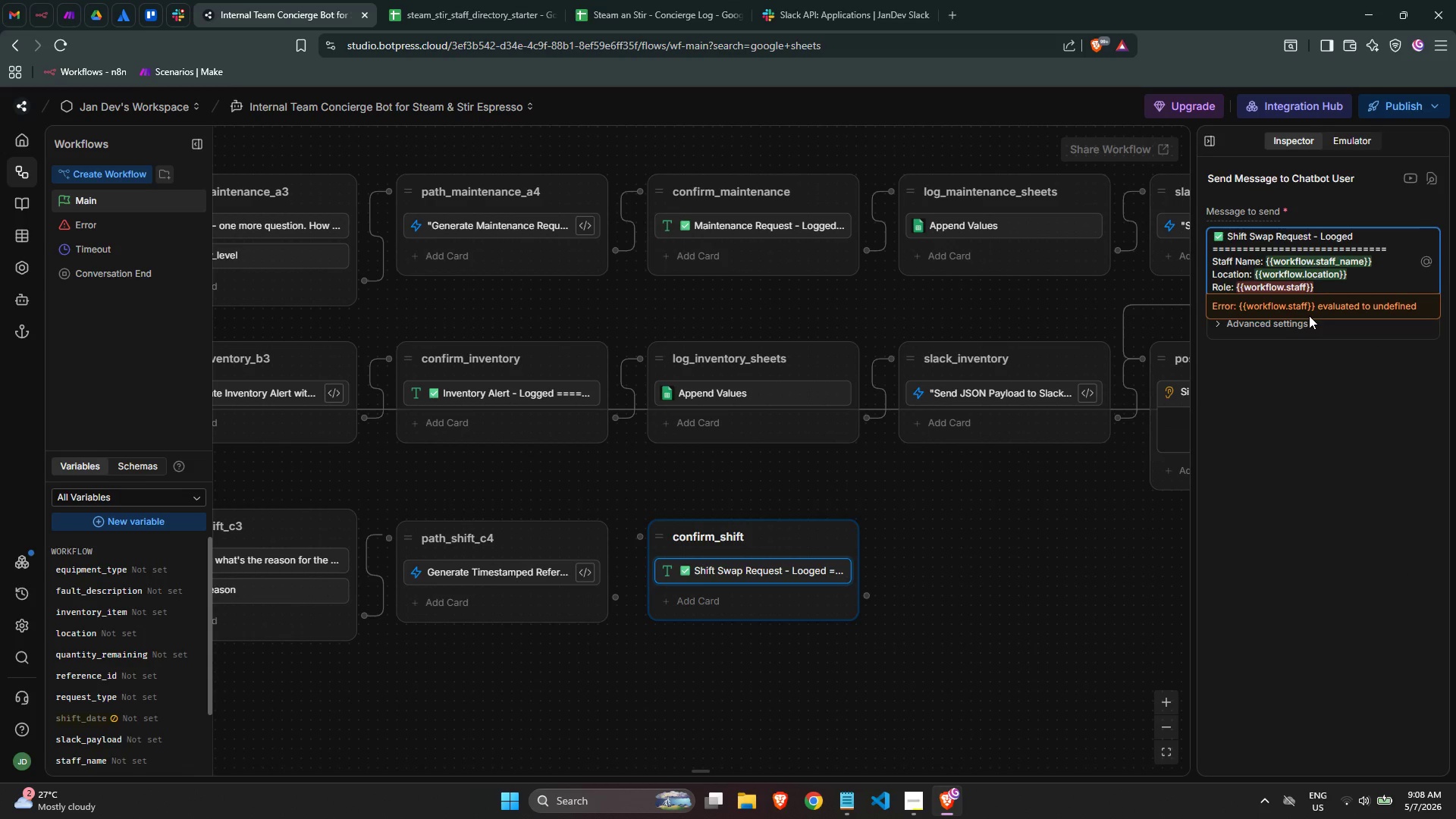 
type(_role)
 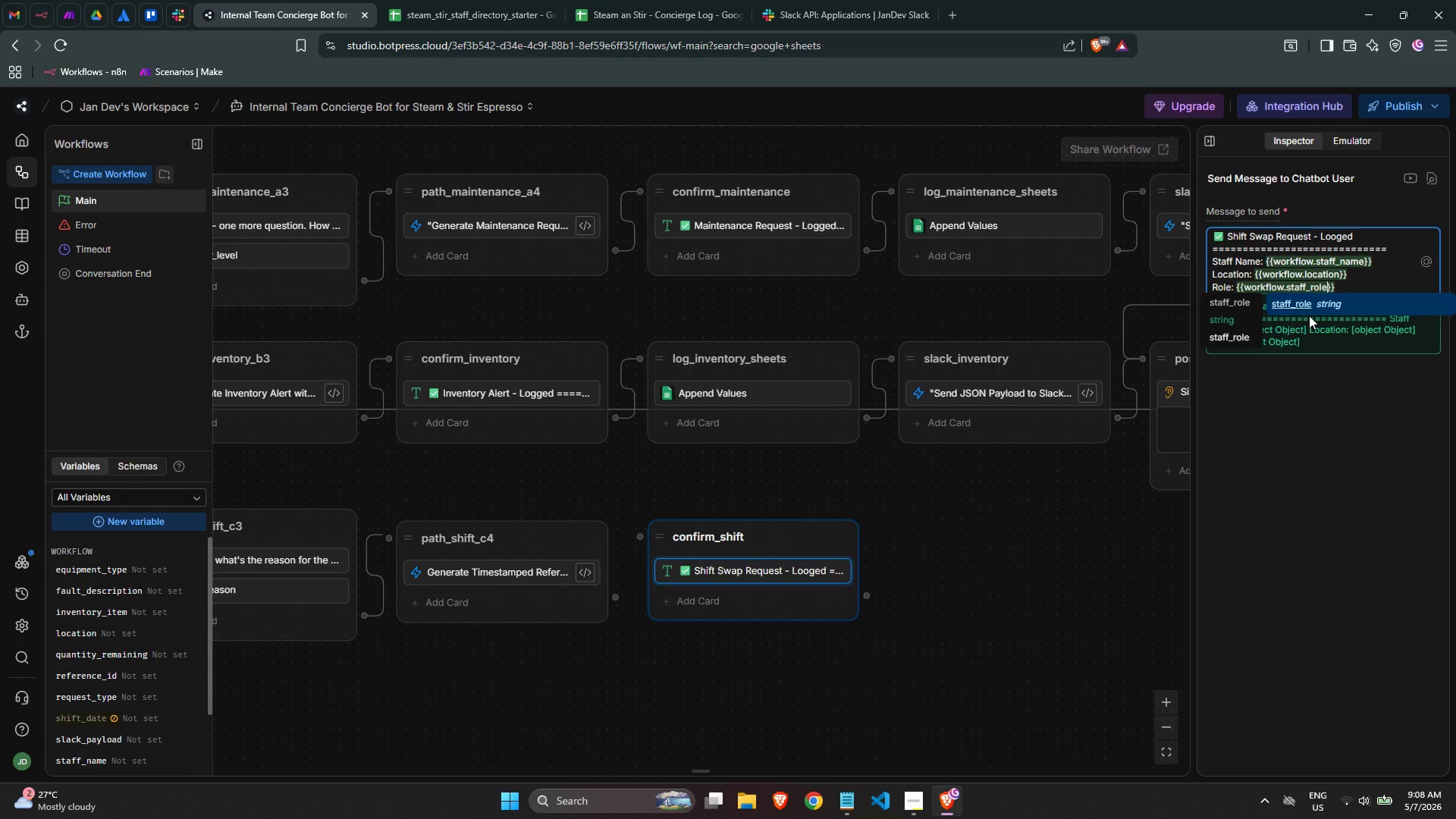 
key(Enter)
 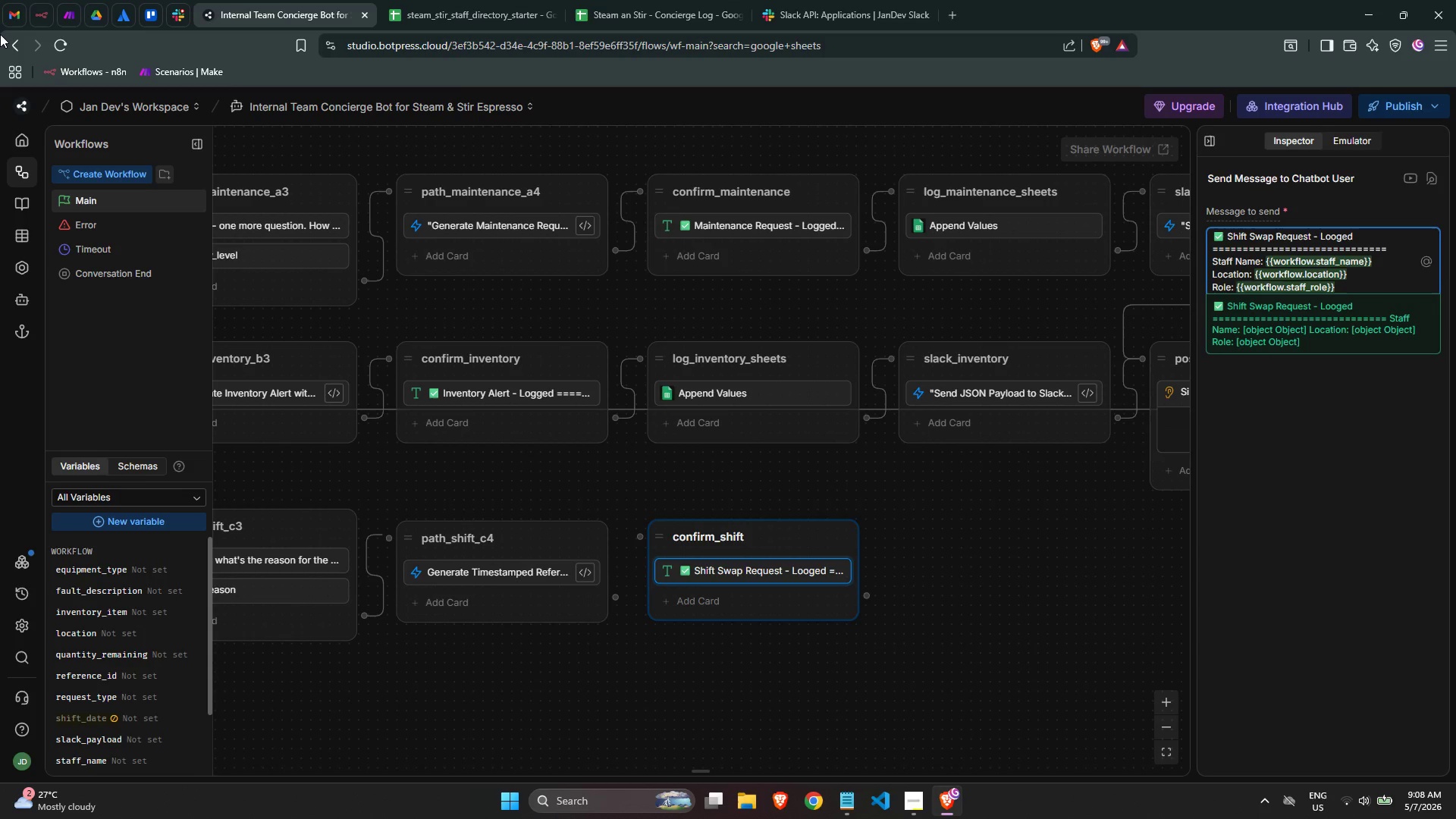 
wait(5.38)
 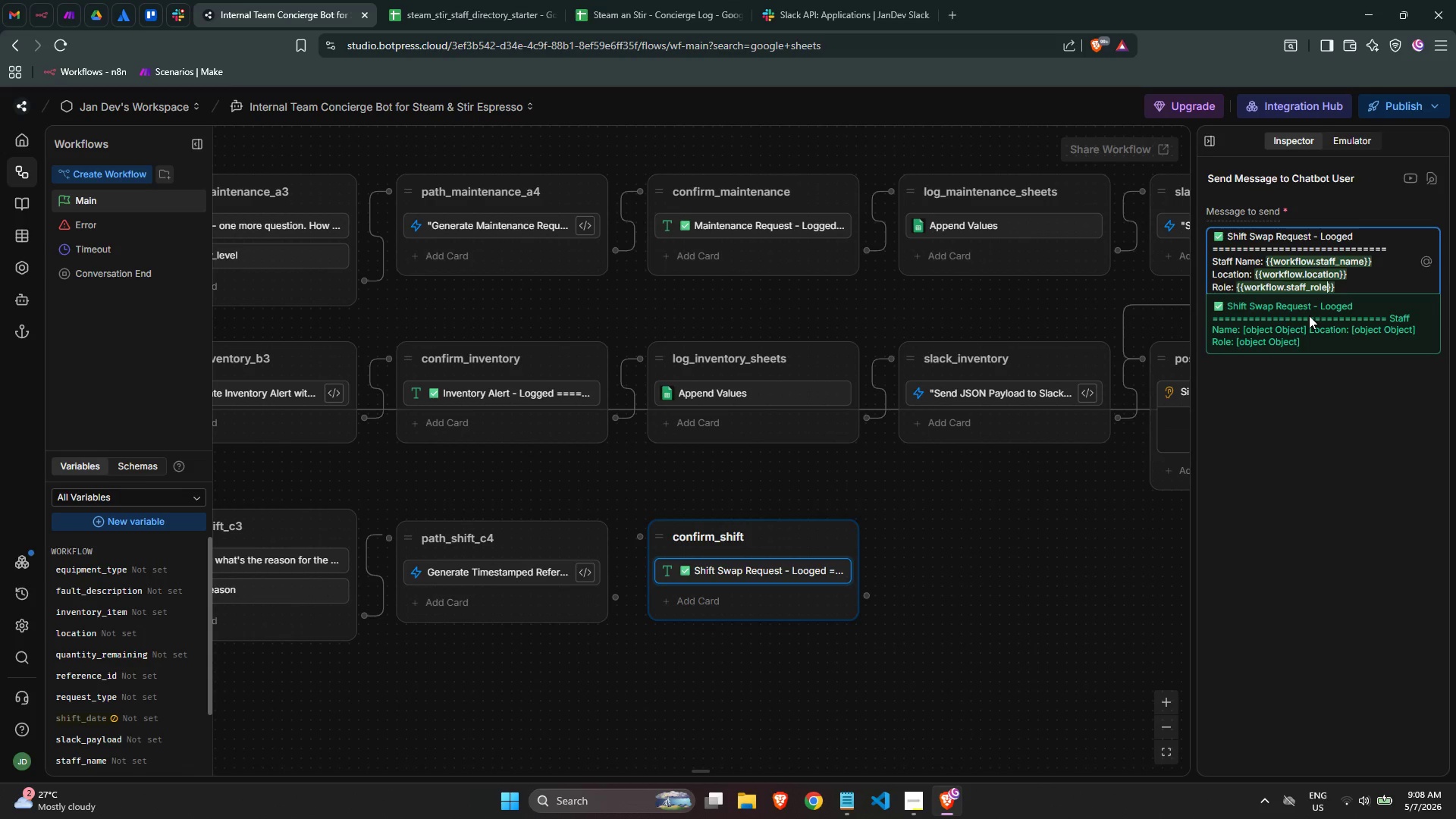 
key(ArrowRight)
 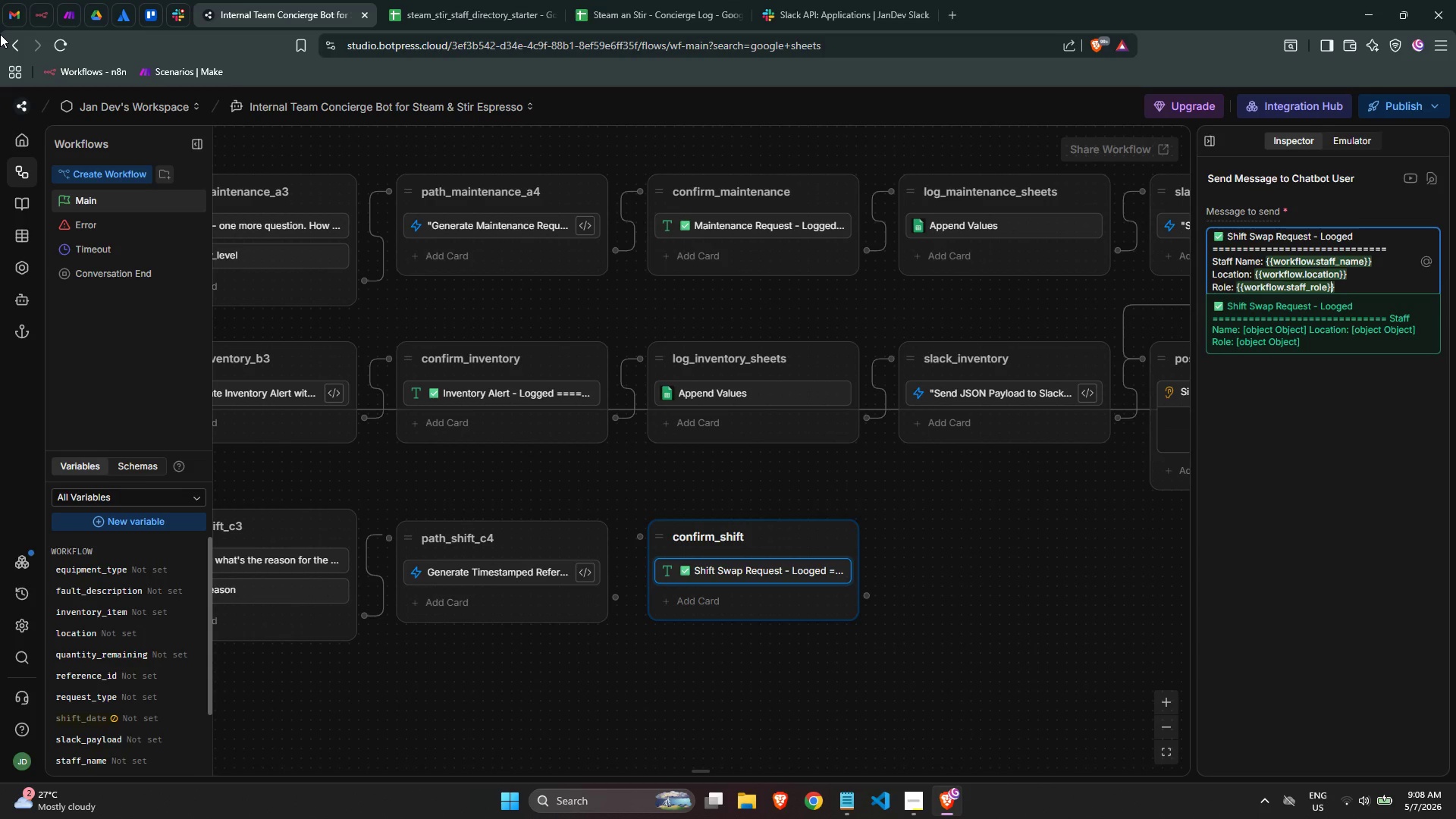 
key(ArrowRight)
 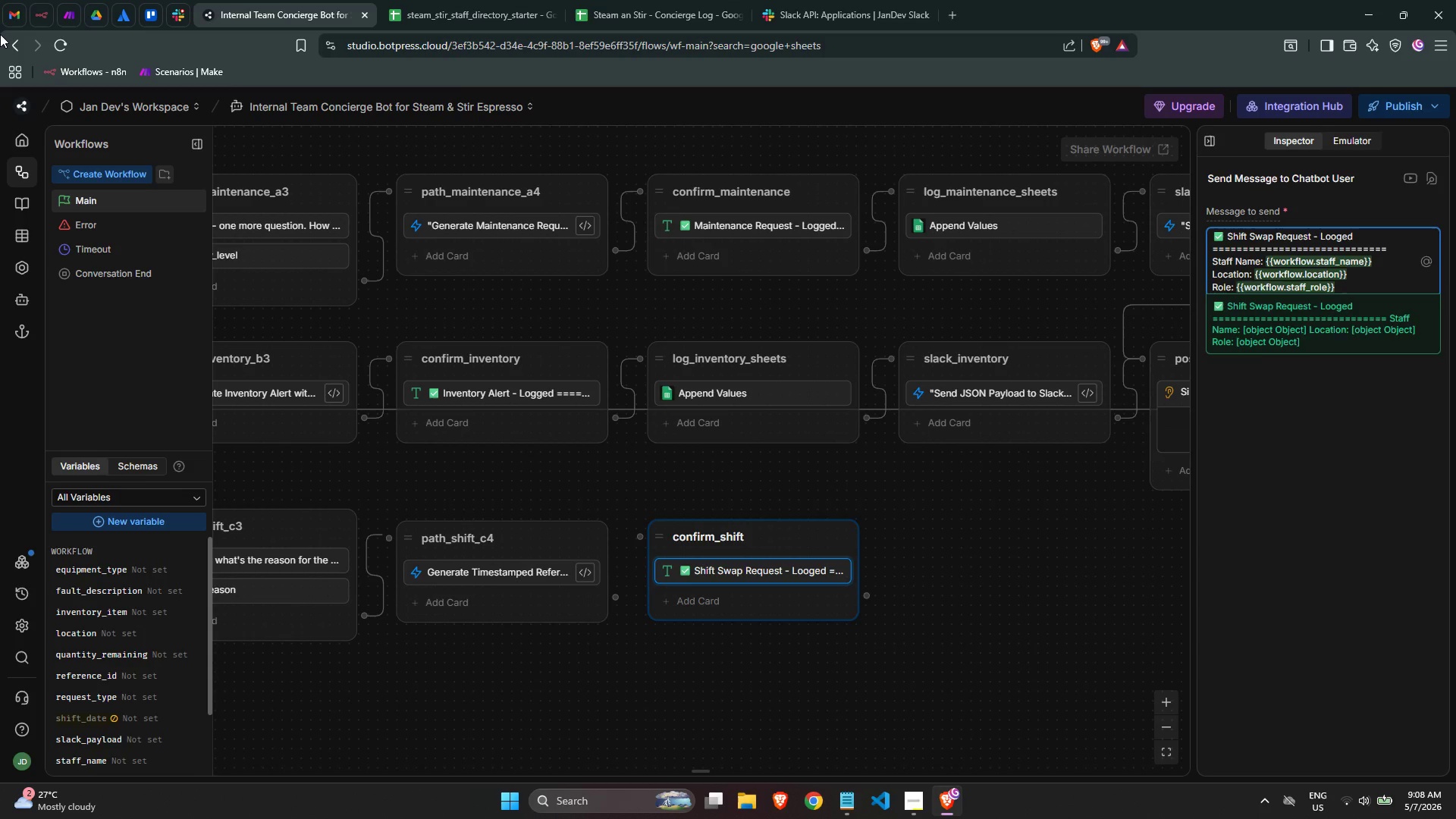 
key(Enter)
 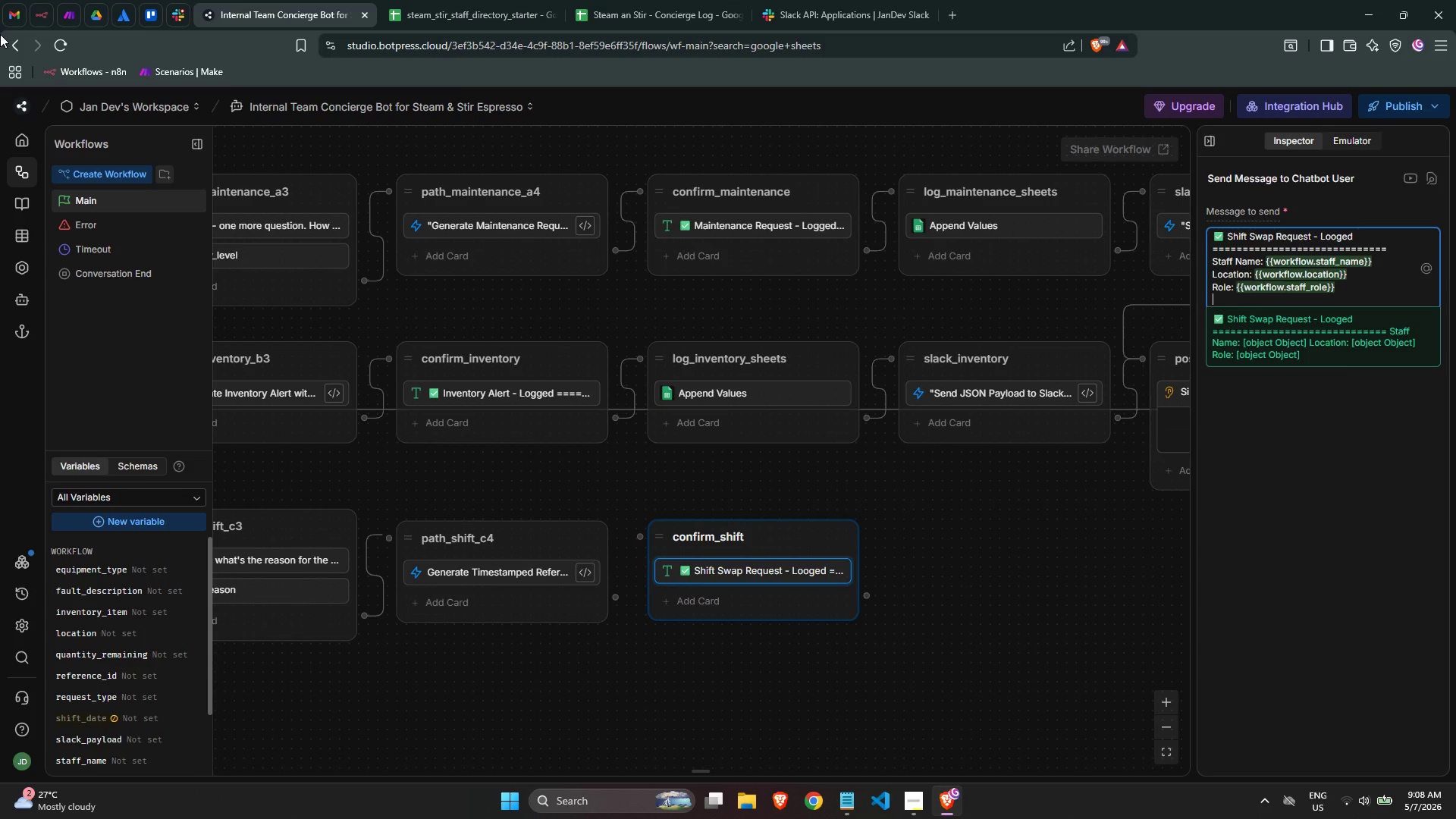 
type(Shift.Date: {{)
 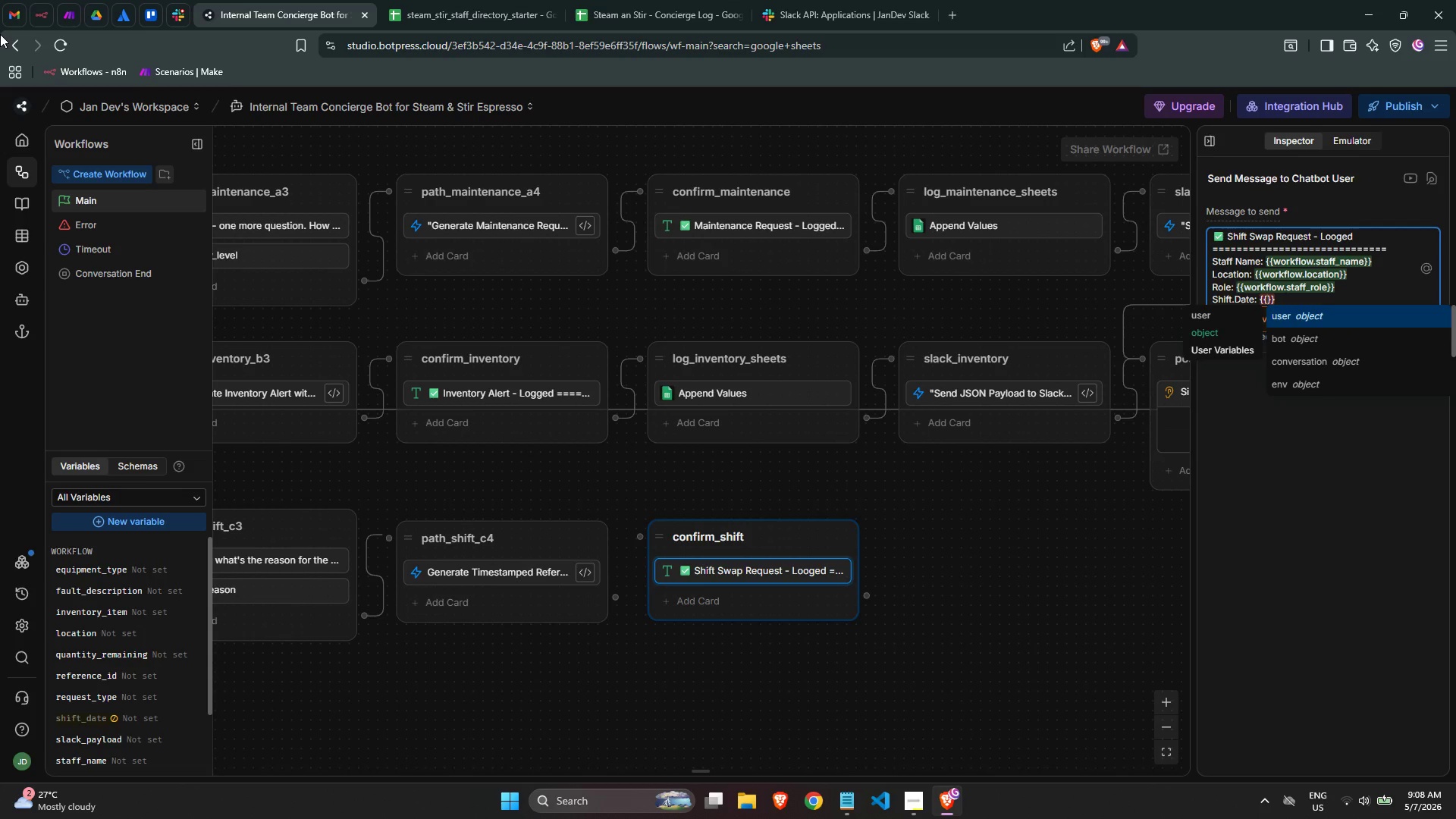 
type(workf)
 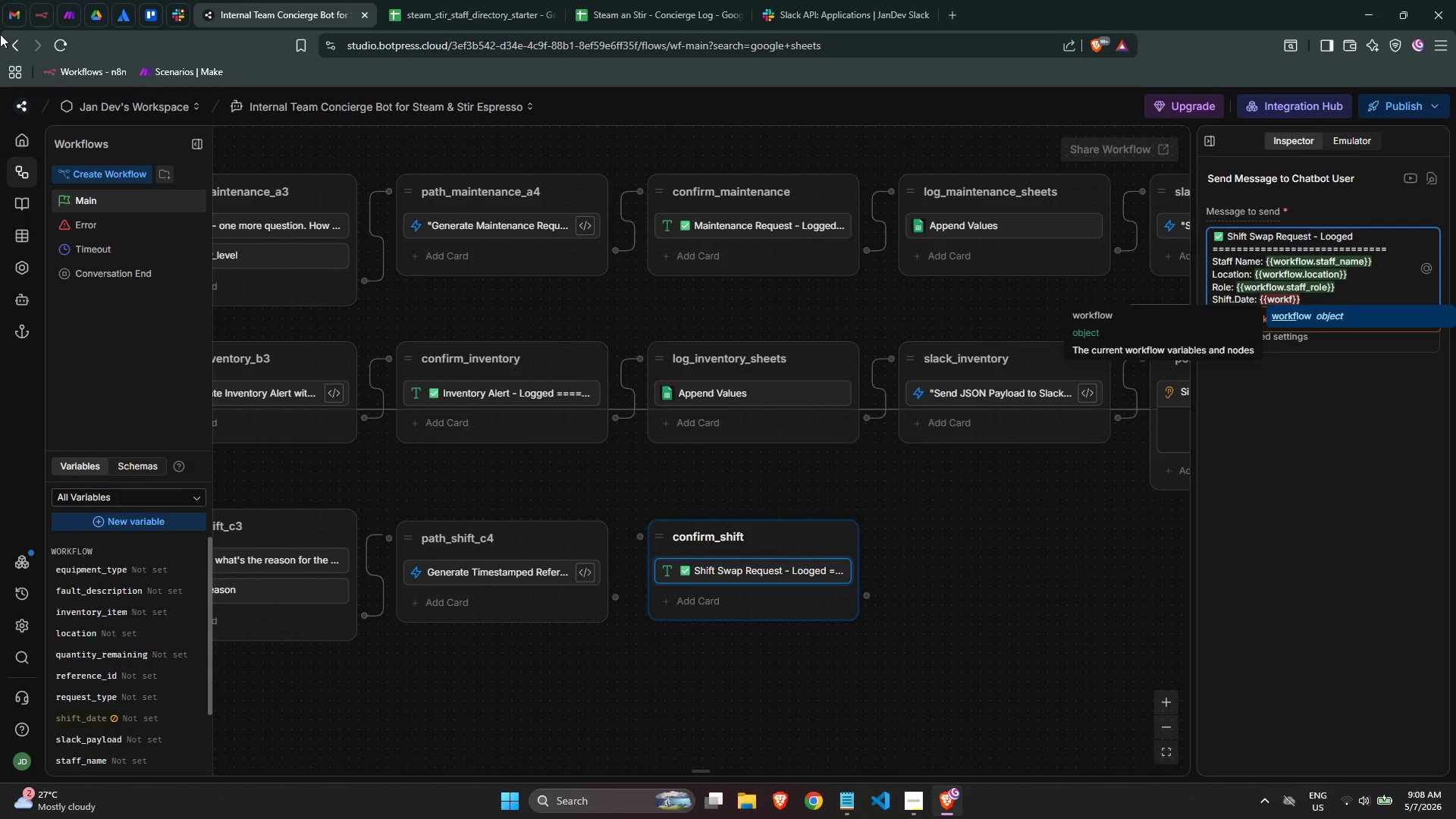 
key(Enter)
 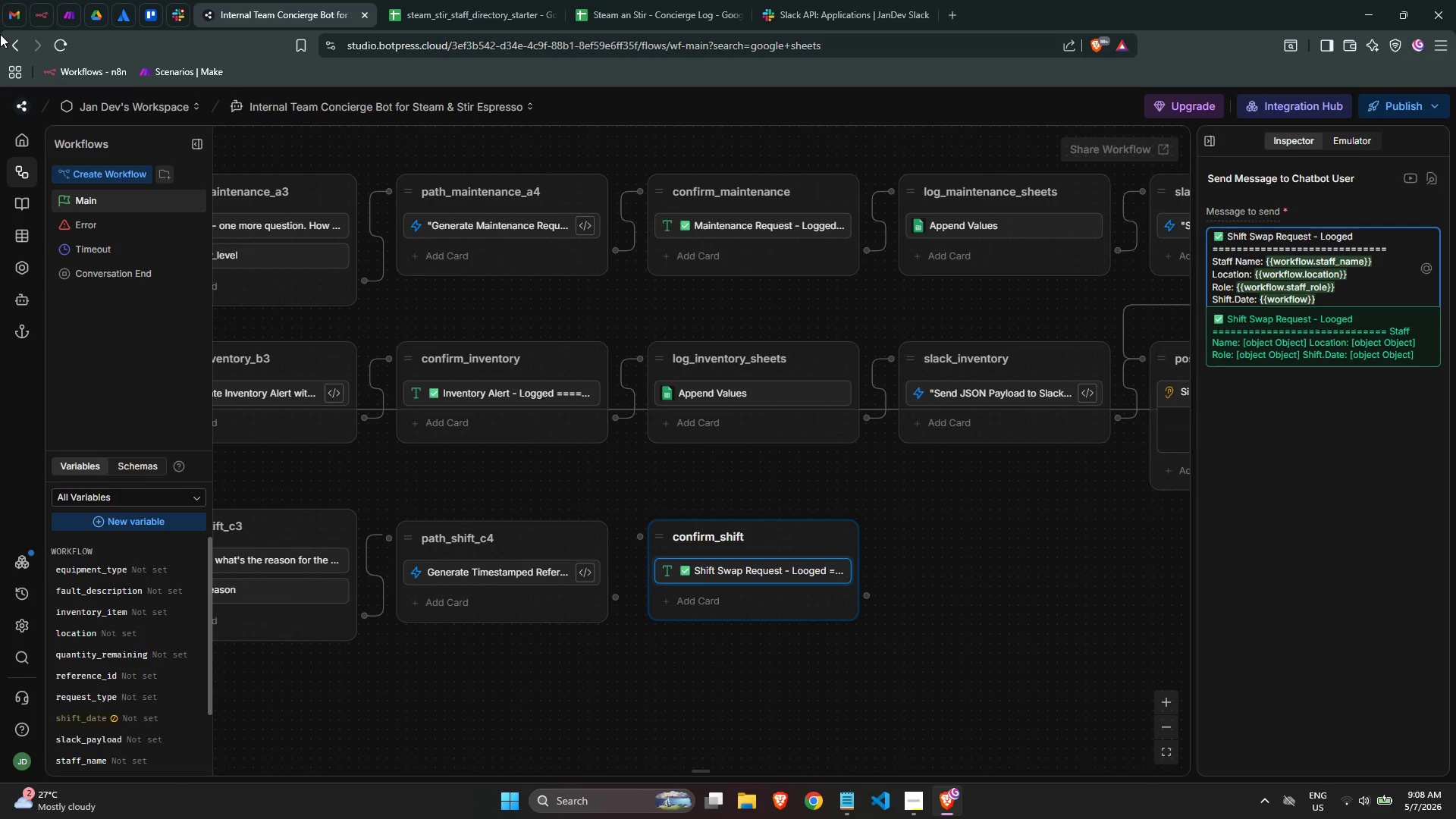 
key(Period)
 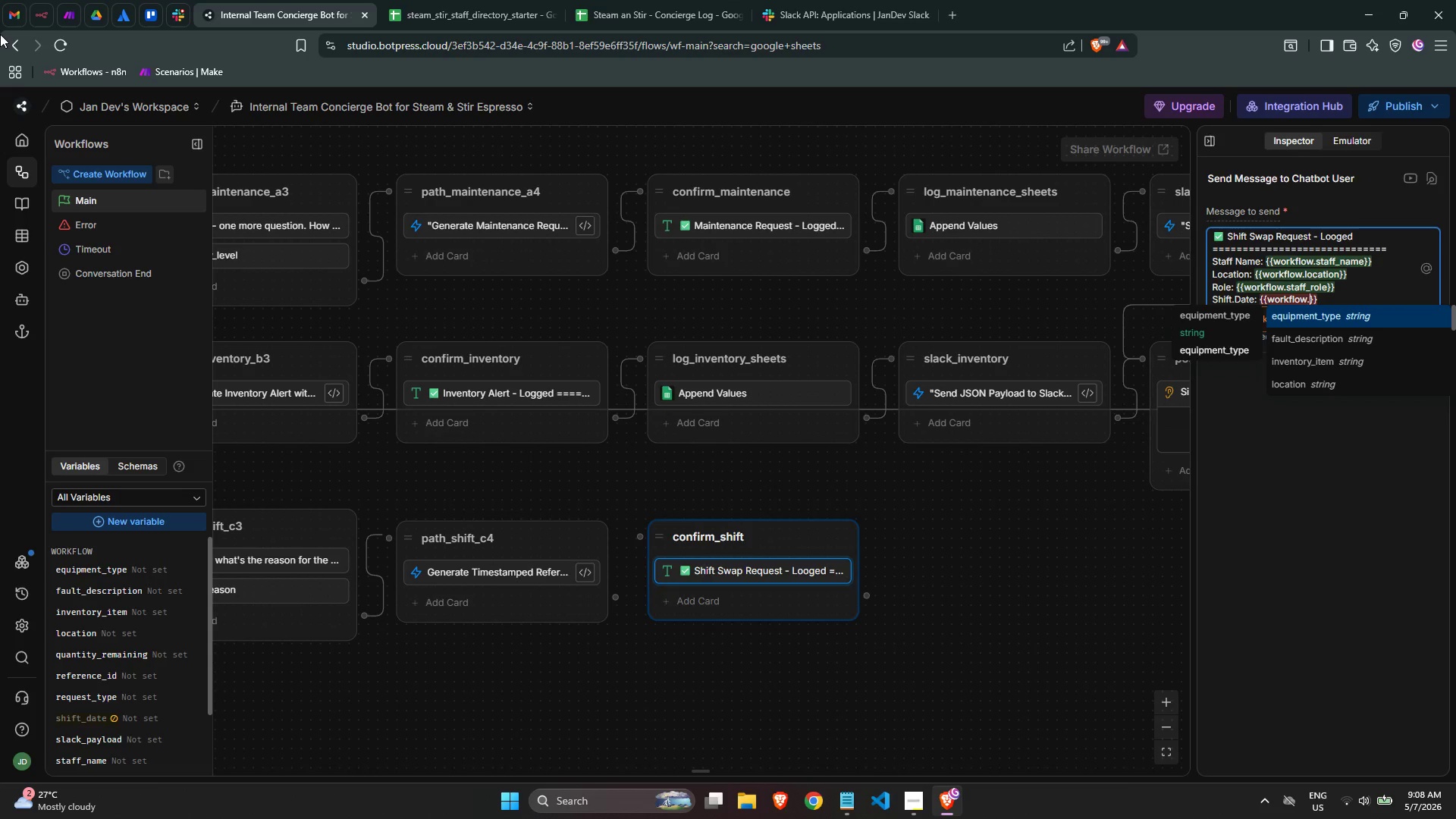 
wait(5.72)
 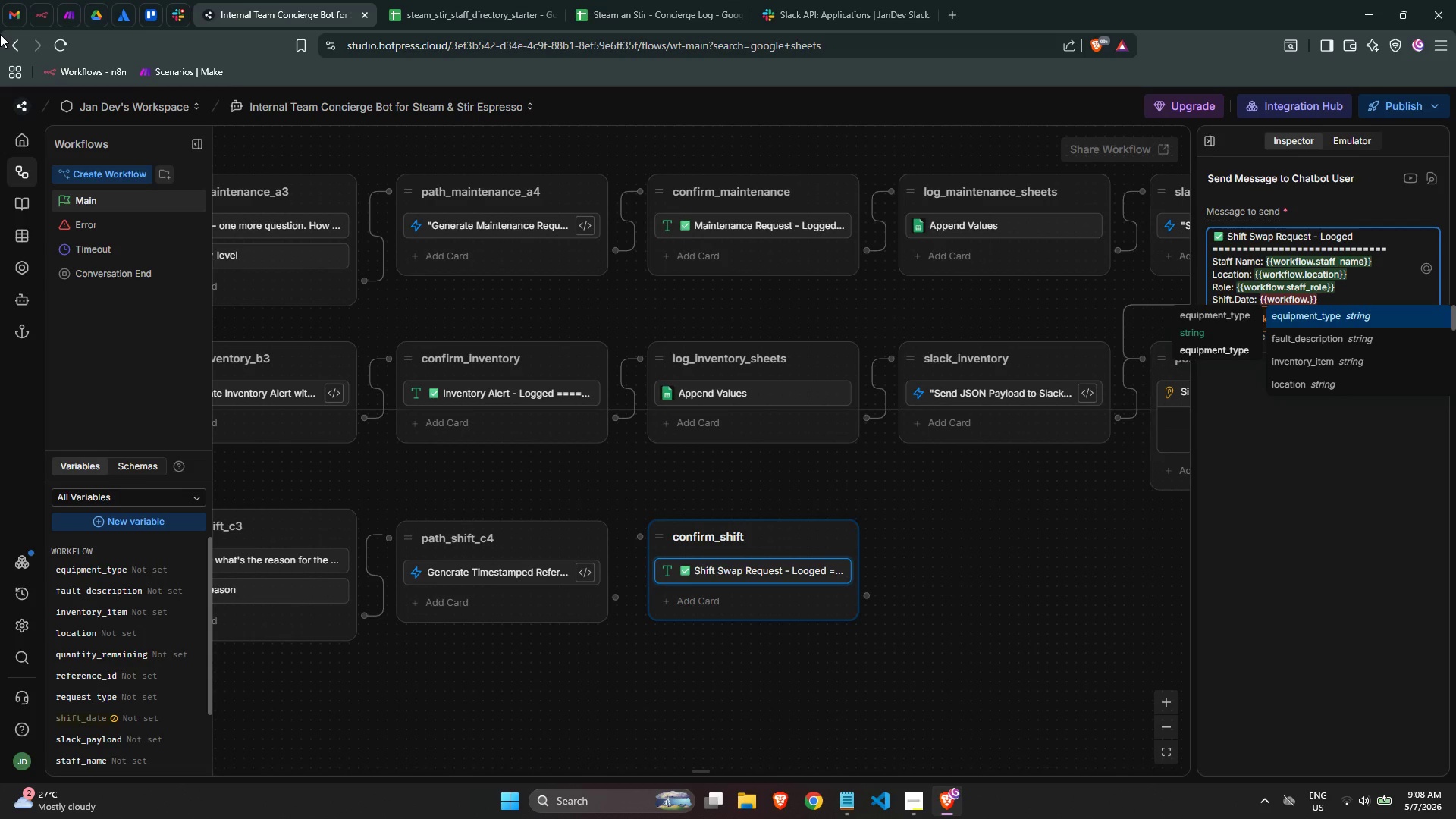 
type(shi)
 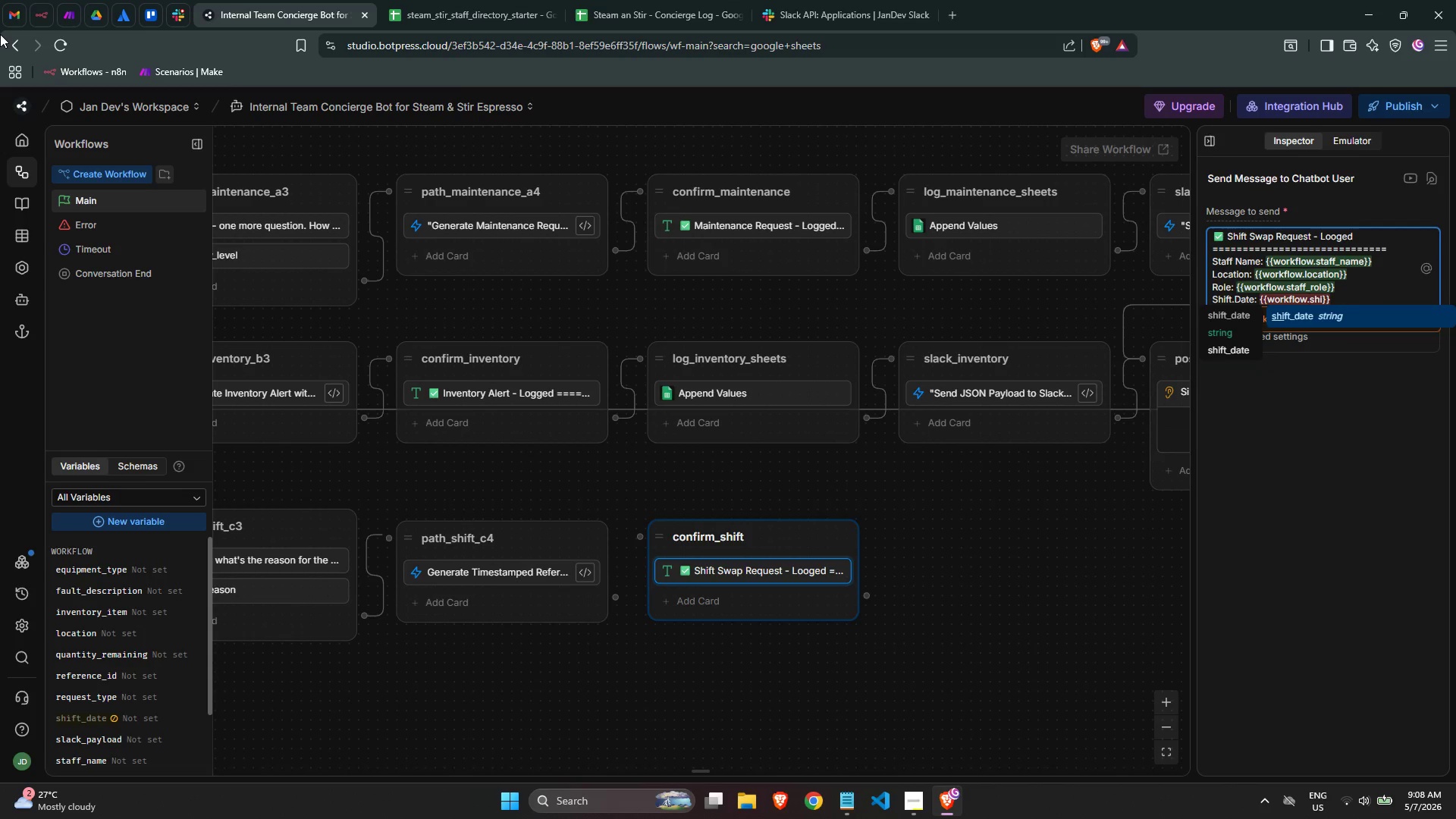 
wait(5.2)
 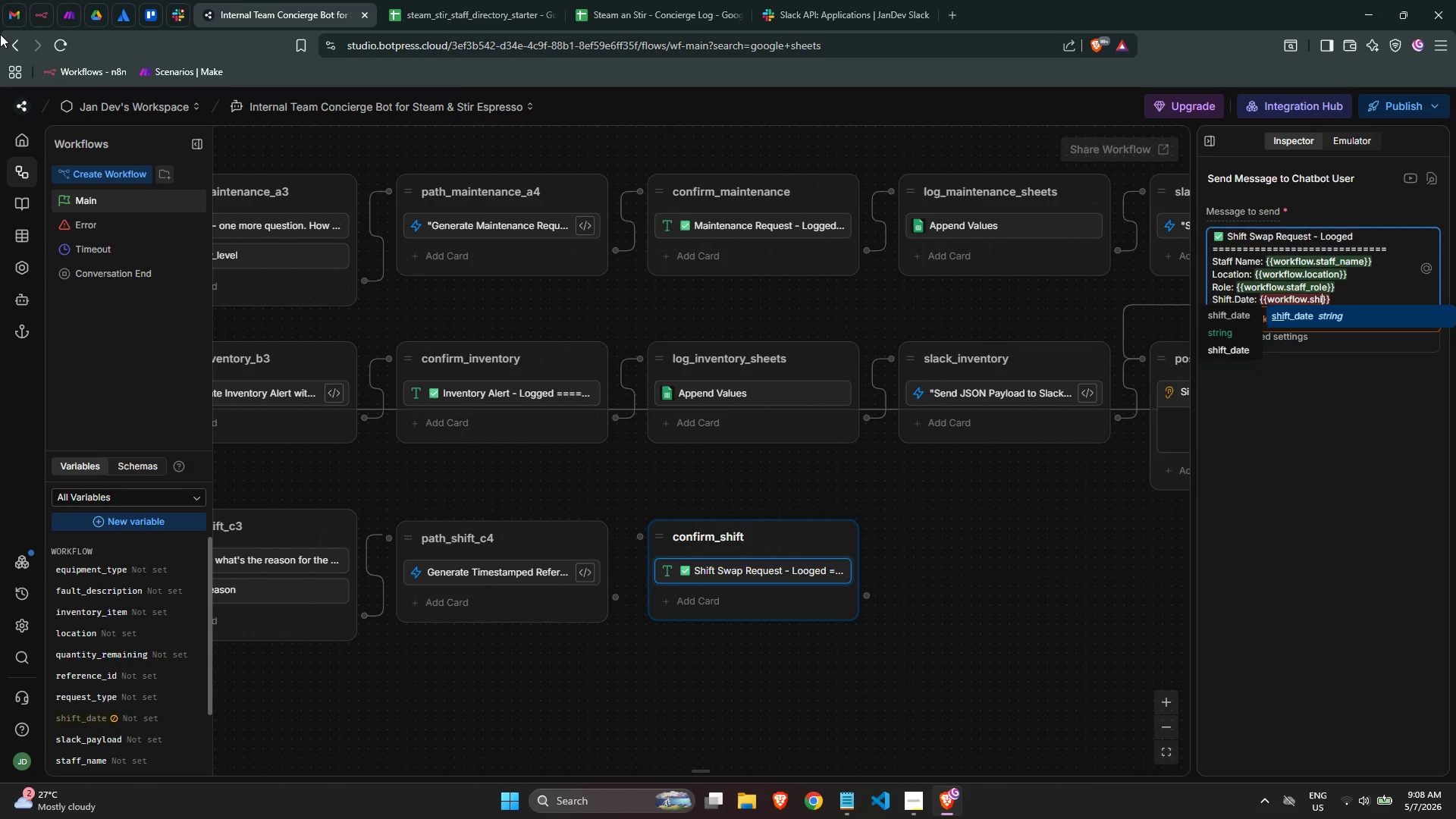 
key(Enter)
 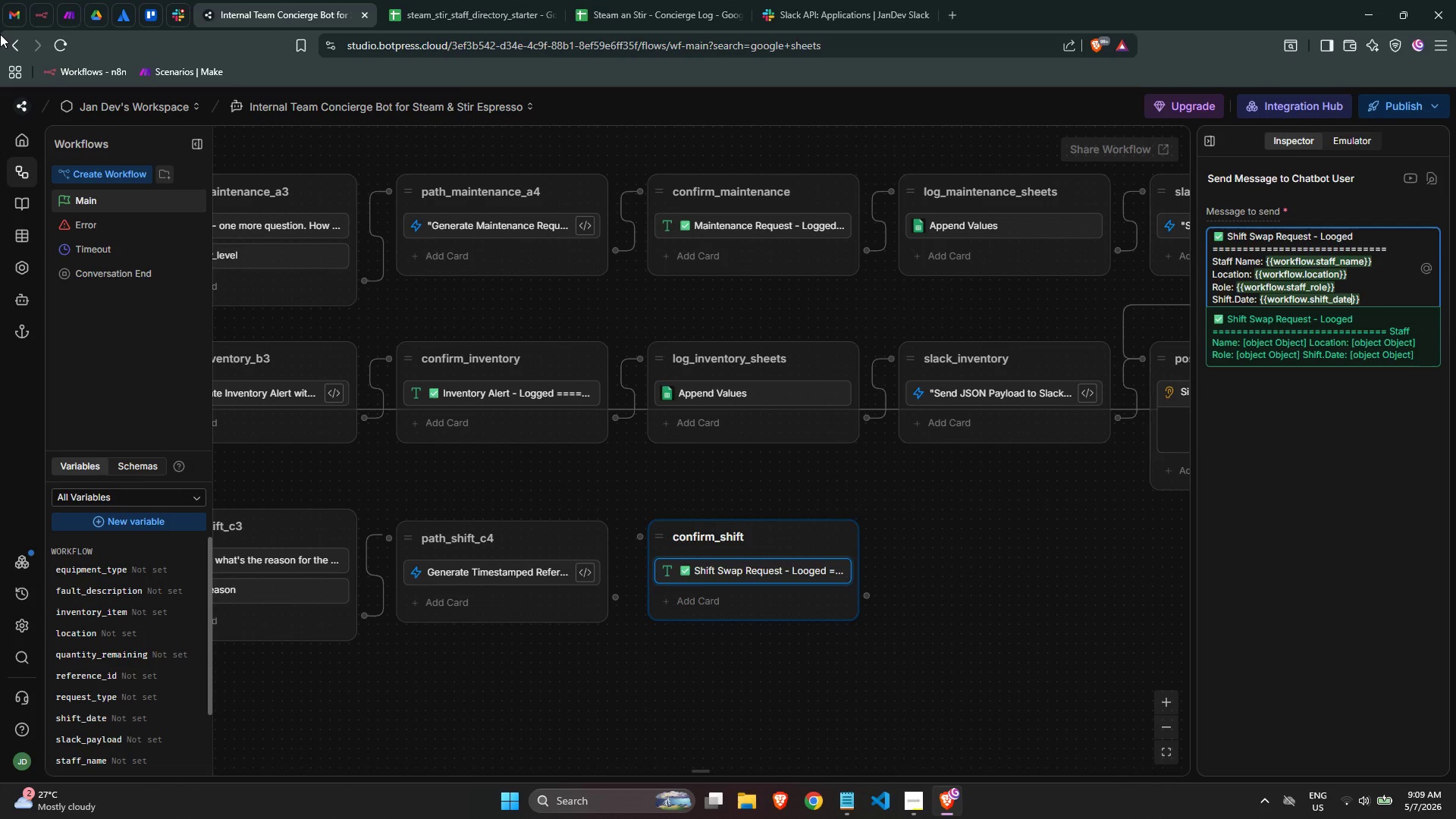 
key(ArrowRight)
 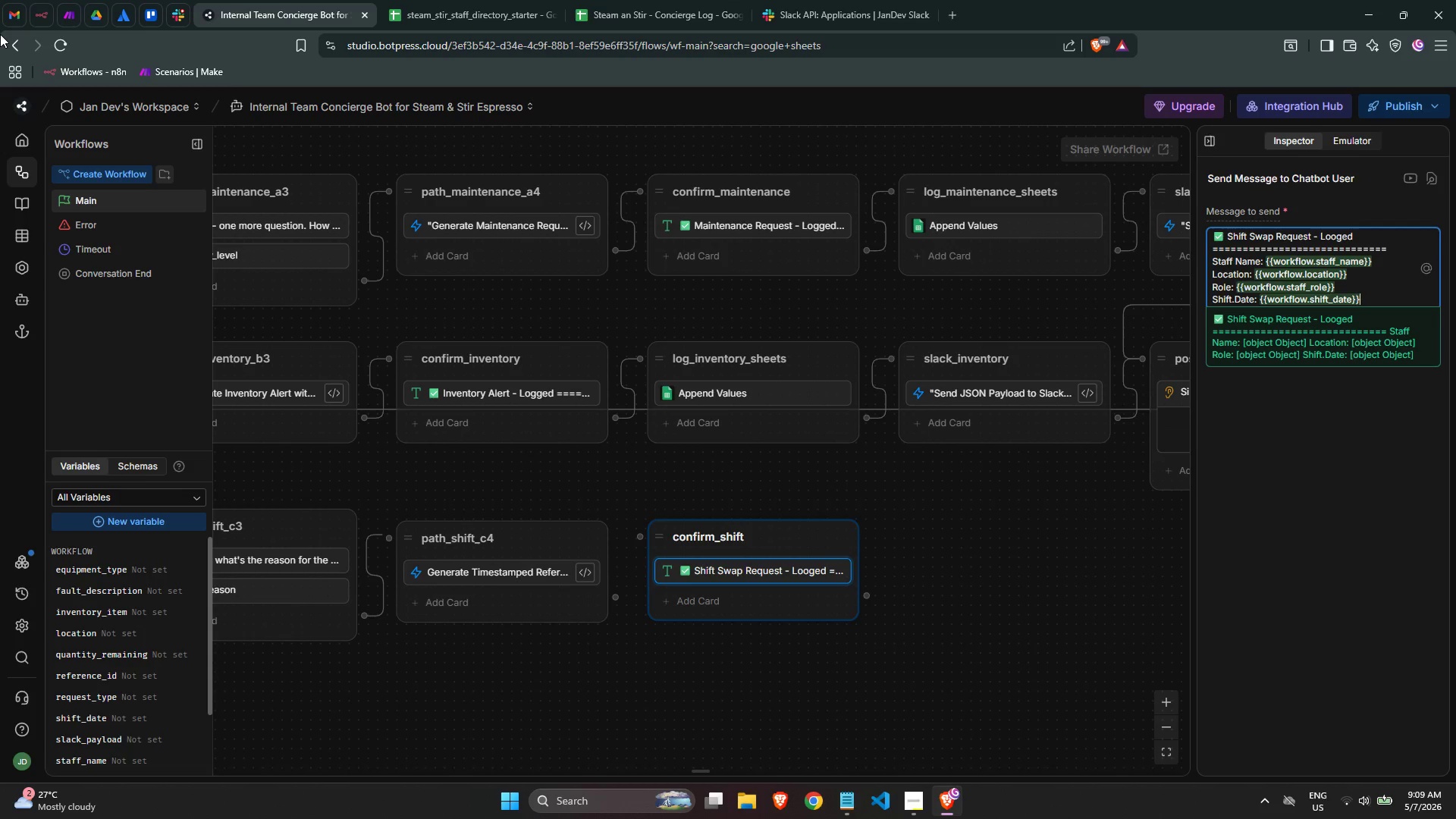 
key(ArrowRight)
 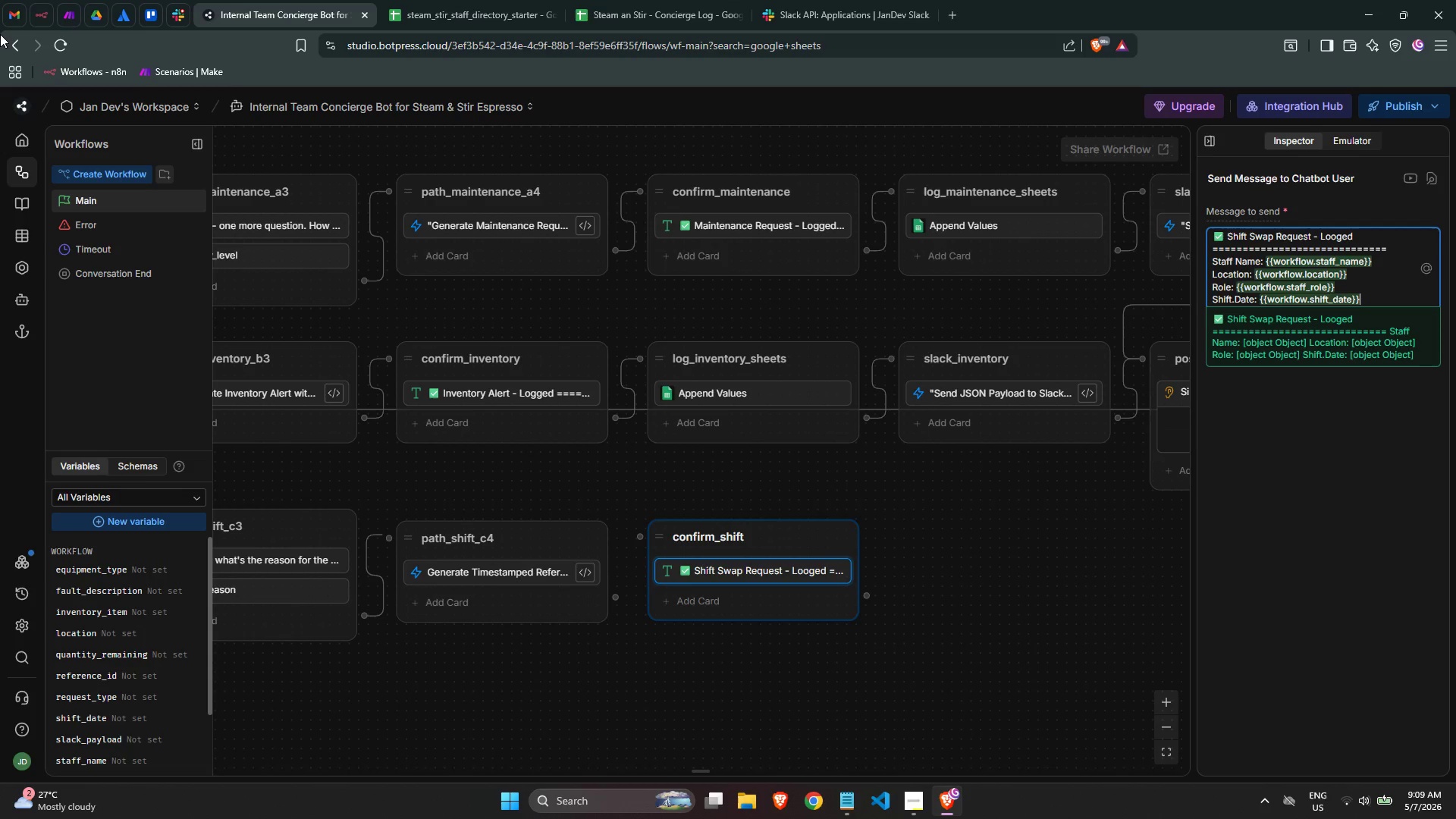 
key(Enter)
 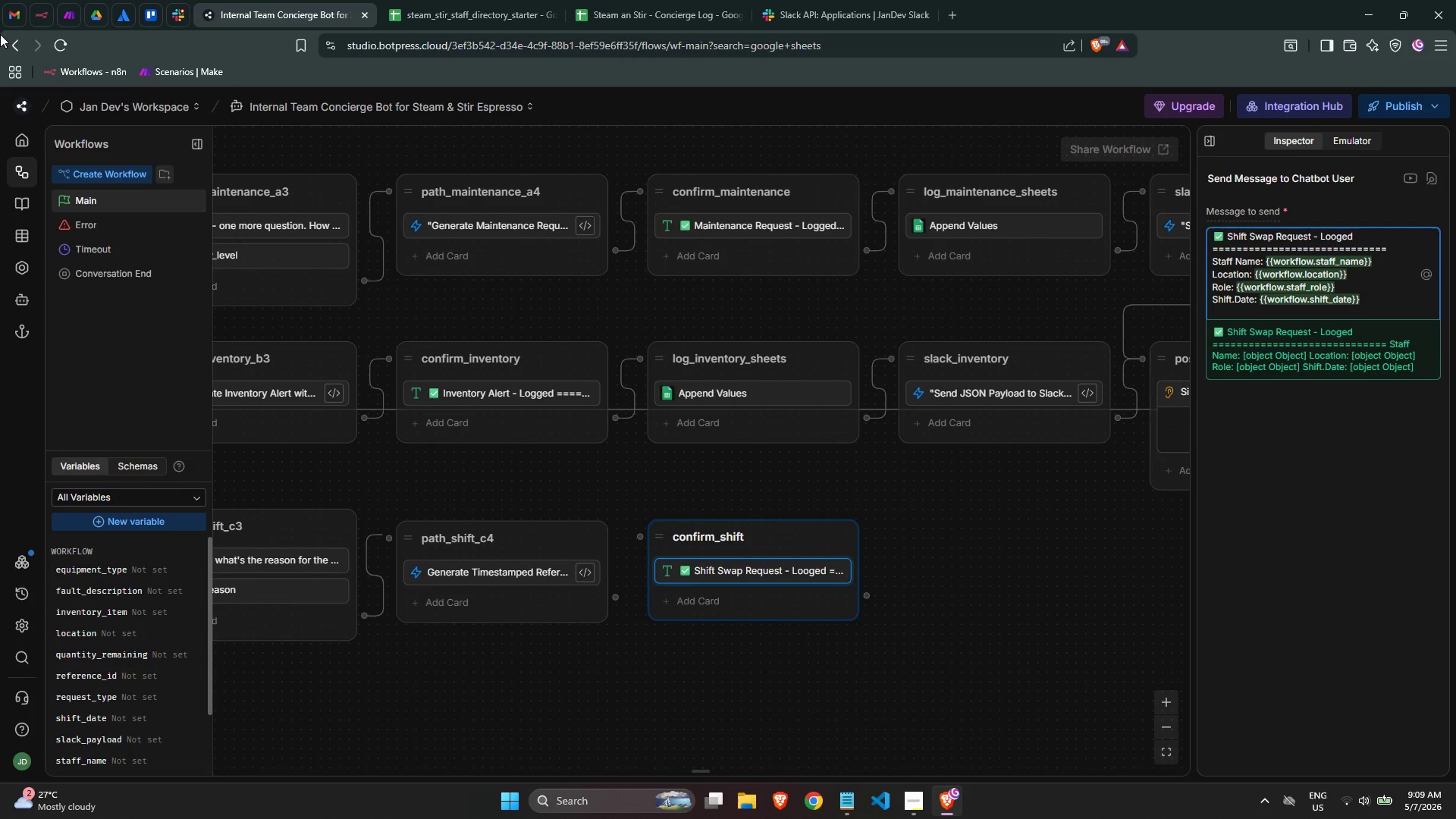 
wait(10.05)
 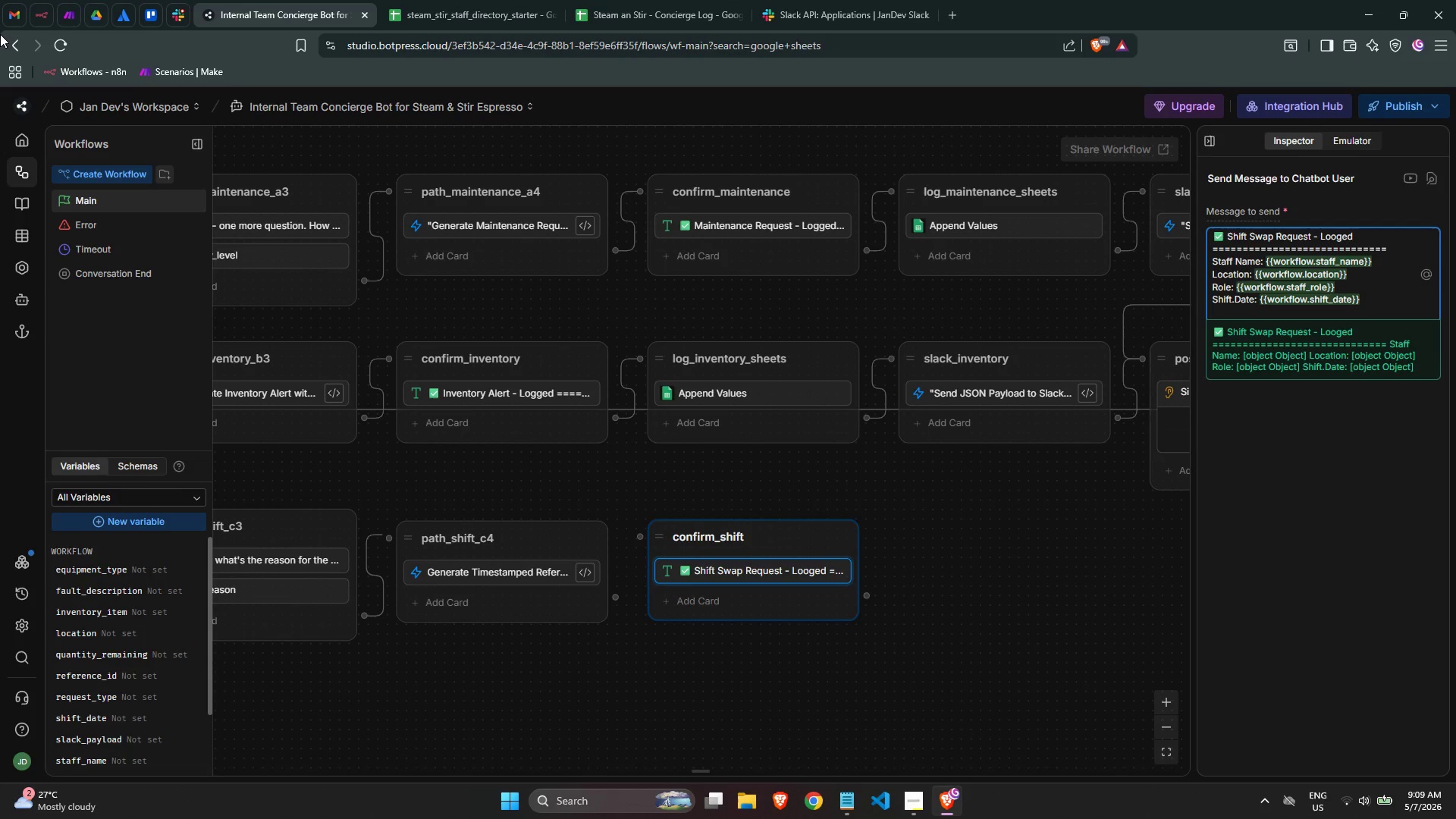 
type(Reason)
 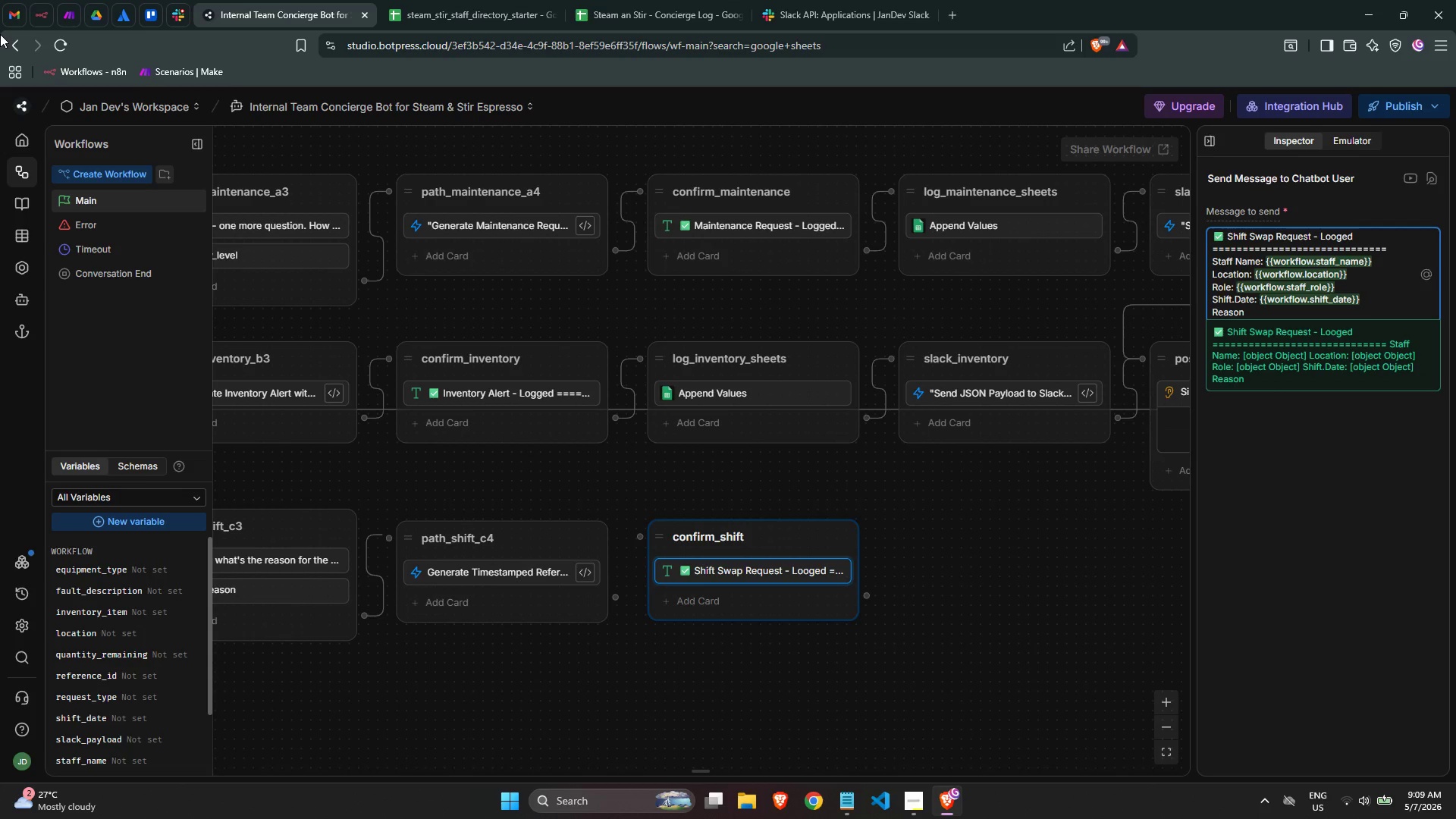 
wait(6.58)
 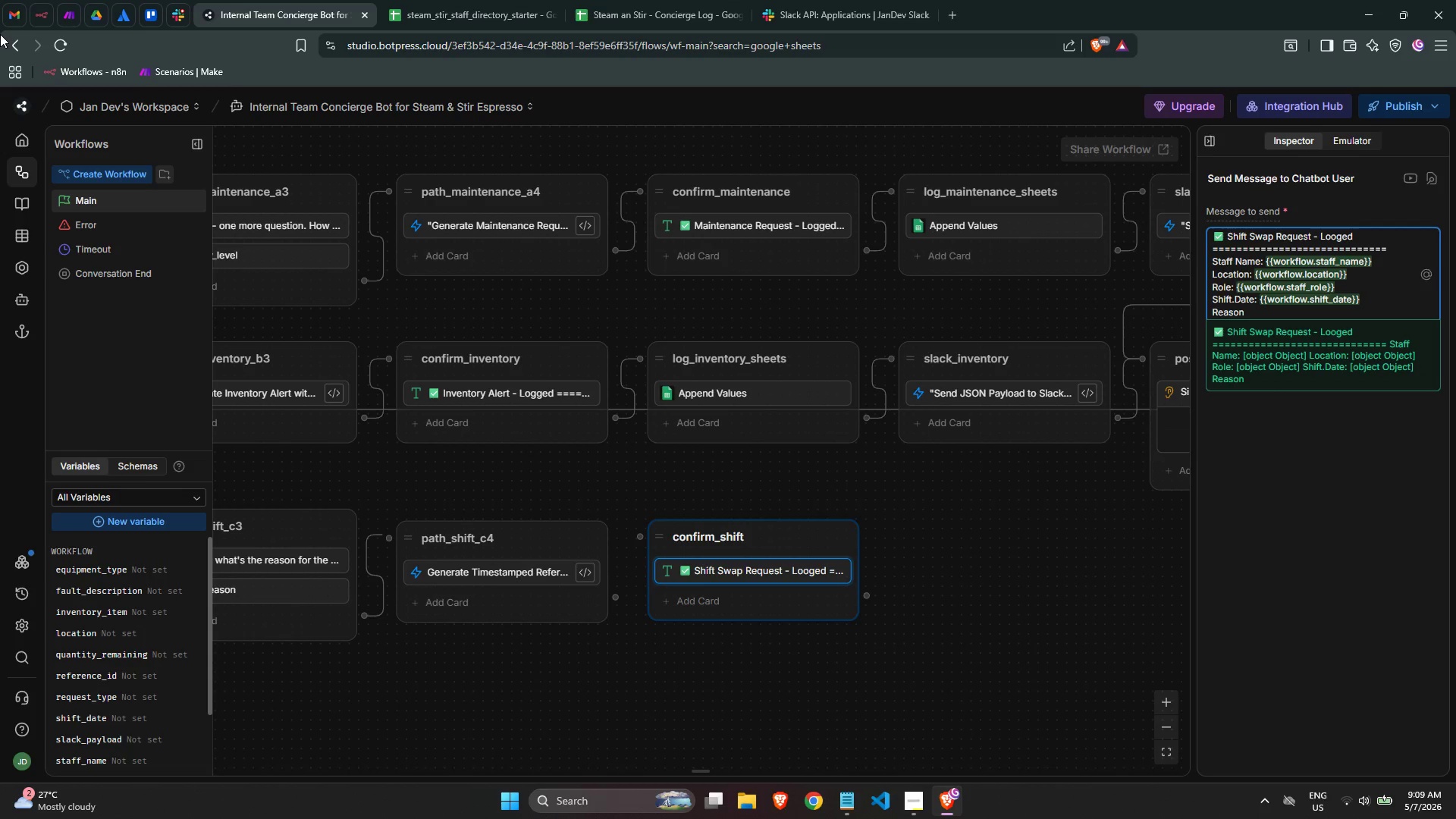 
key(Shift+Semicolon)
 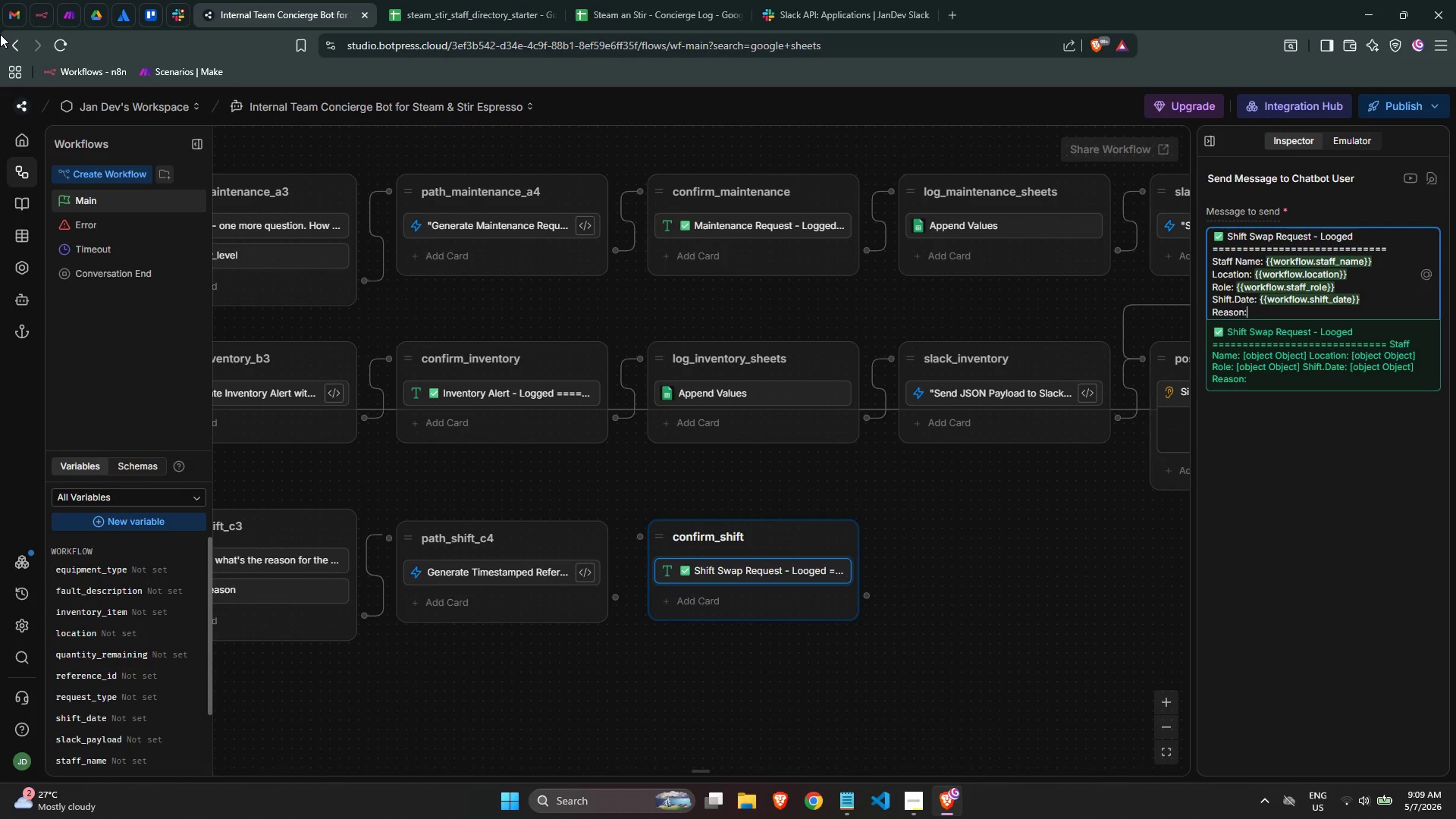 
key(Space)
 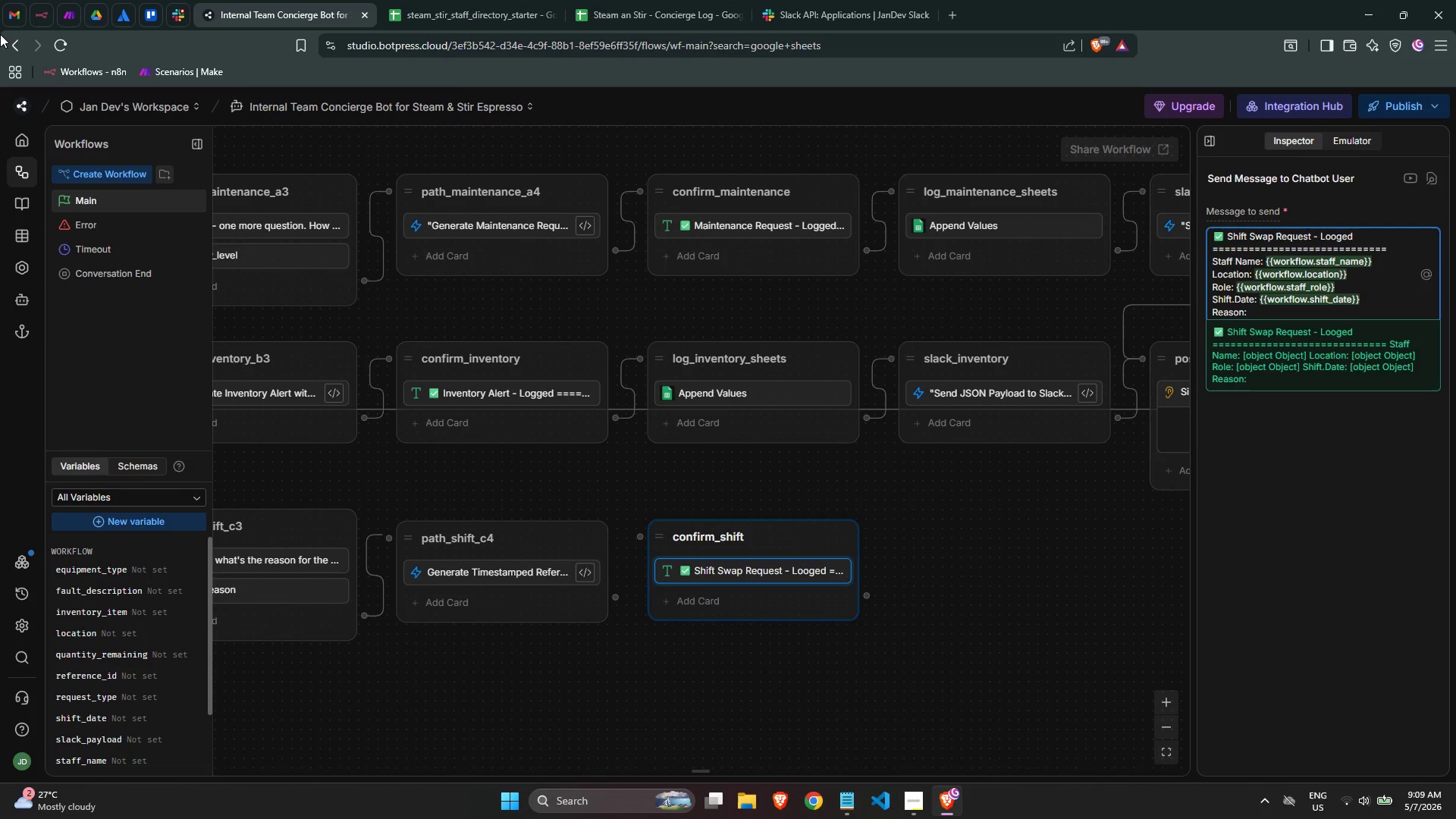 
key(Shift+BracketLeft)
 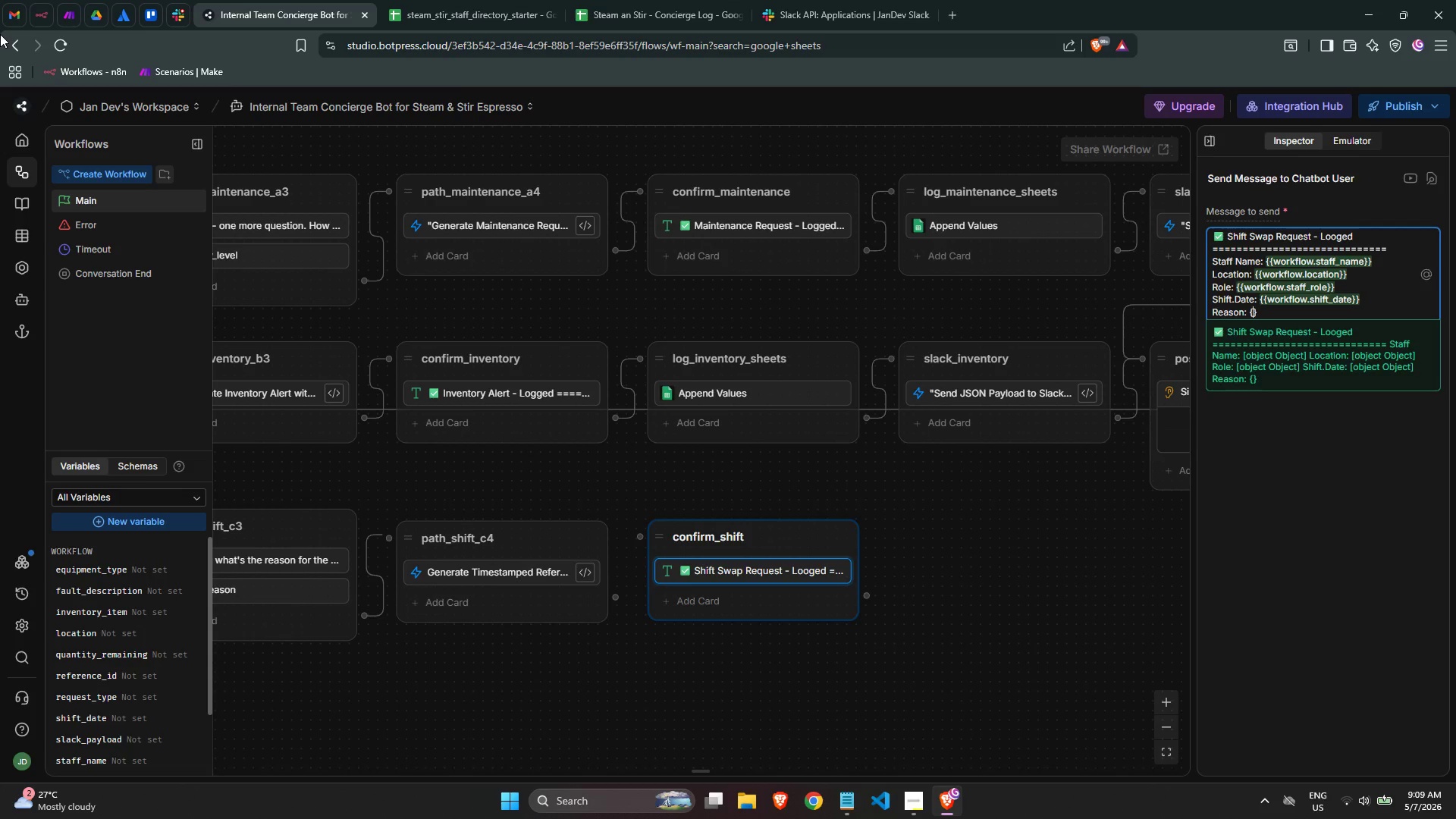 
key(Shift+BracketLeft)
 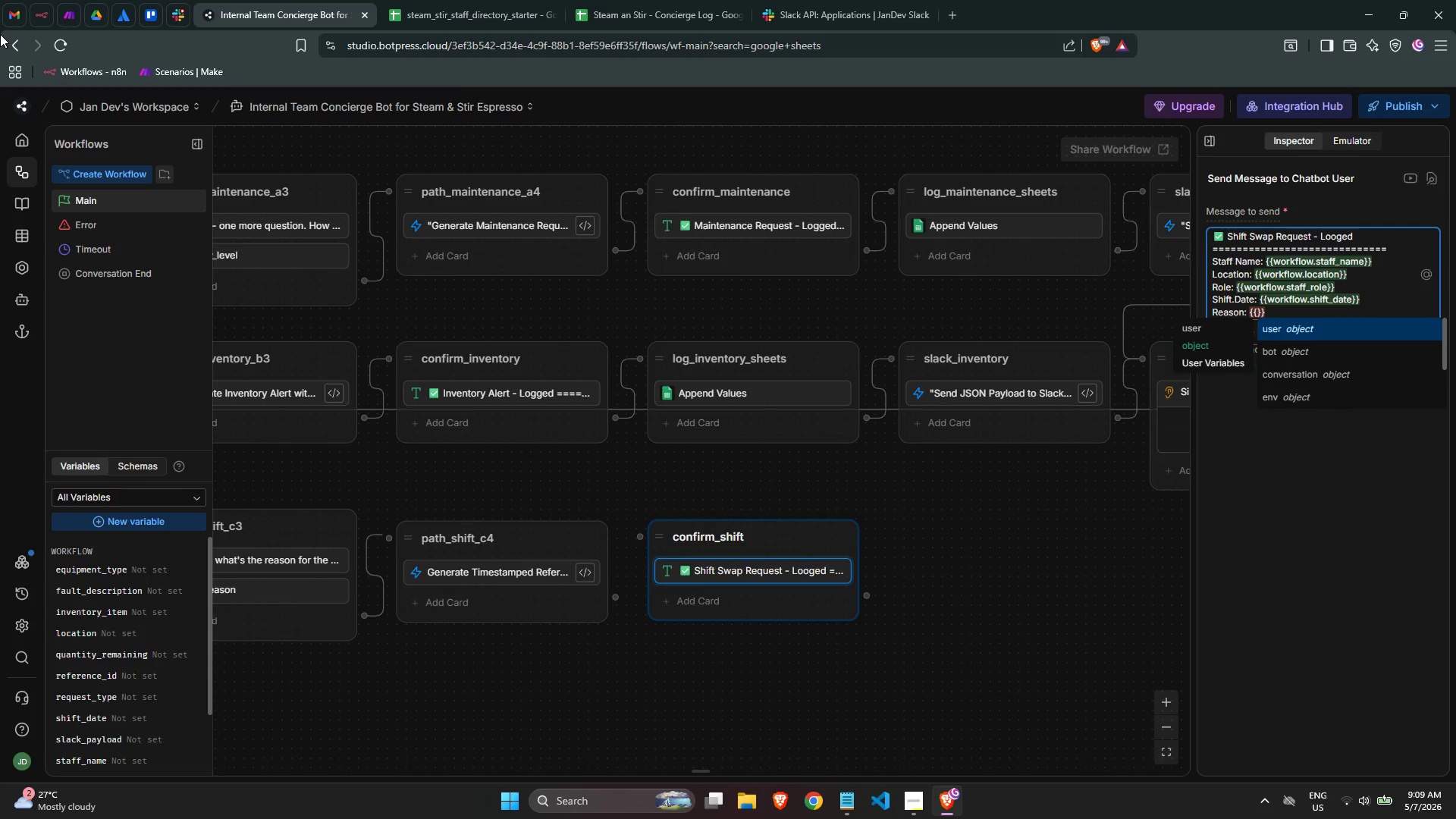 
wait(6.56)
 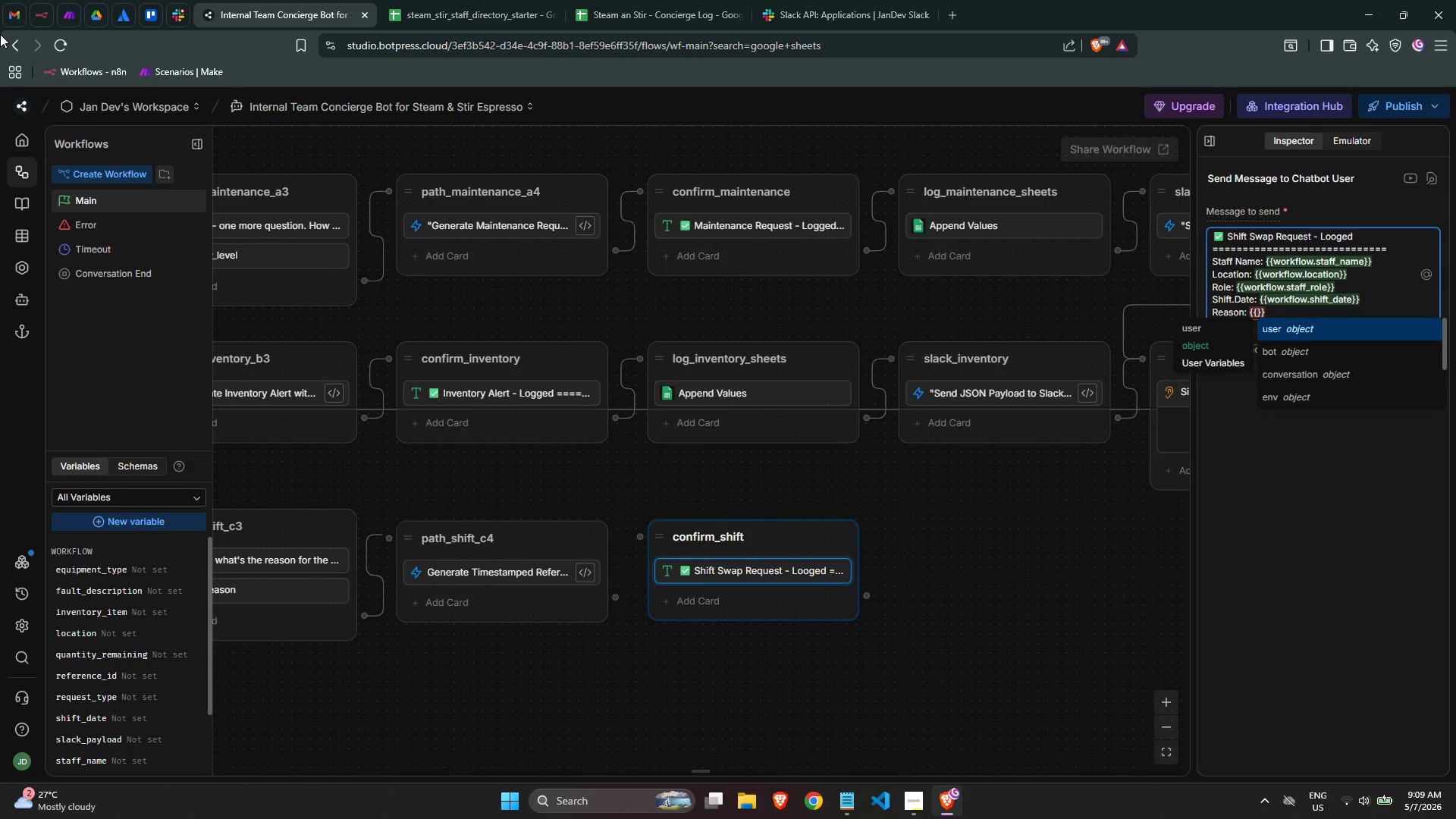 
type(work)
 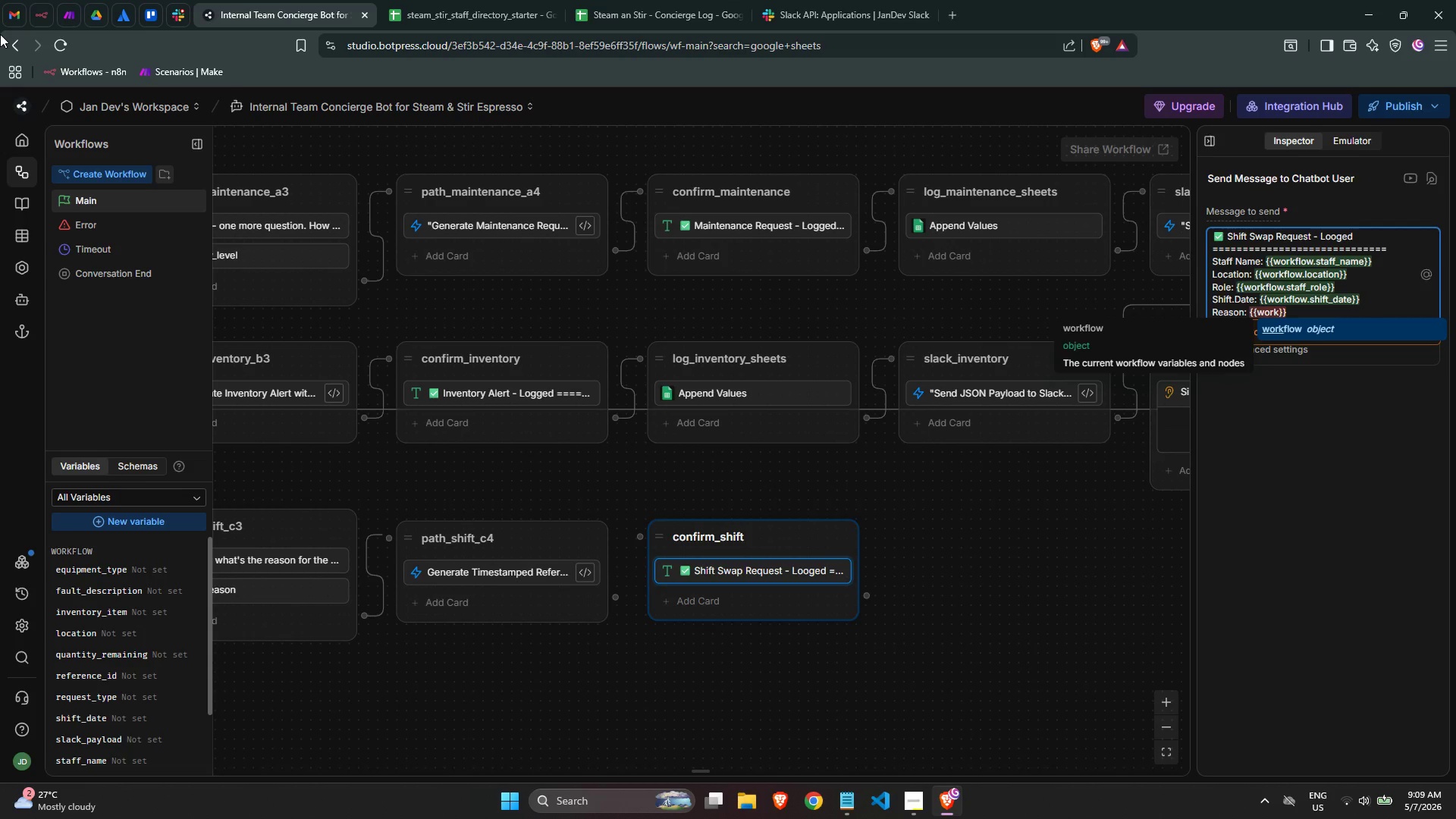 
key(Enter)
 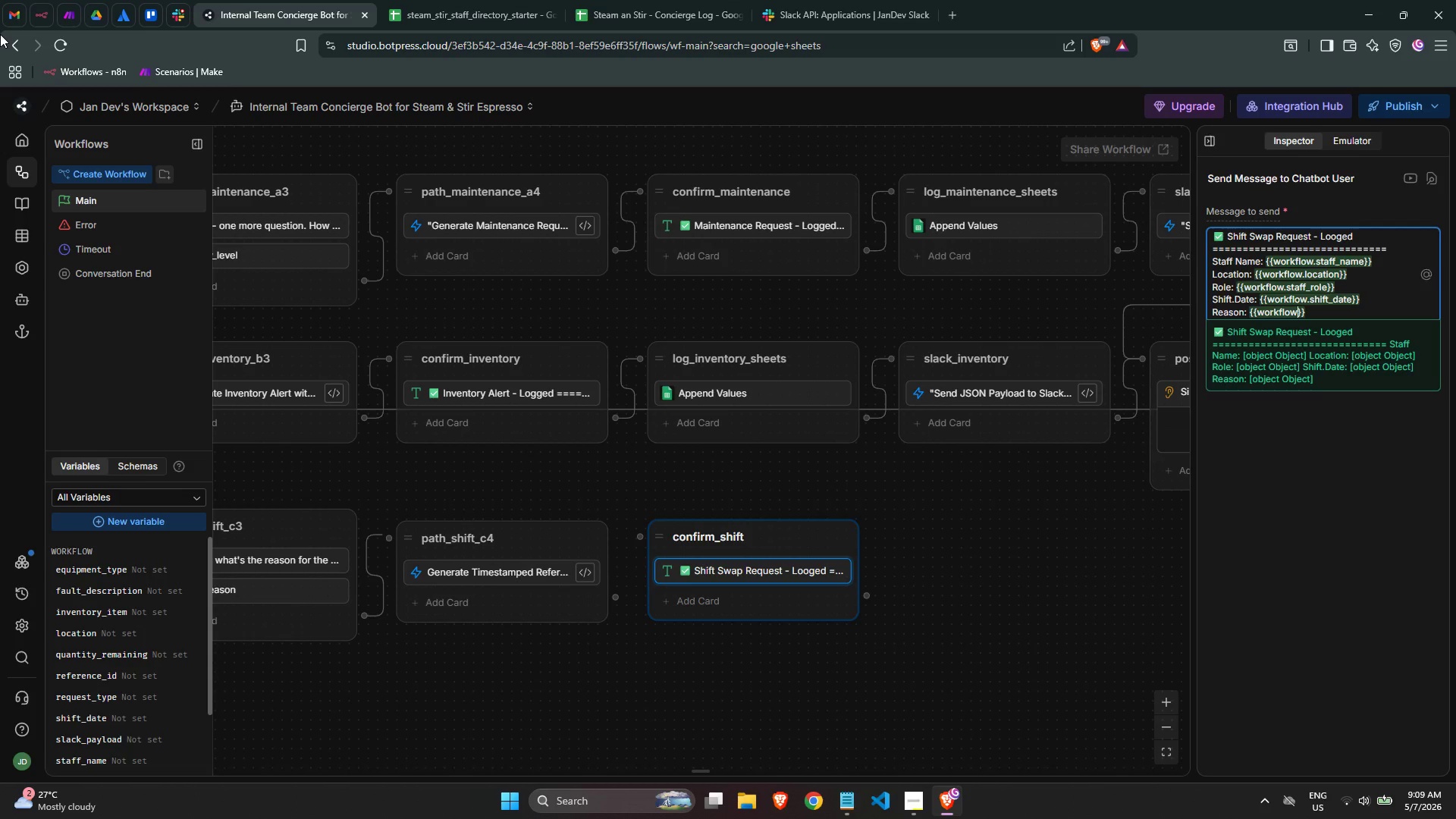 
type(_swap)
key(Backspace)
key(Backspace)
key(Backspace)
key(Backspace)
key(Backspace)
type(.swap)
 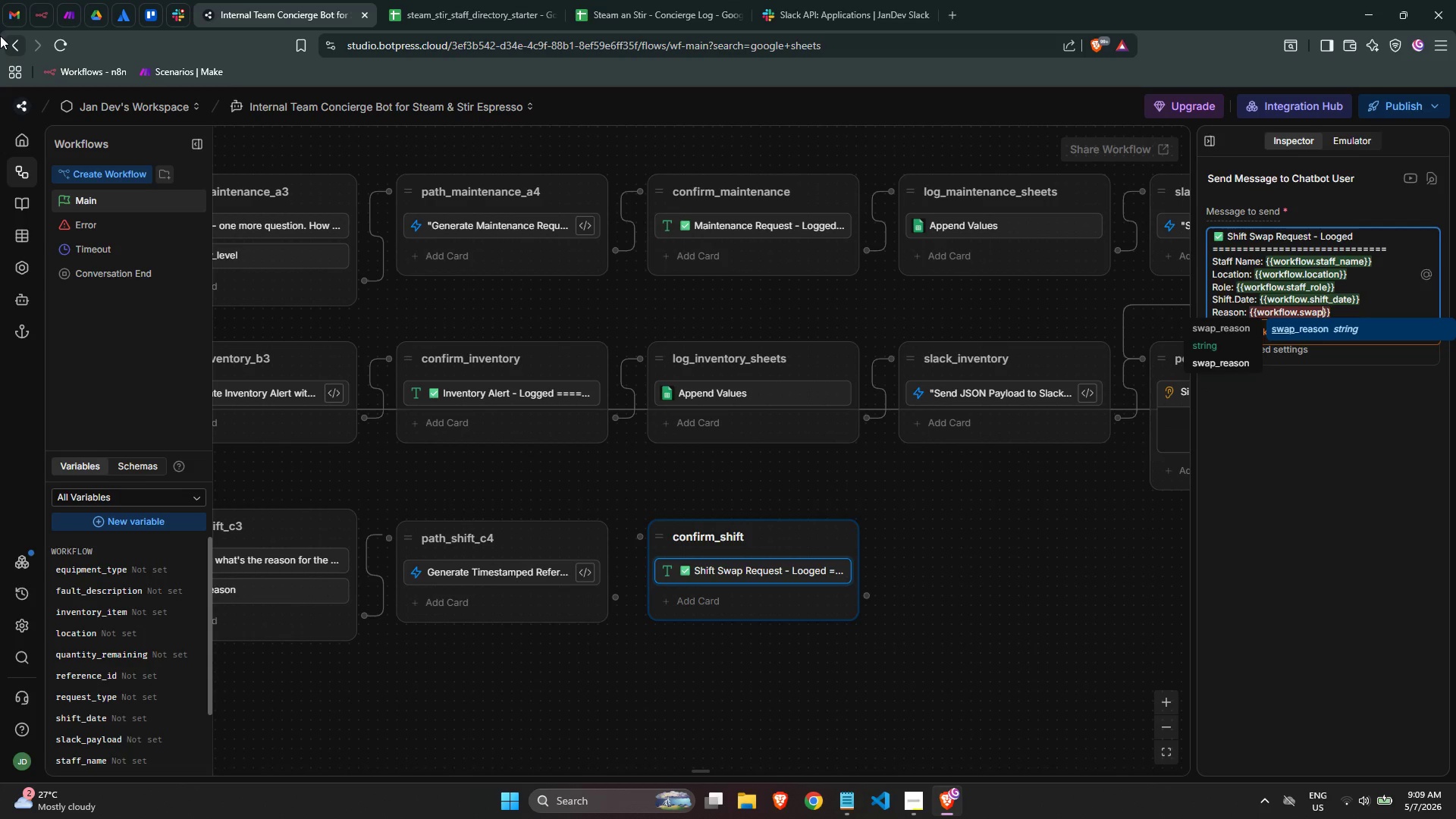 
key(Enter)
 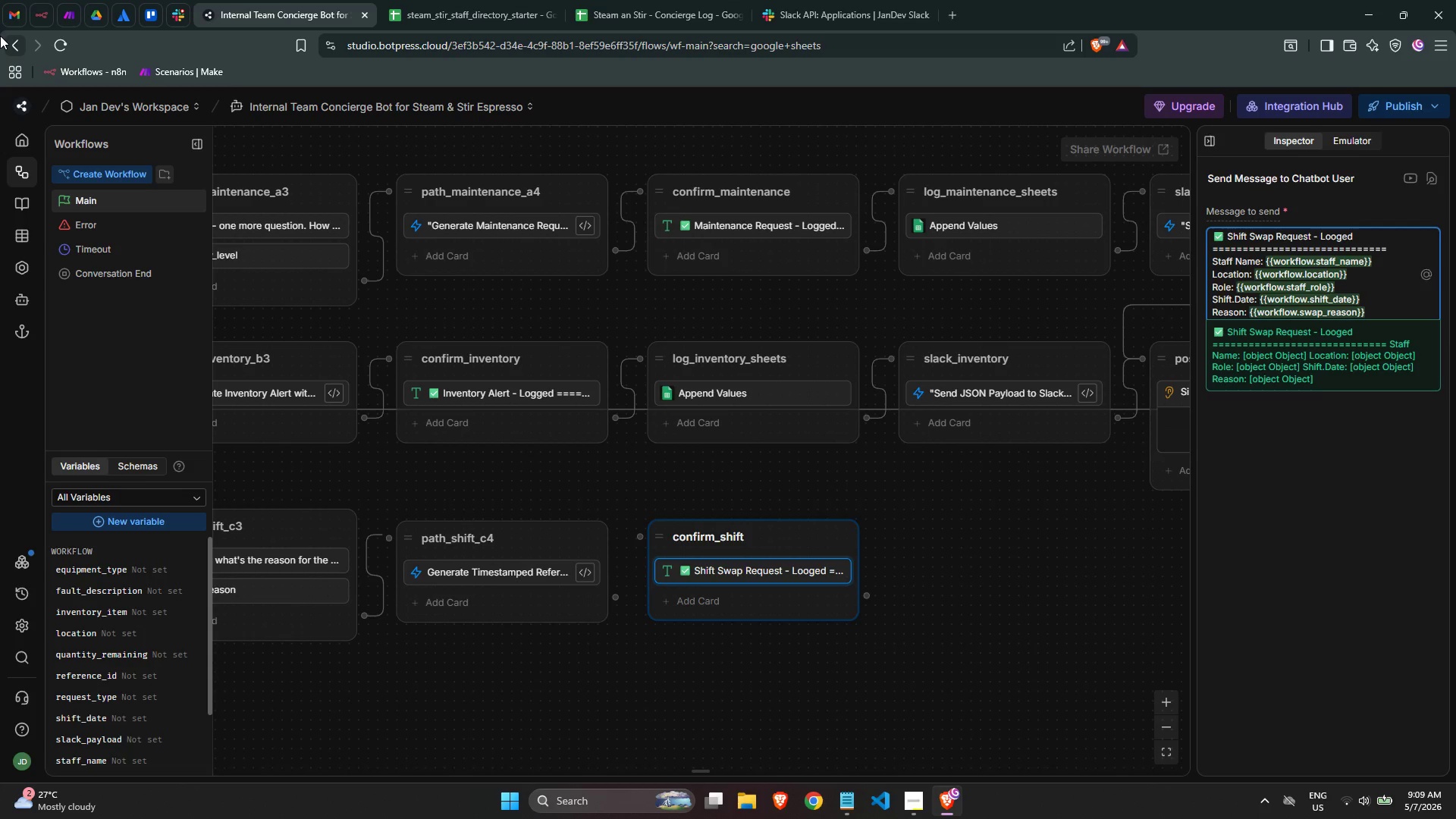 
key(ArrowRight)
 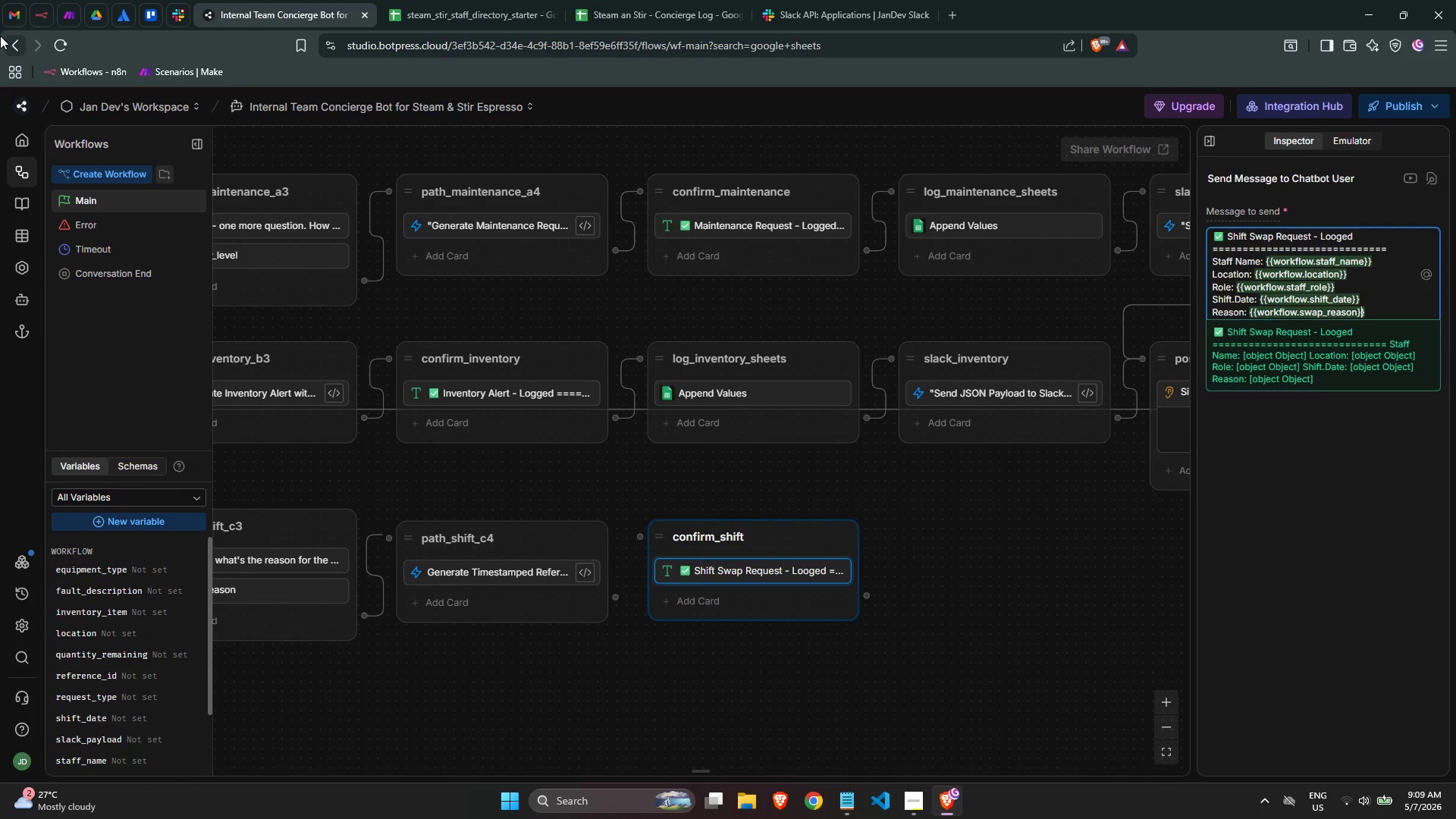 
key(ArrowRight)
 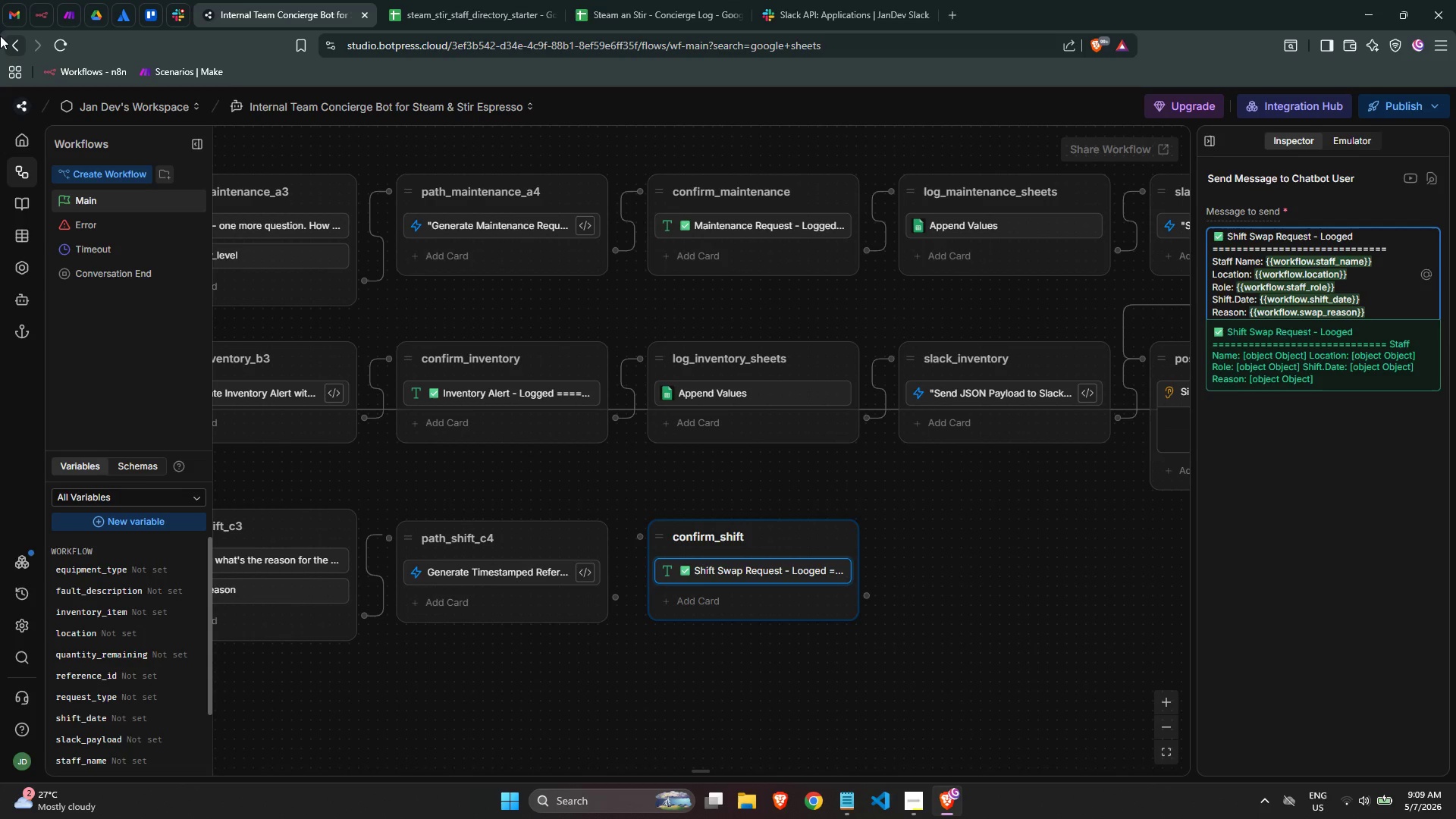 
key(Enter)
 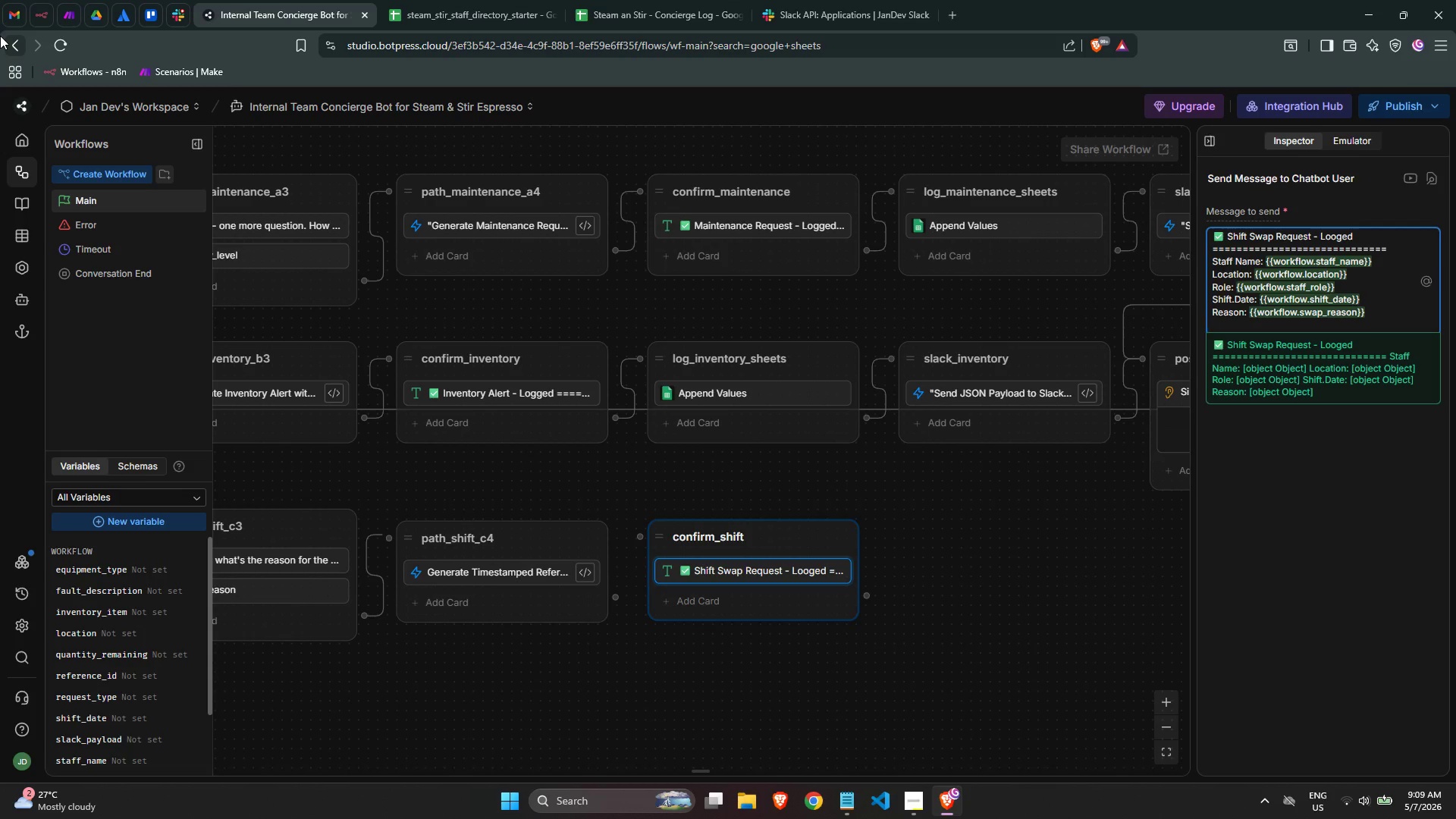 
type(Submii)
key(Backspace)
type(tted)
 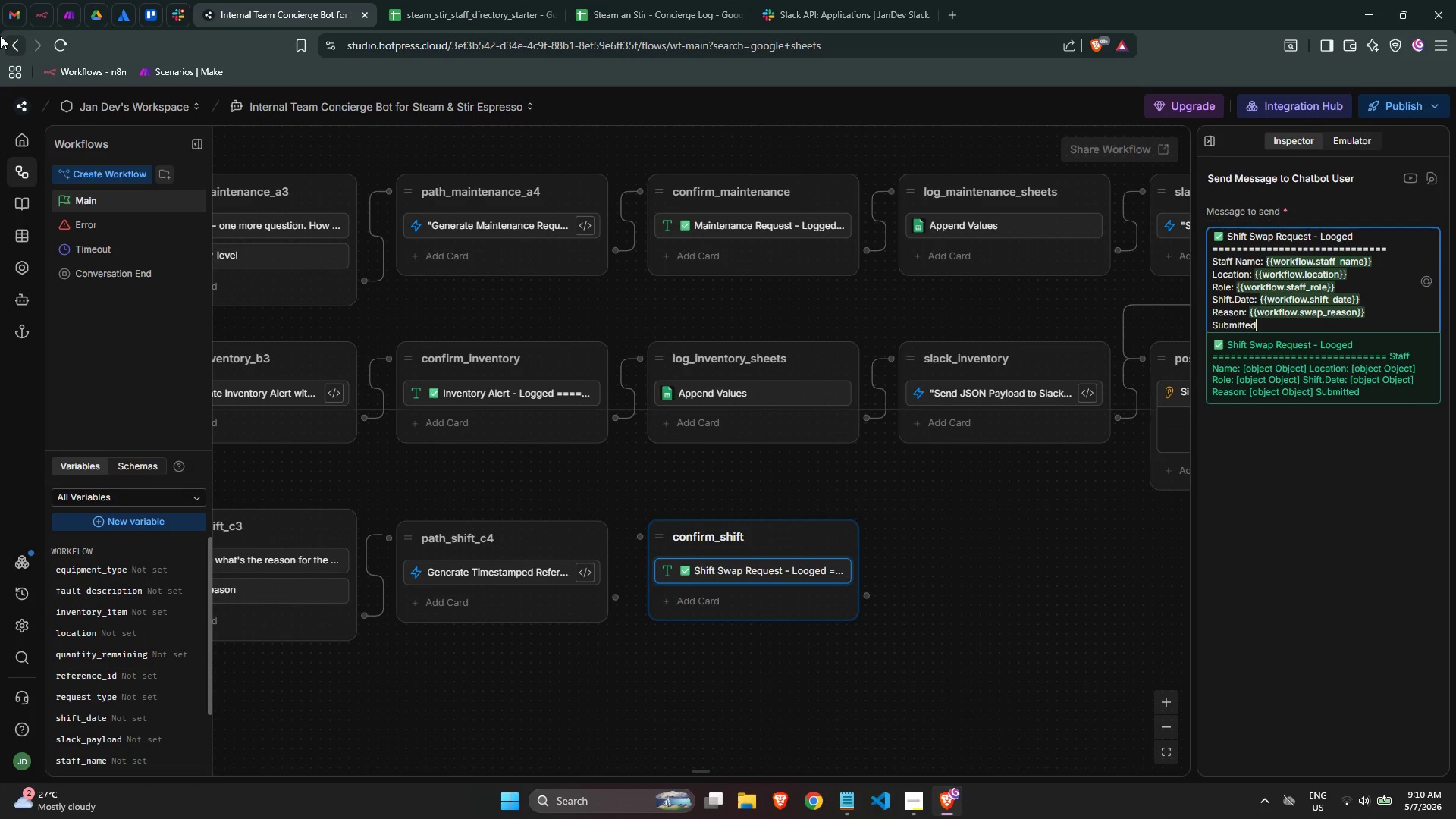 
key(Shift+Semicolon)
 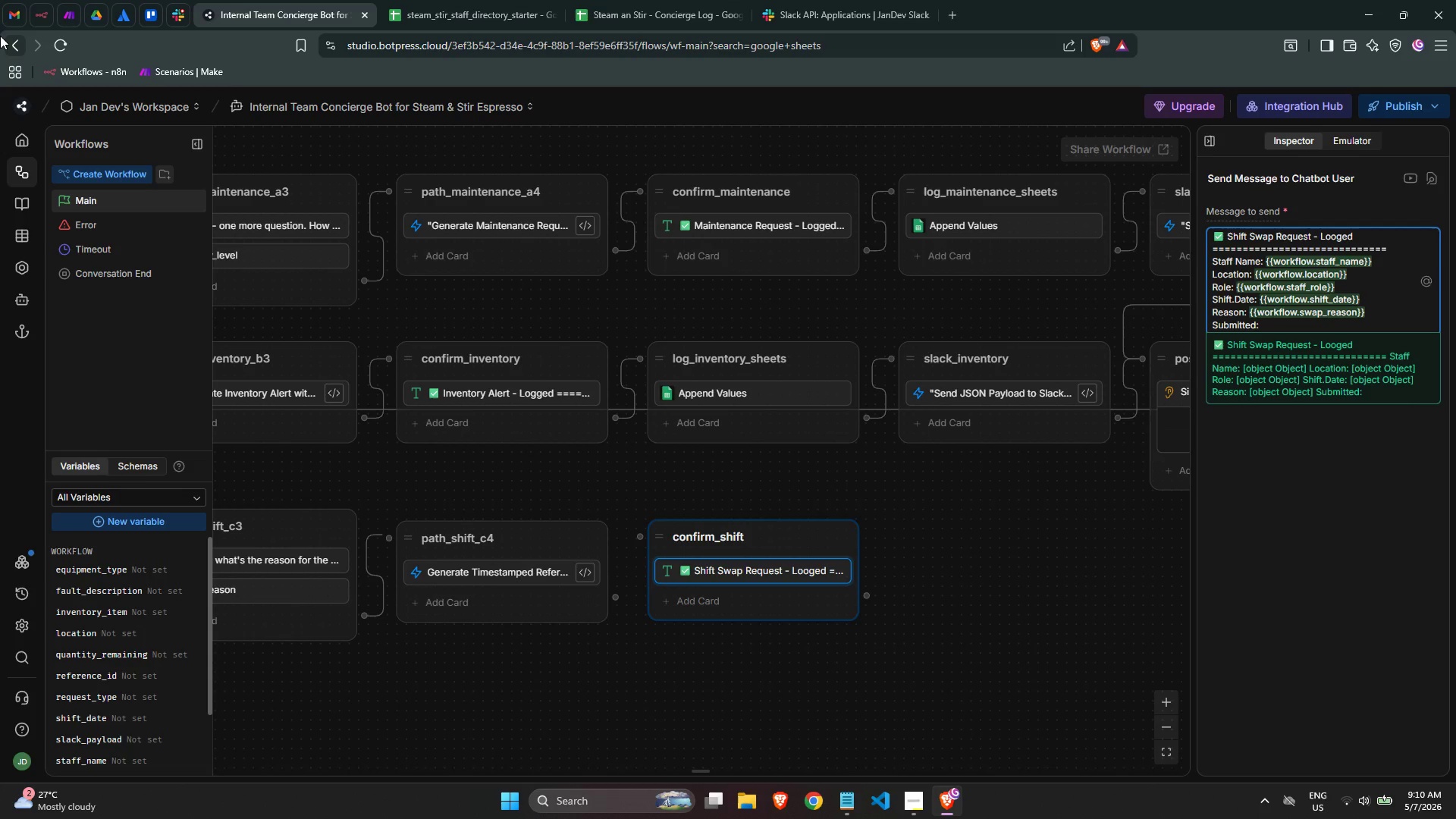 
key(Space)
 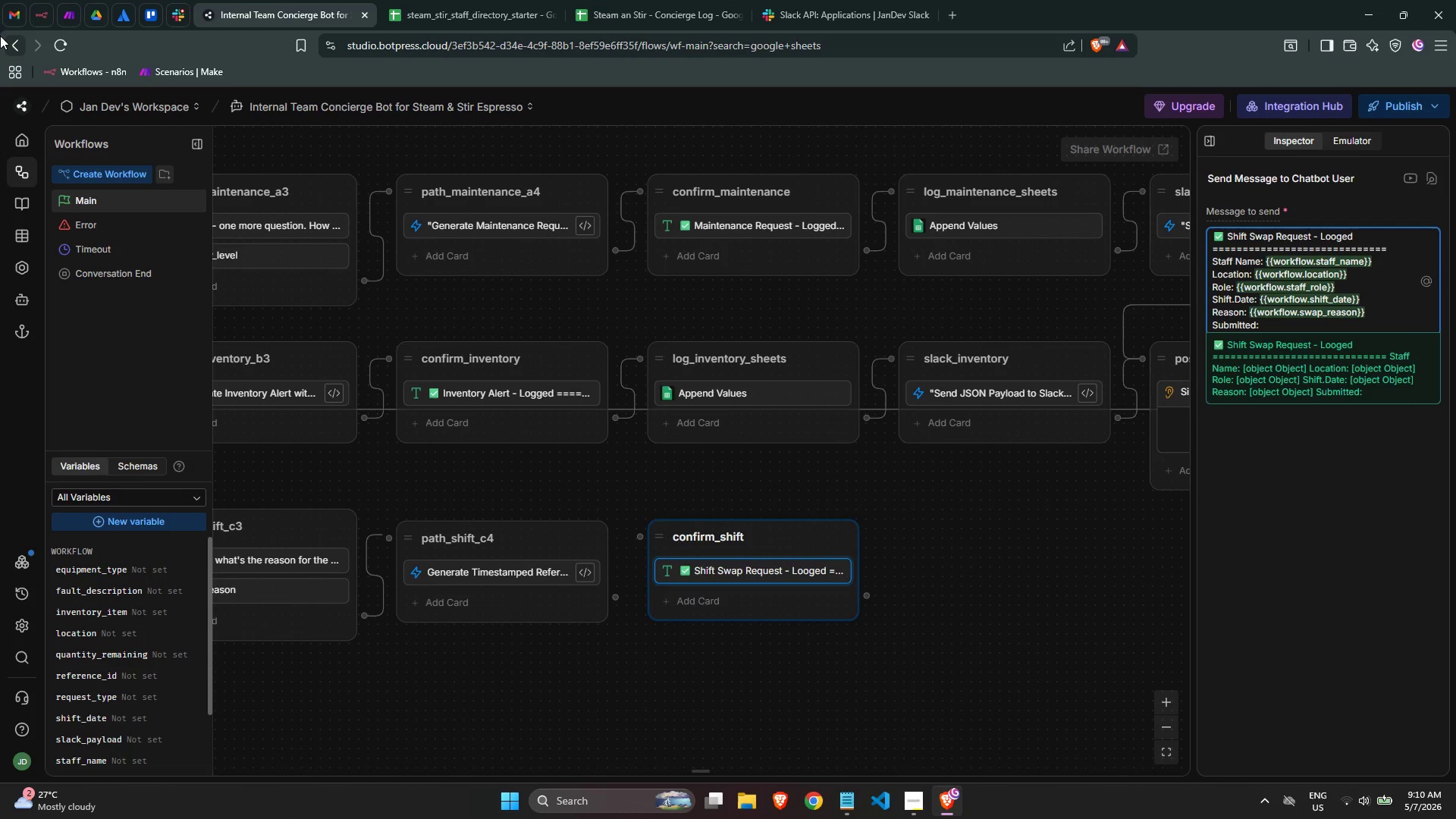 
key(Shift+BracketLeft)
 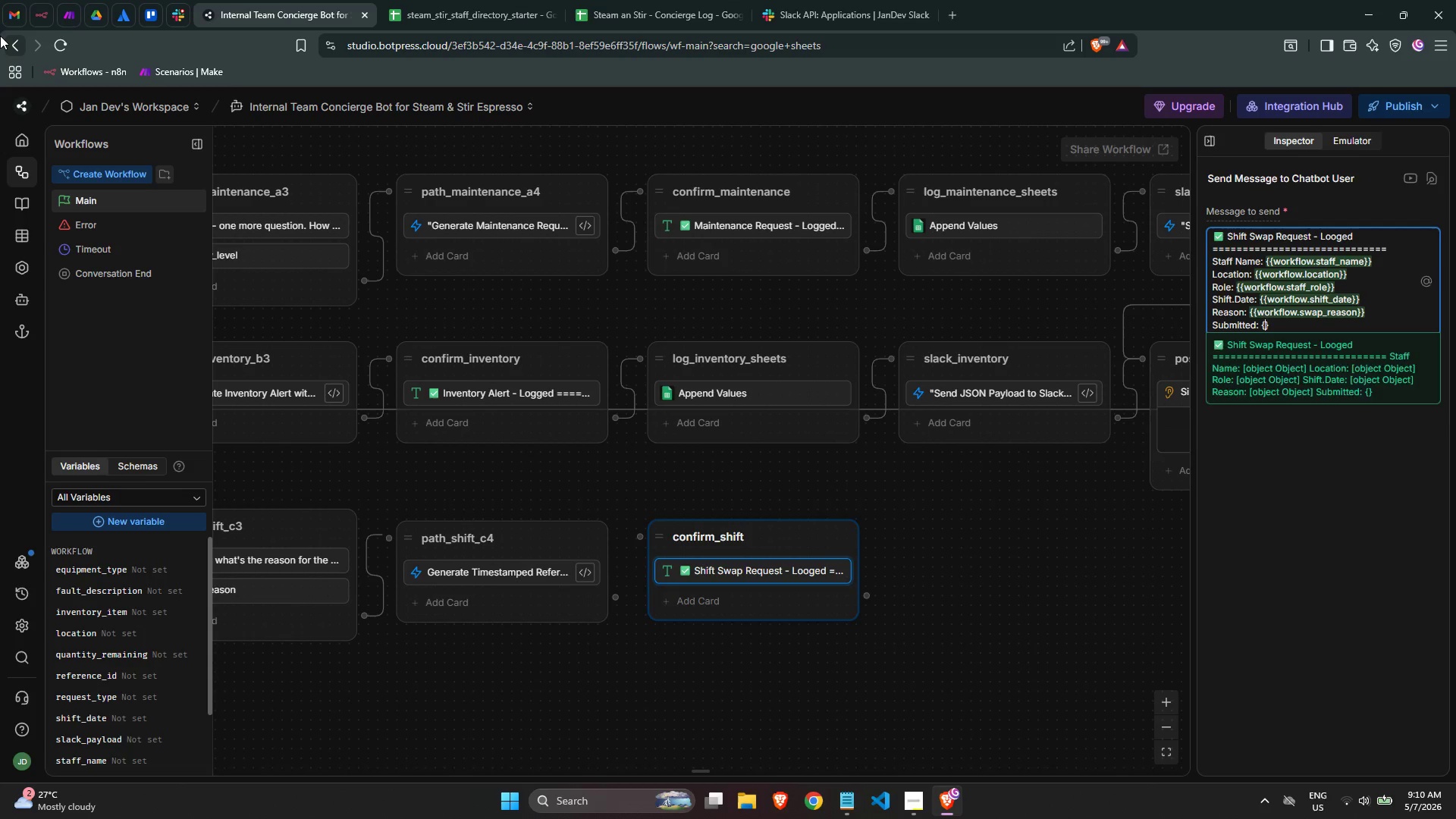 
key(Shift+BracketLeft)
 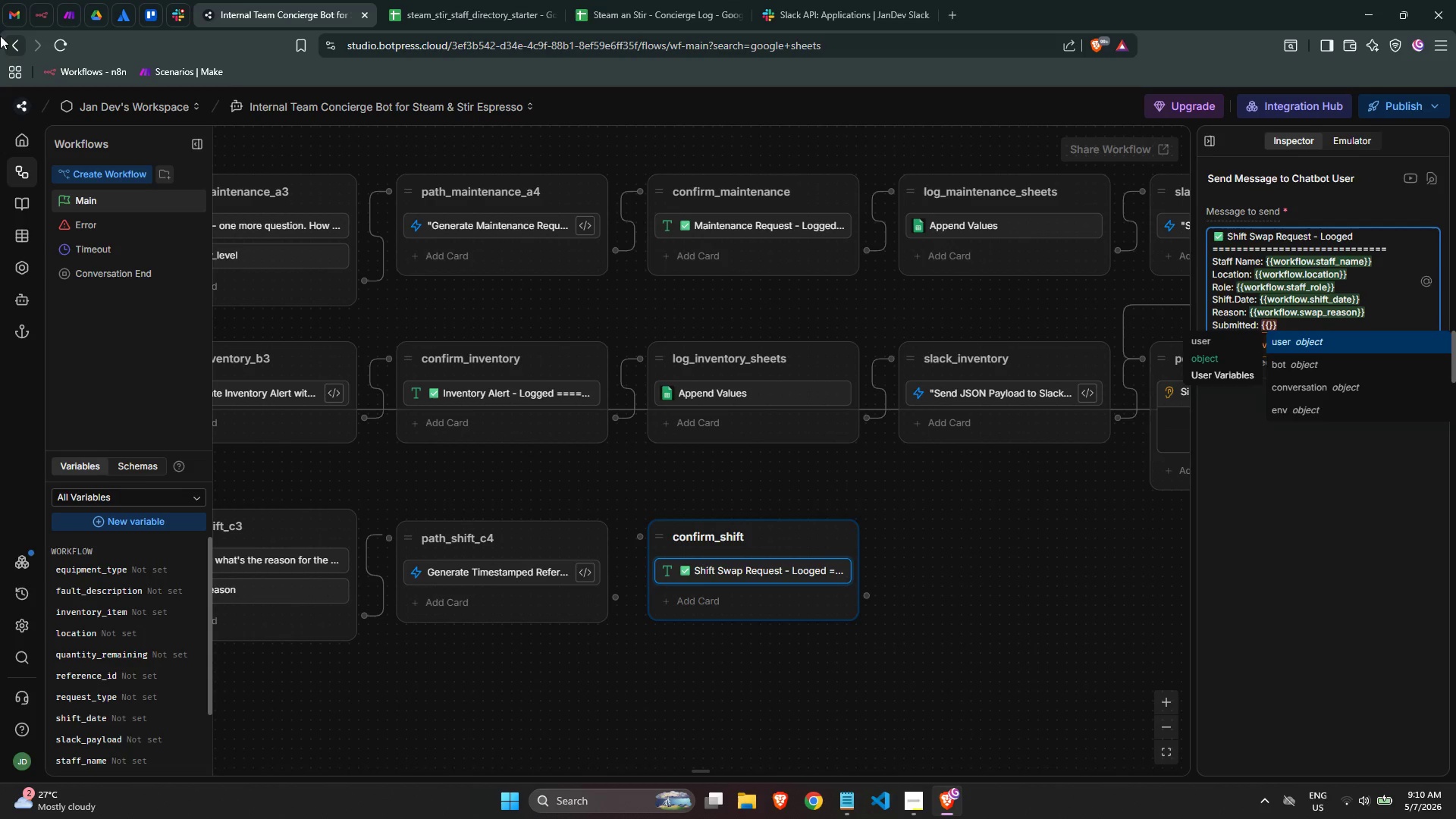 
key(W)
 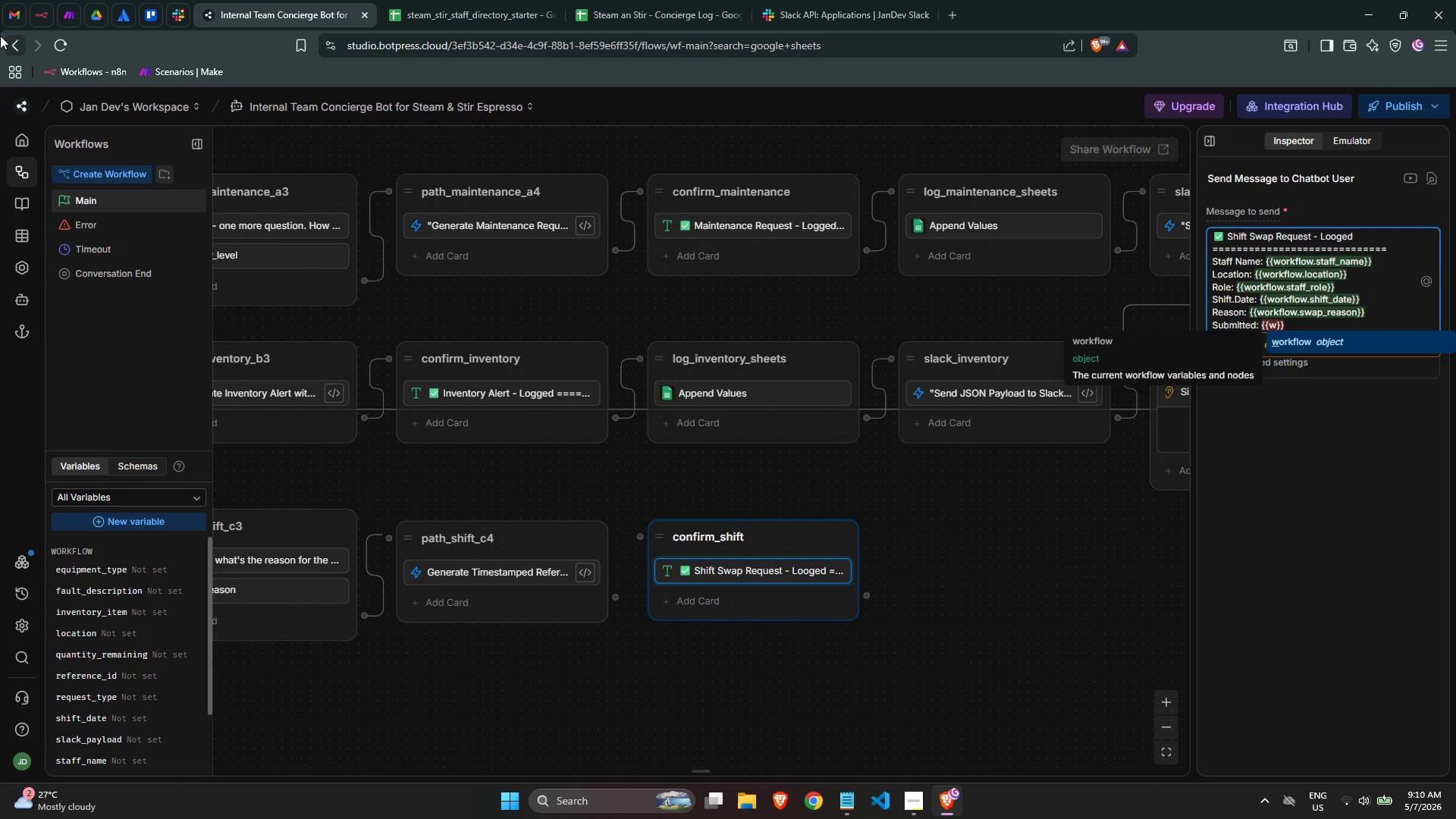 
key(Enter)
 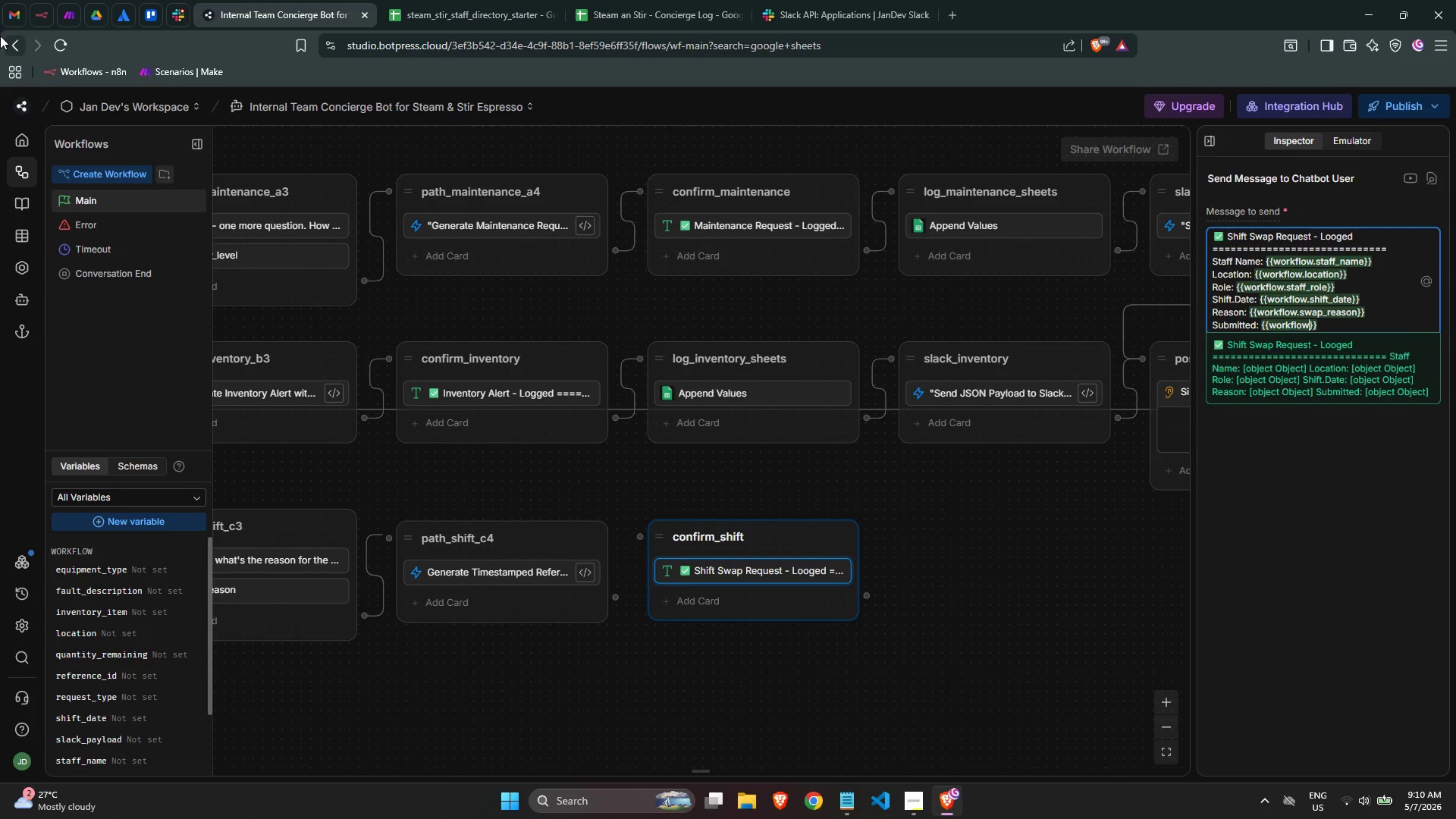 
type(.tim)
 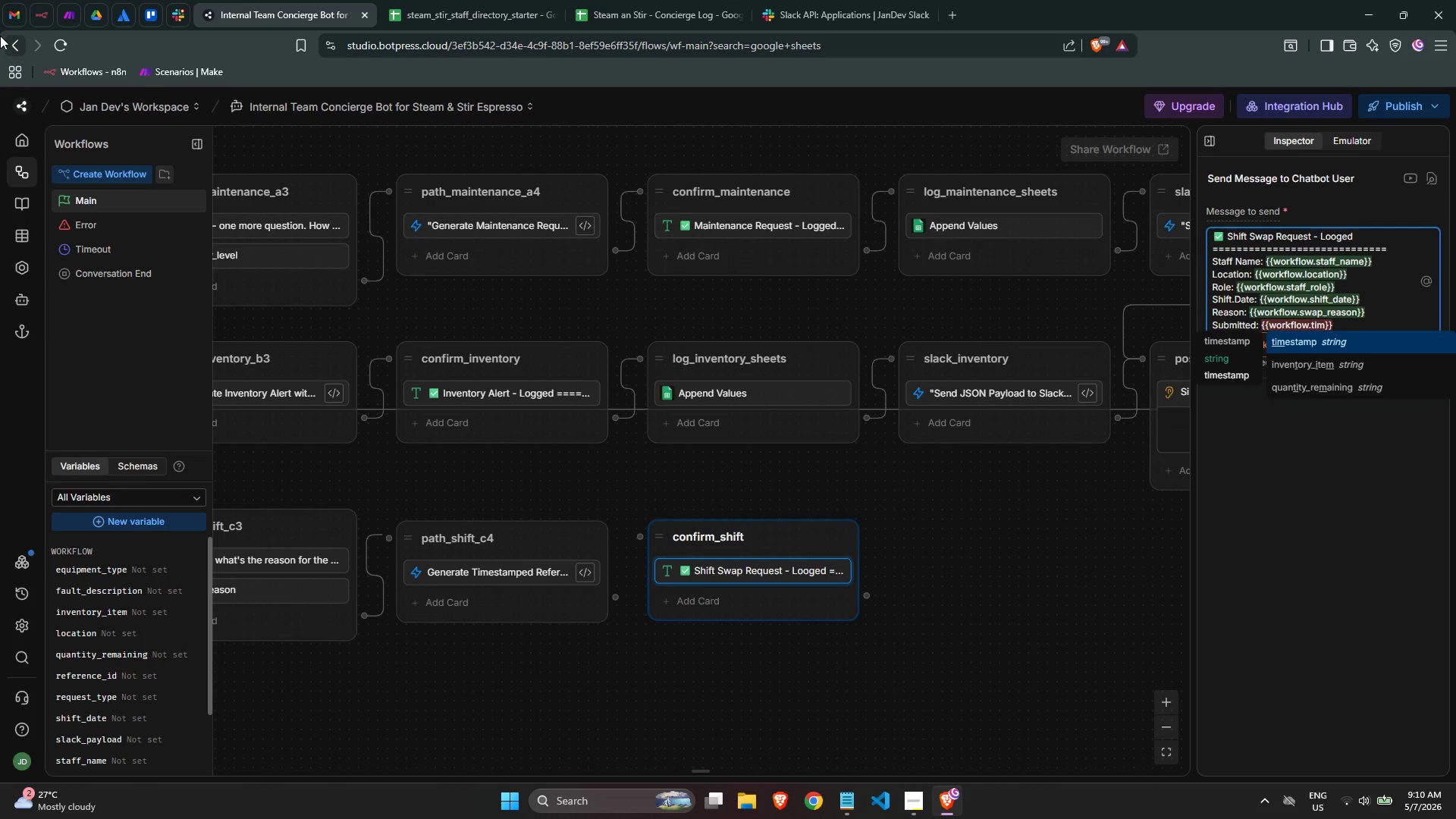 
key(Enter)
 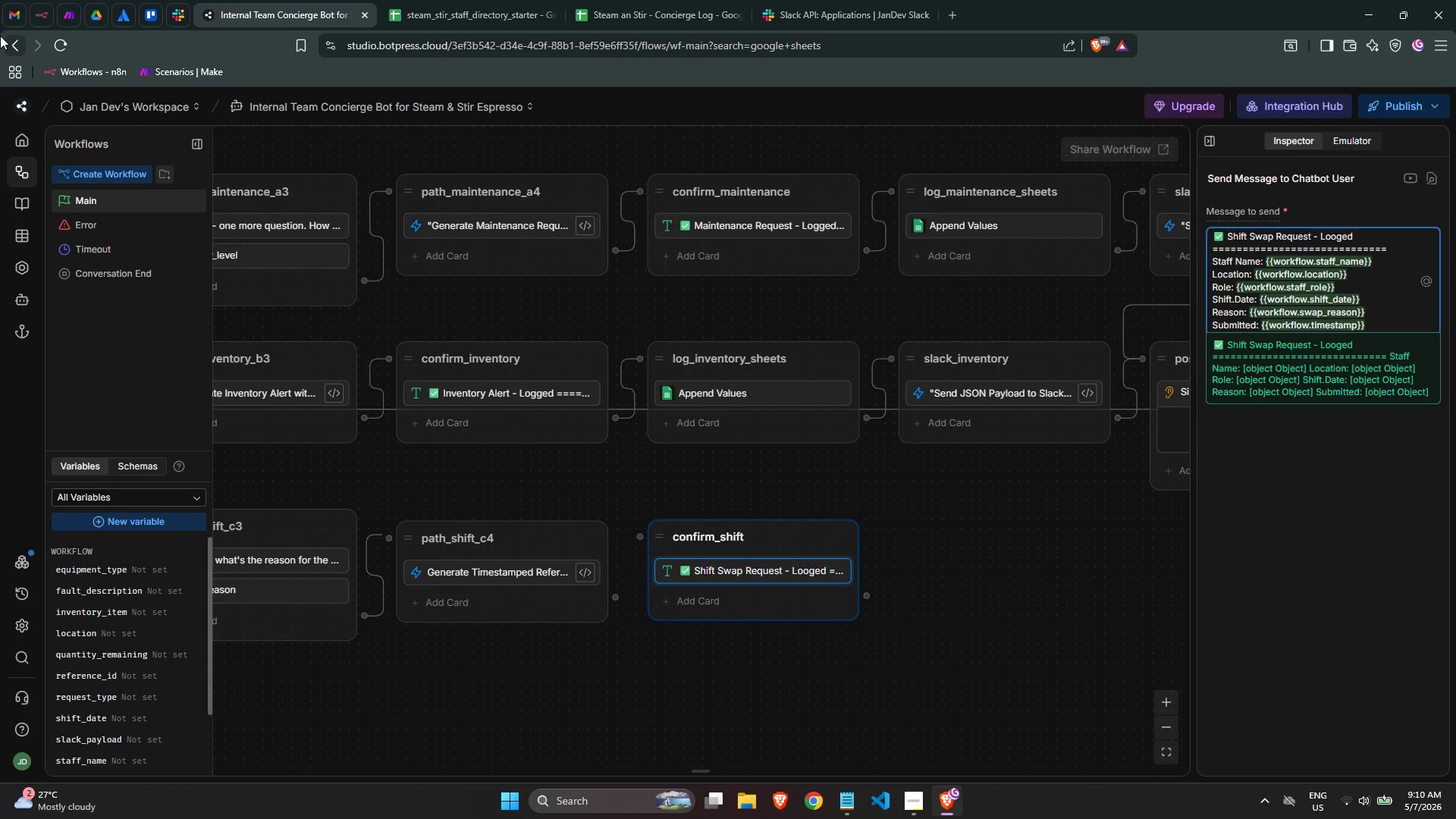 
wait(8.84)
 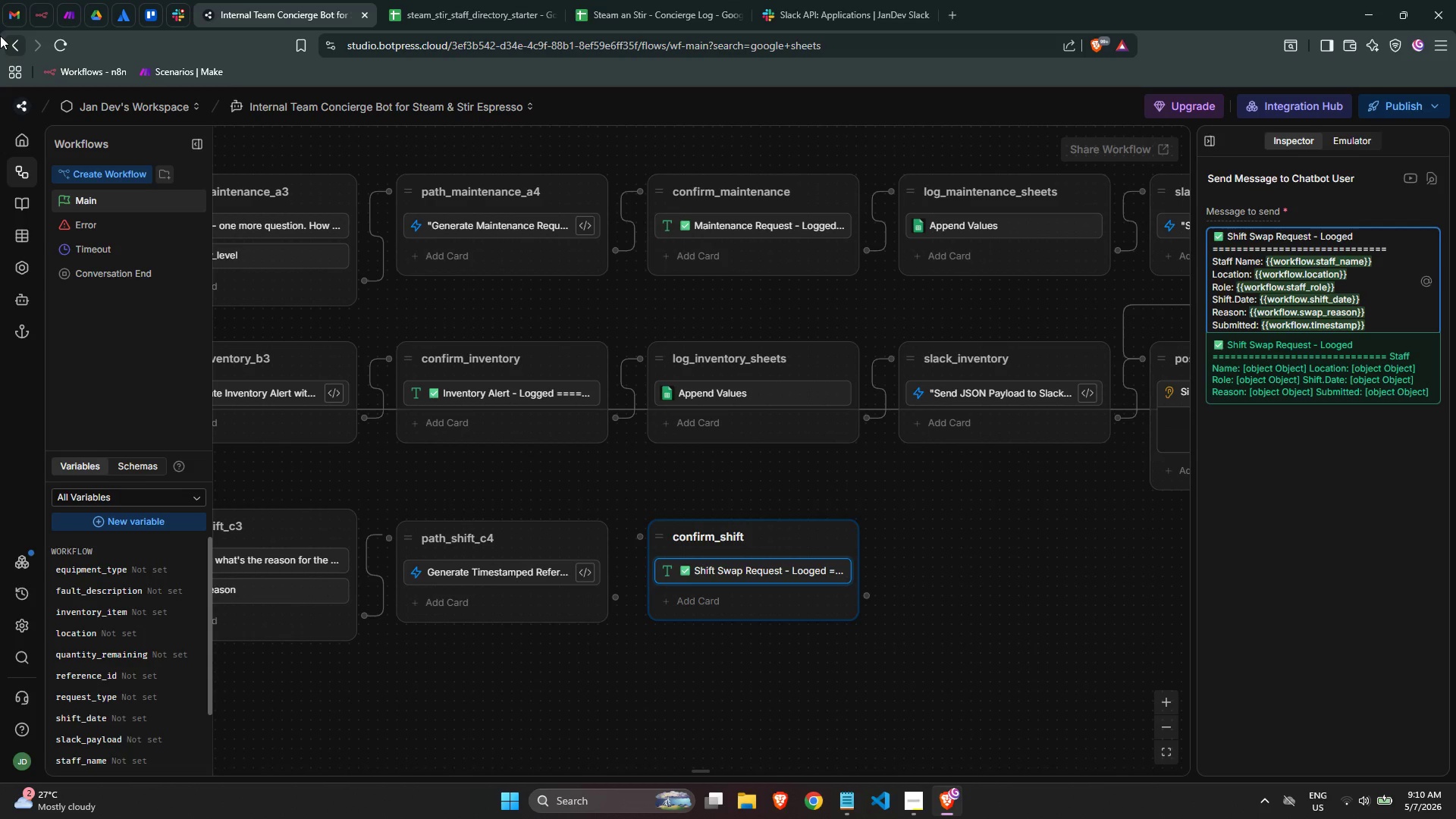 
key(ArrowRight)
 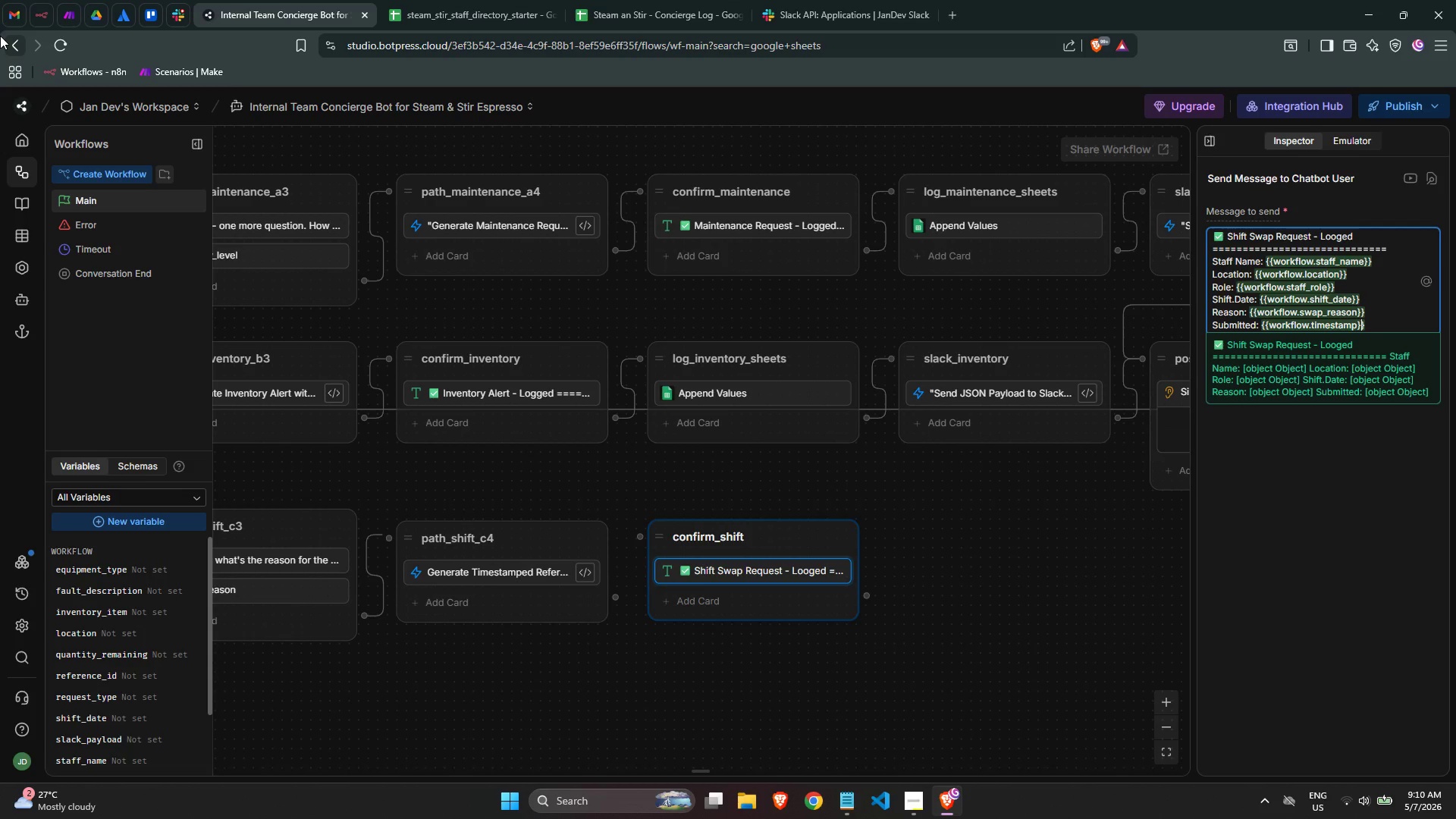 
key(ArrowRight)
 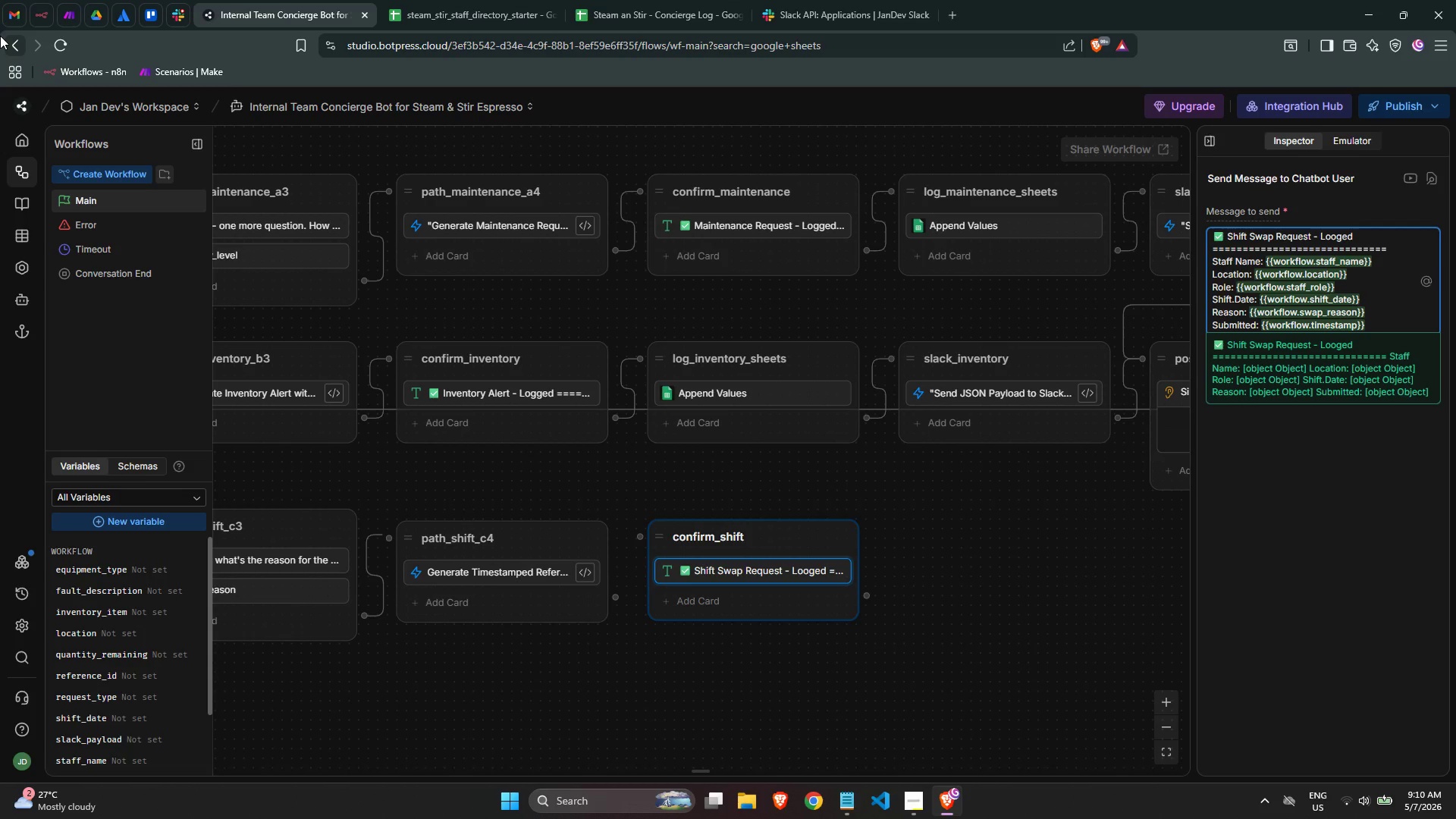 
key(Enter)
 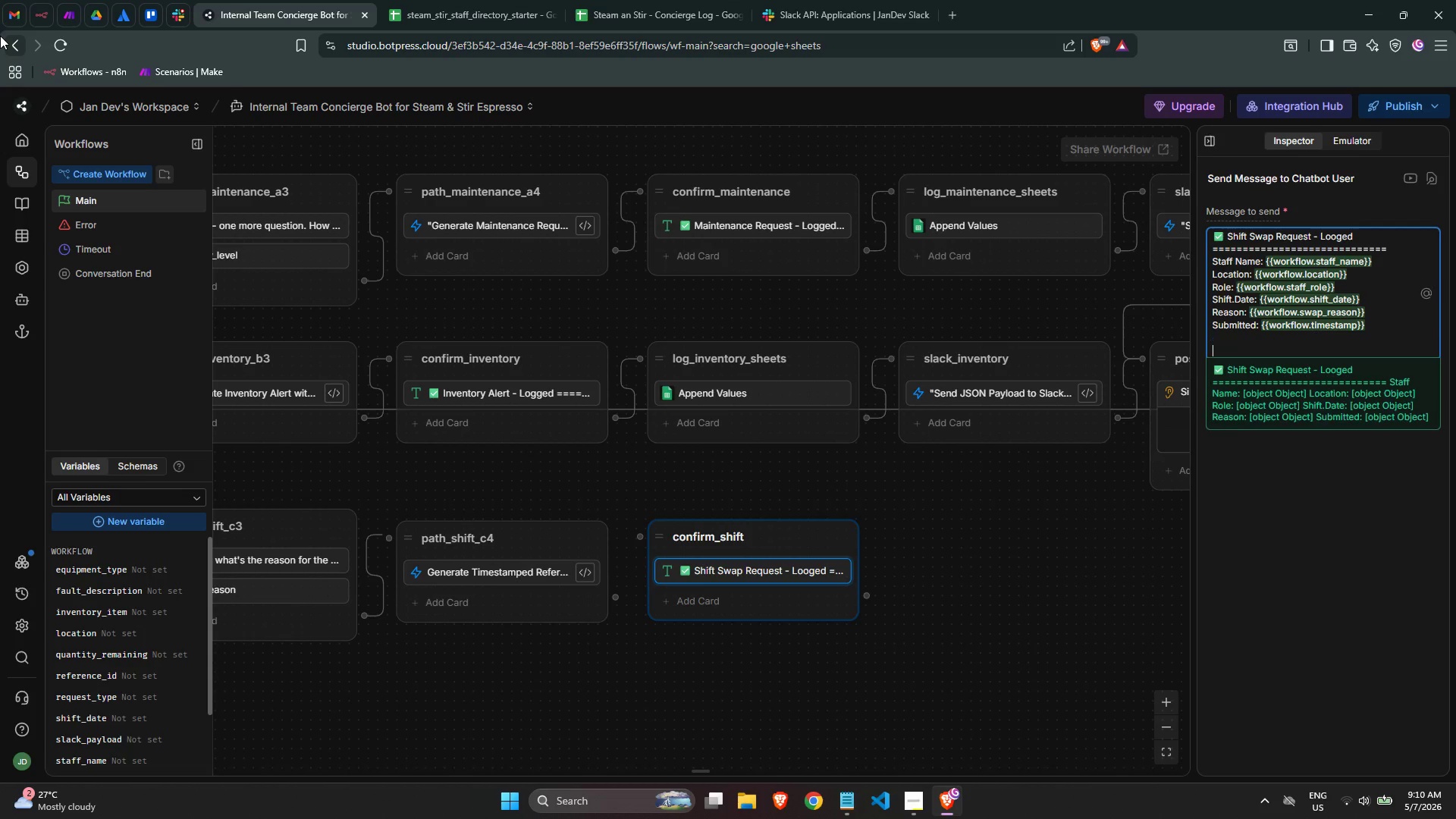 
key(Enter)
 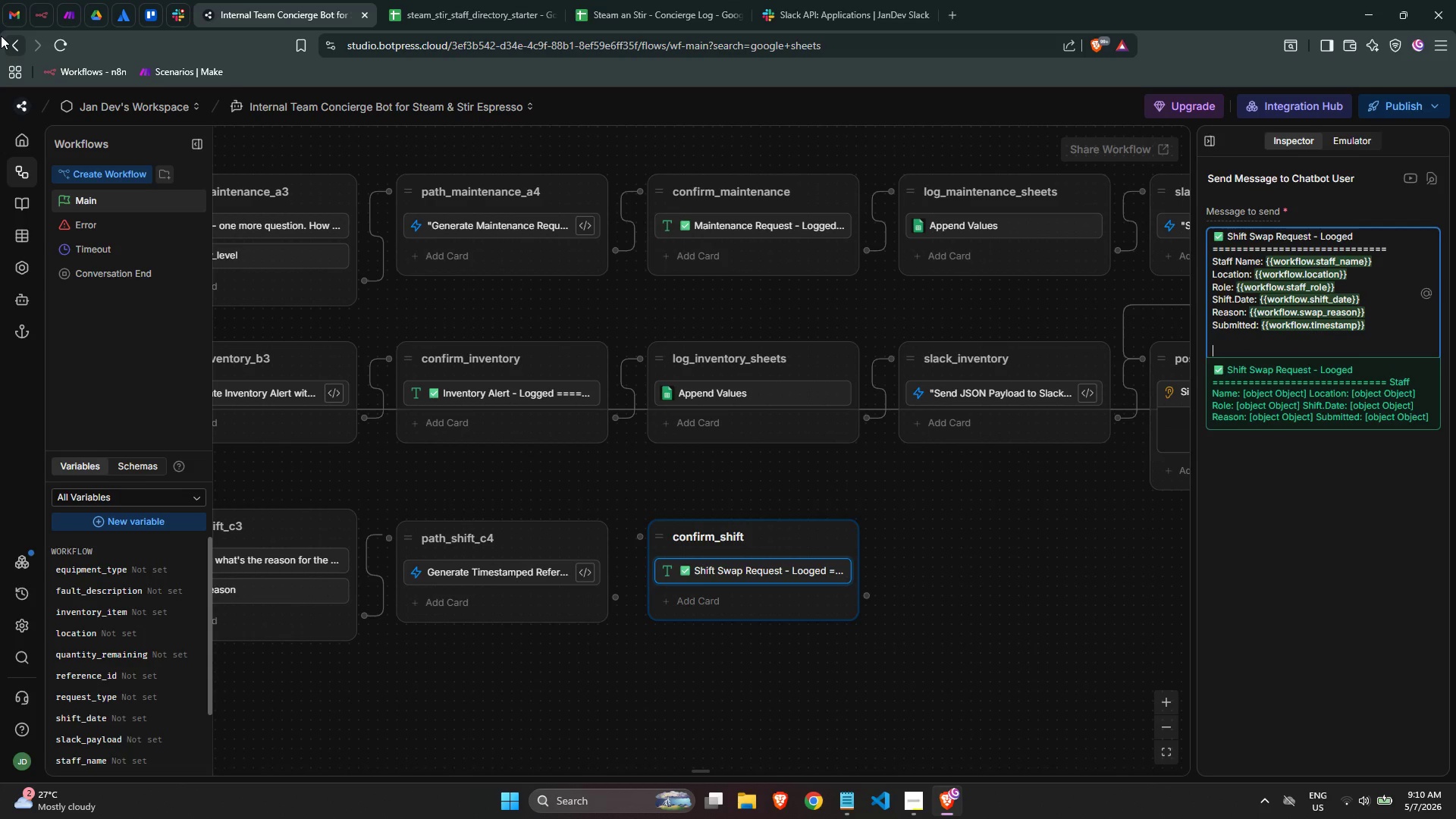 
wait(7.27)
 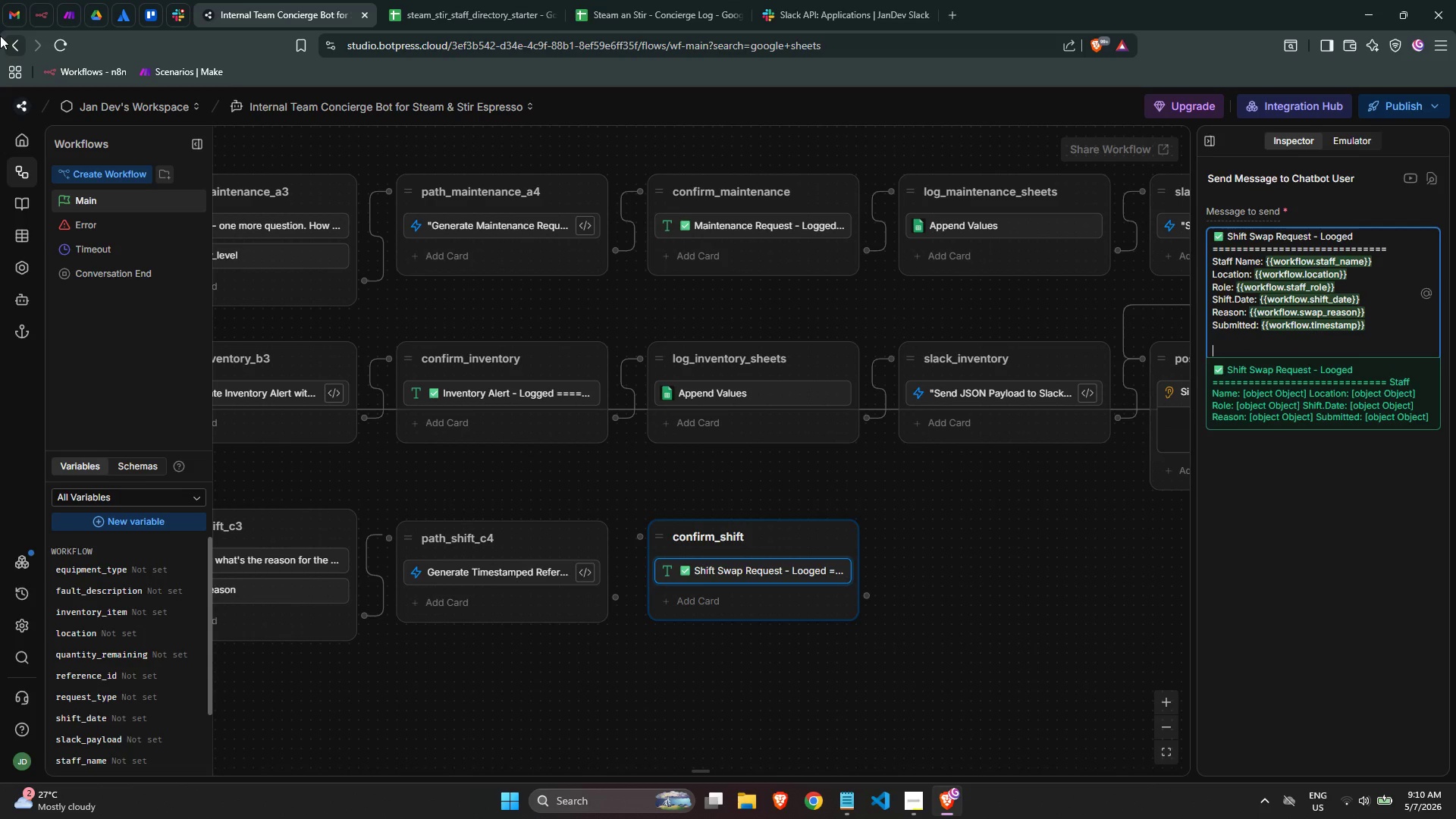 
type(Referene)
 